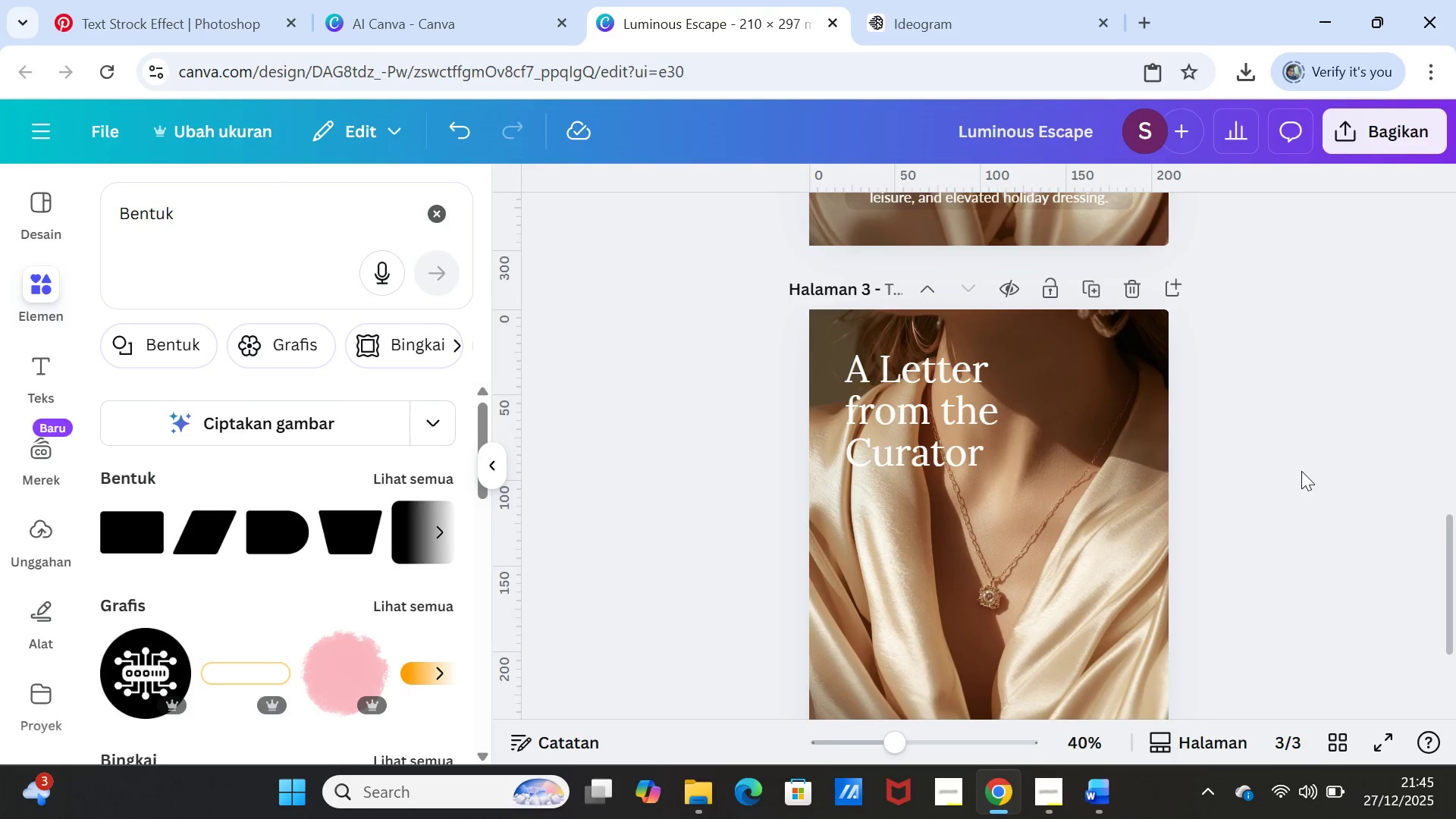 
left_click([1141, 430])
 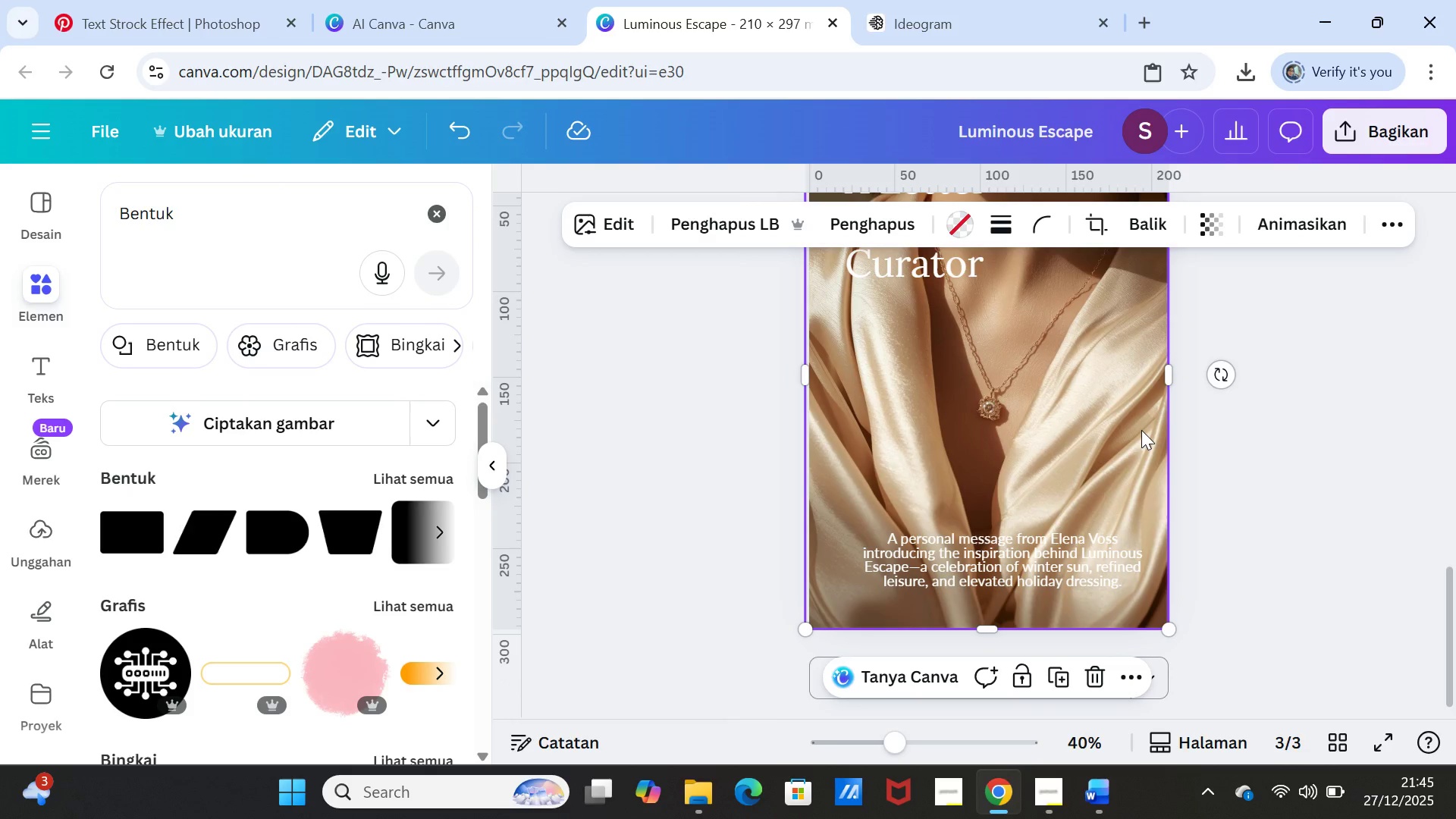 
wait(7.7)
 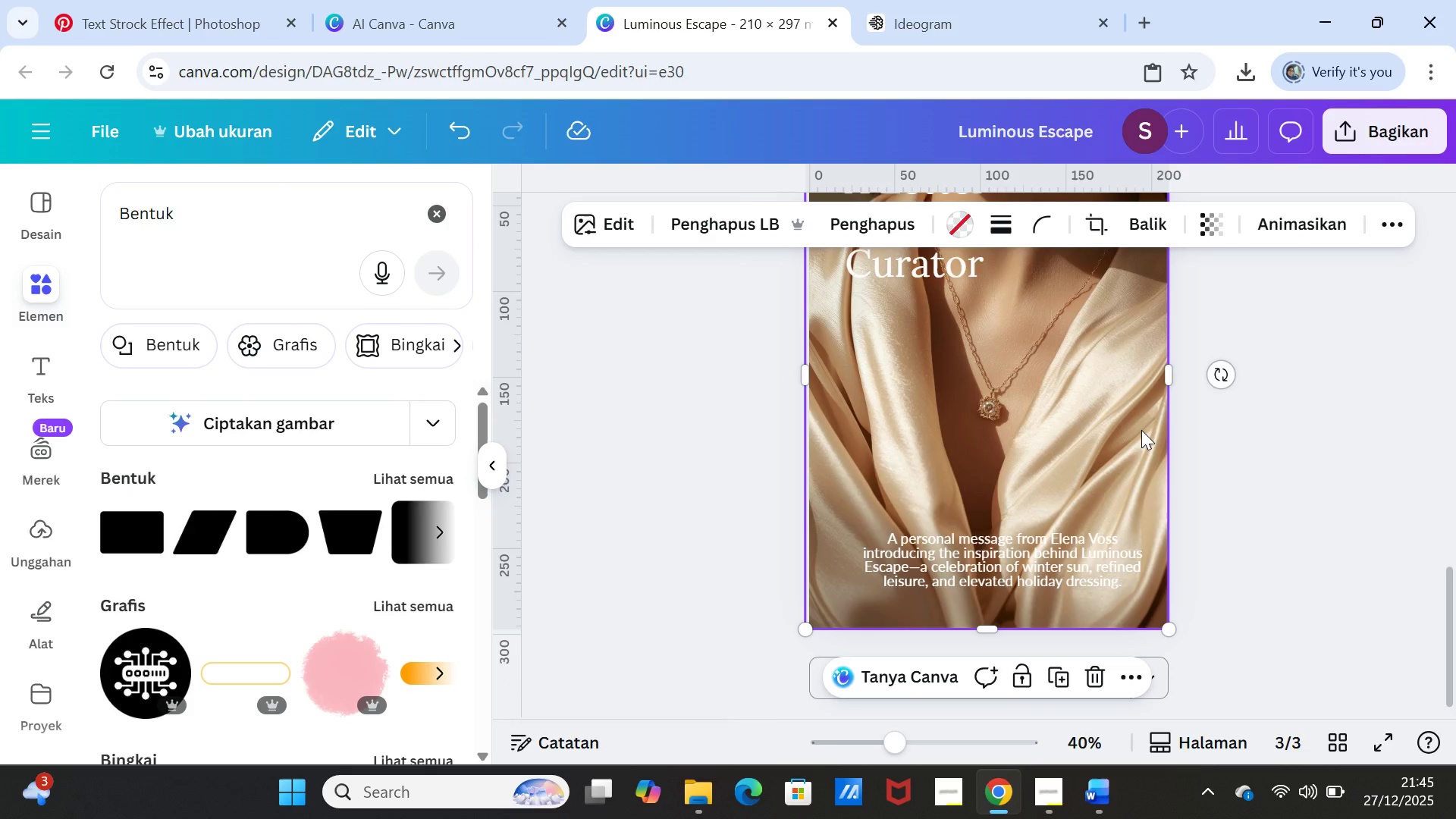 
key(Delete)
 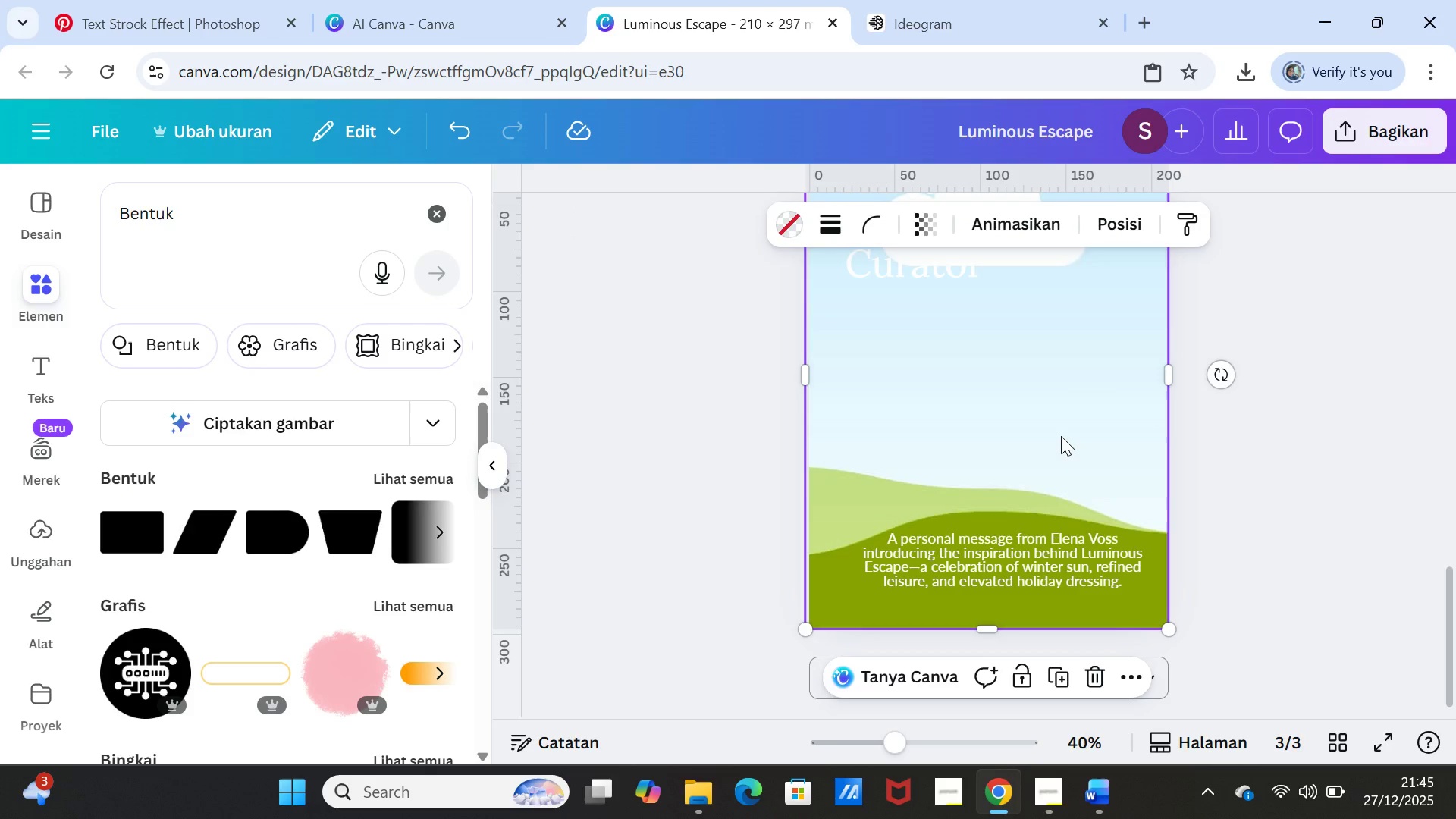 
scroll: coordinate [1061, 436], scroll_direction: up, amount: 2.0
 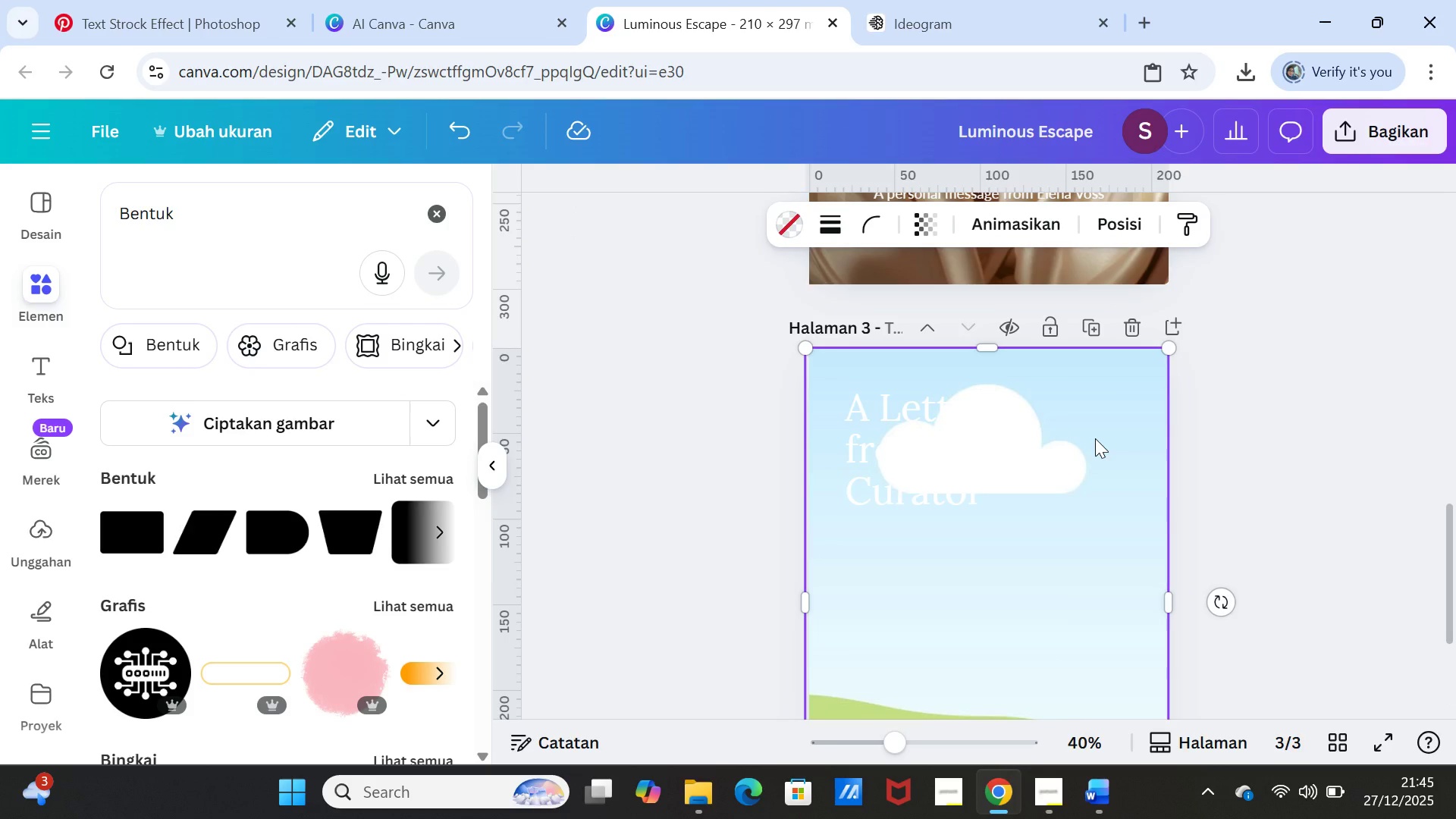 
left_click([1095, 438])
 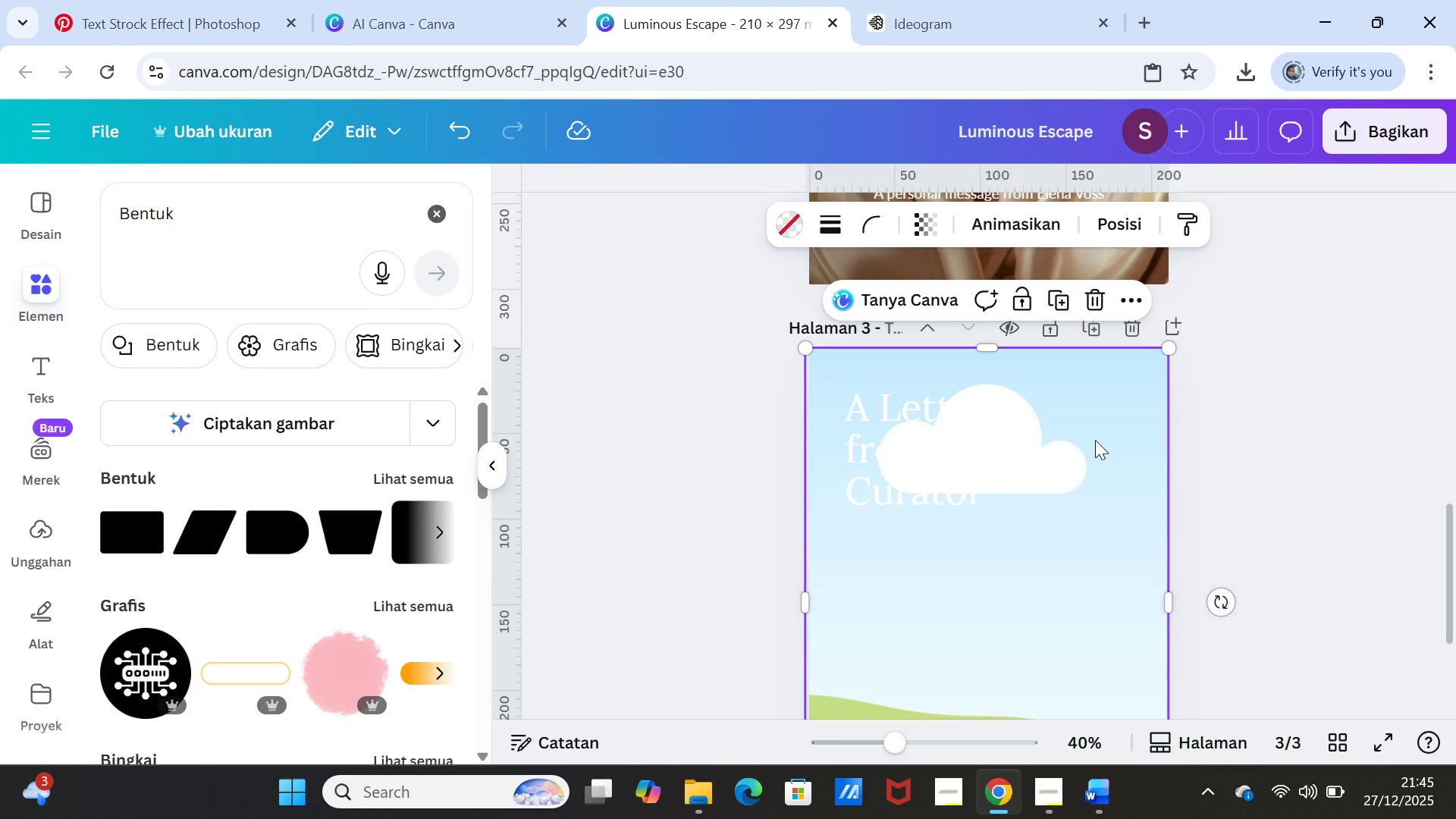 
key(Delete)
 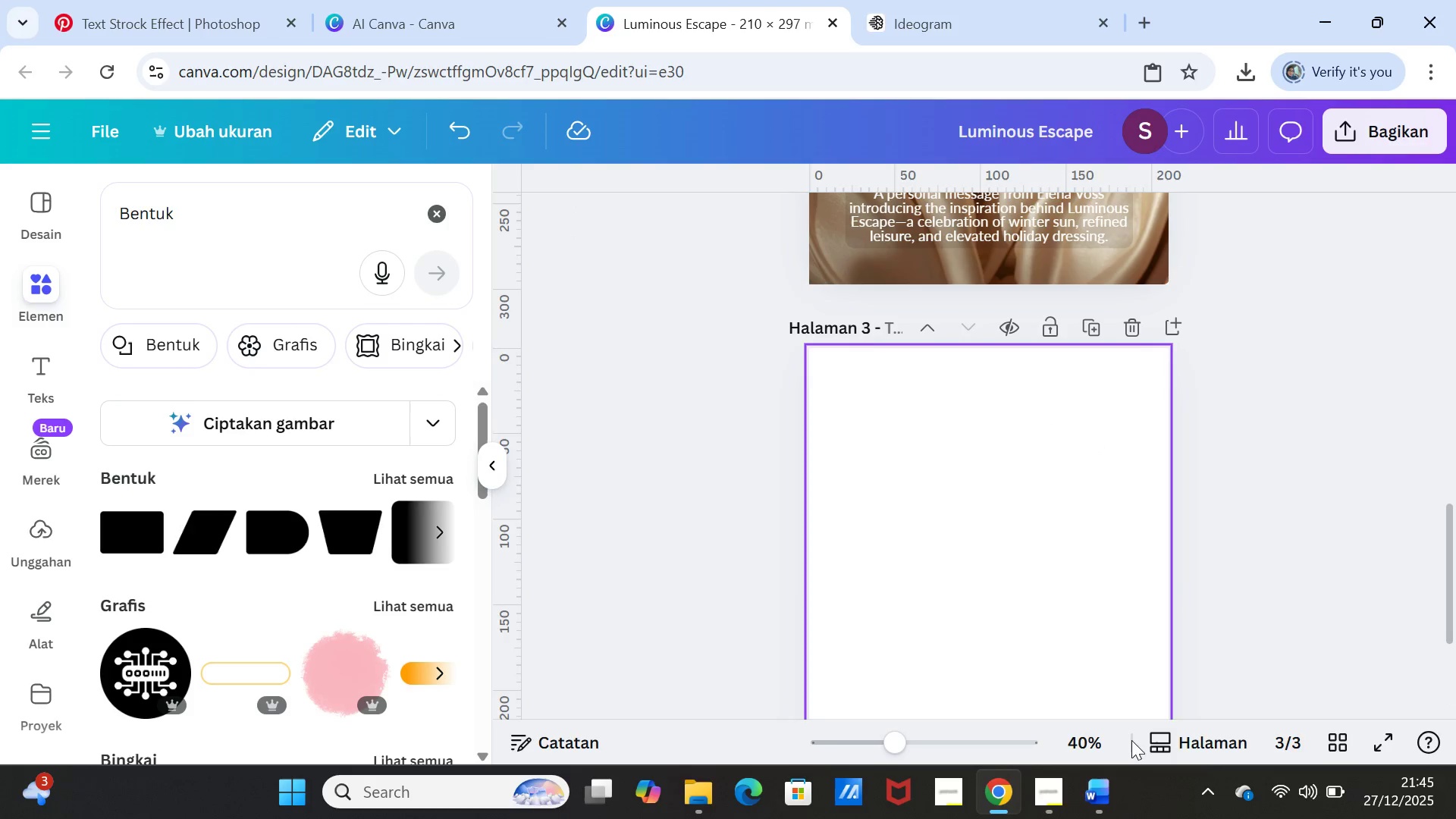 
left_click([1094, 817])
 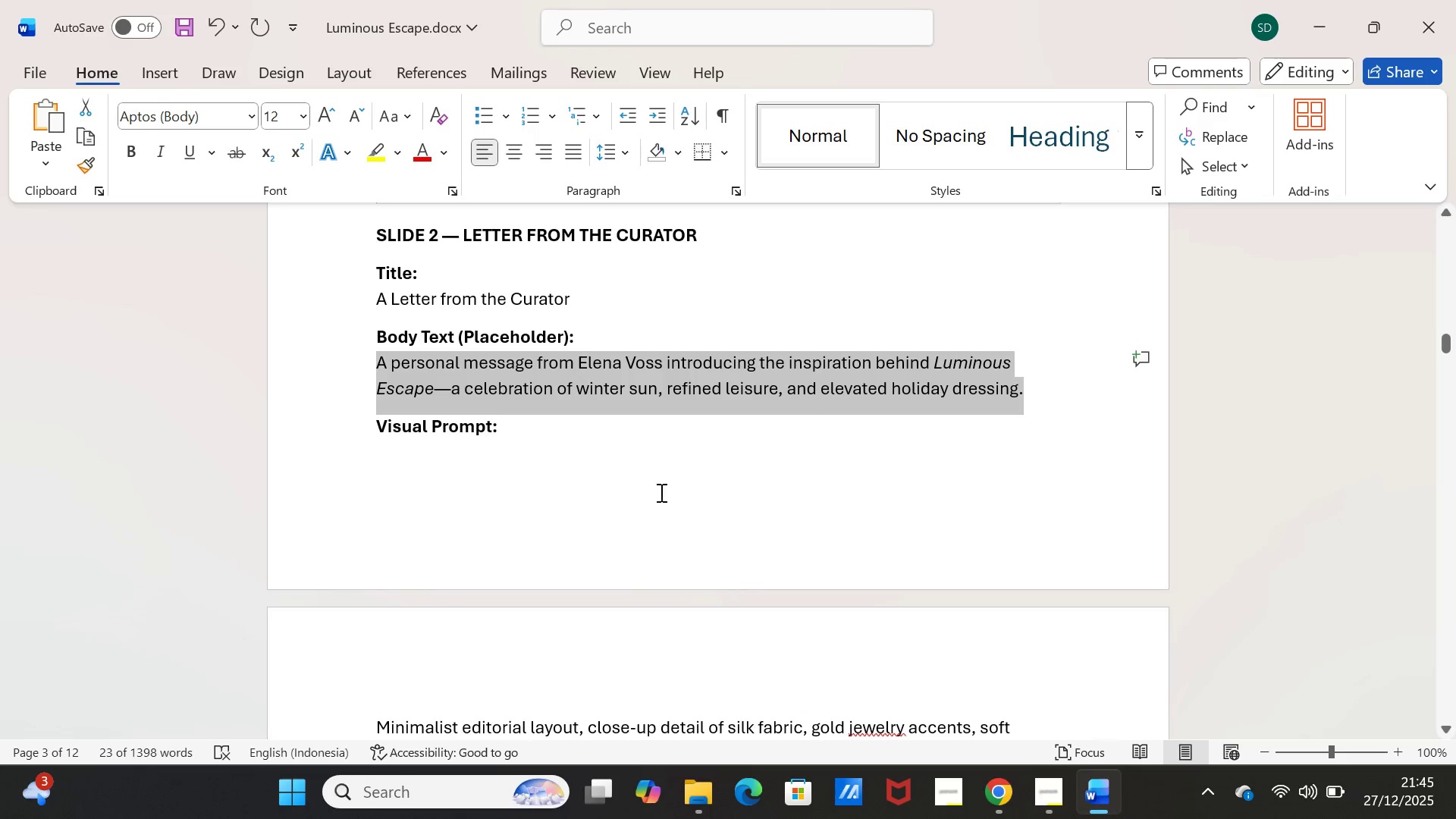 
scroll: coordinate [556, 482], scroll_direction: down, amount: 10.0
 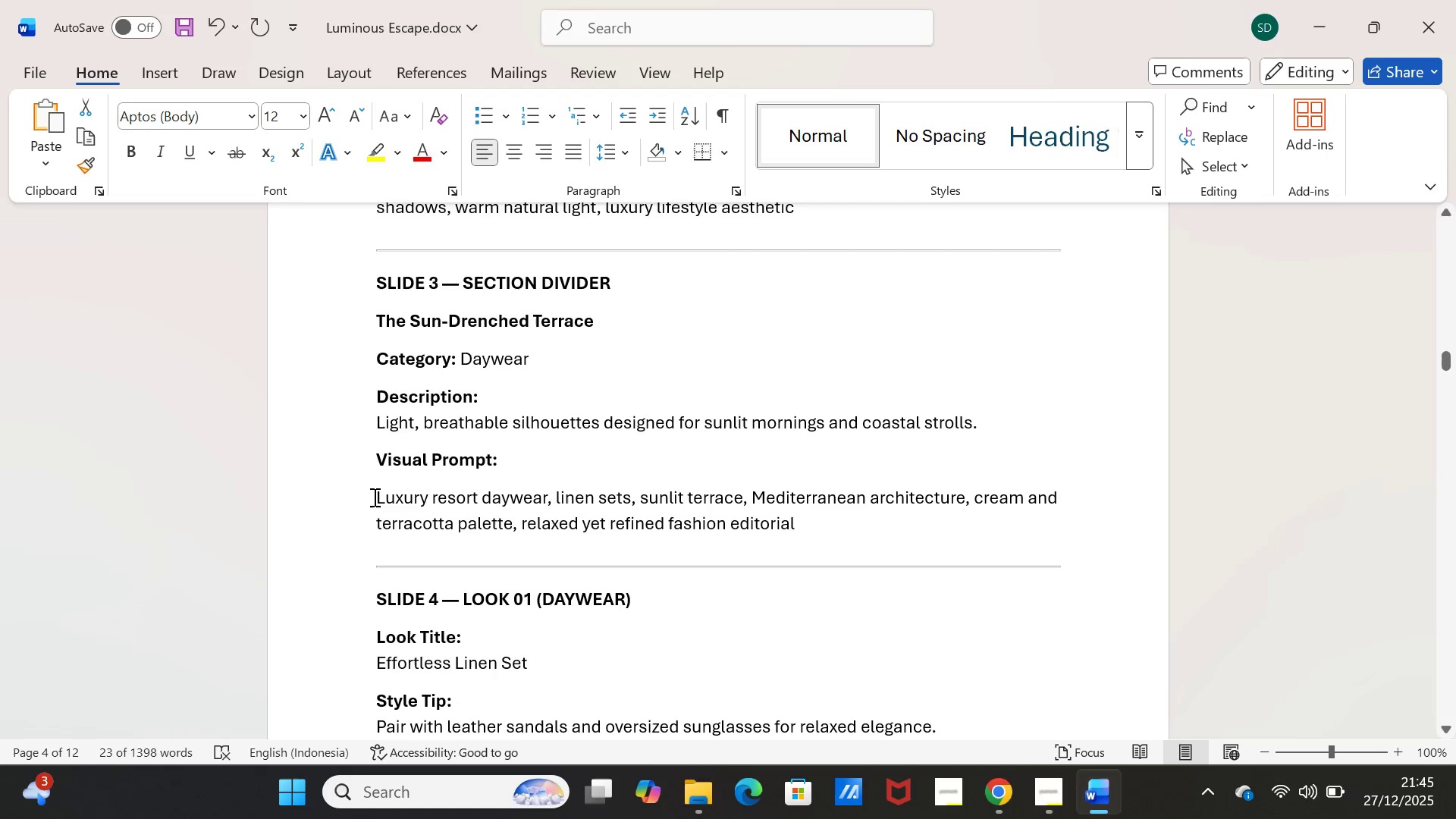 
left_click_drag(start_coordinate=[372, 497], to_coordinate=[781, 522])
 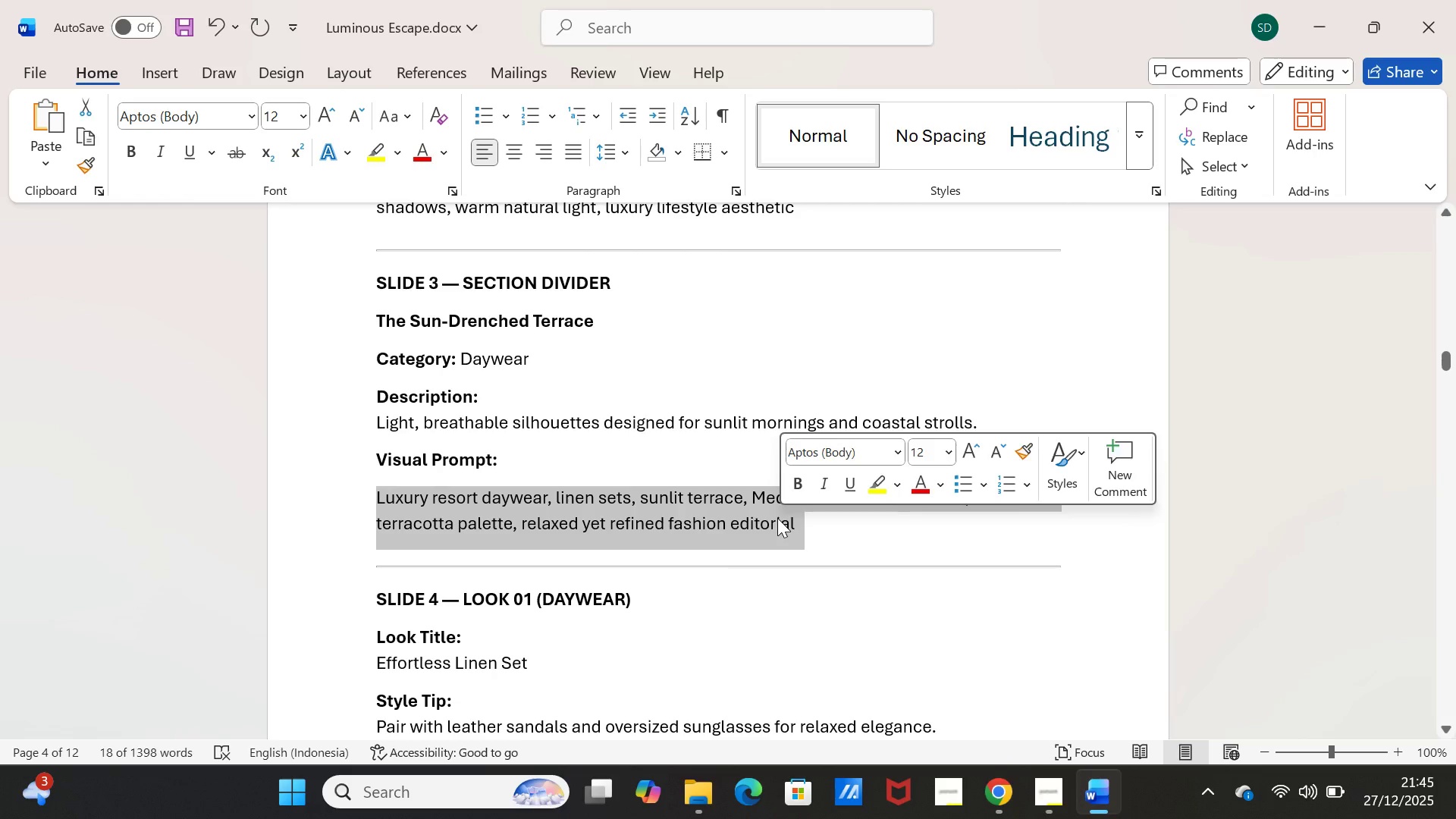 
key(Control+C)
 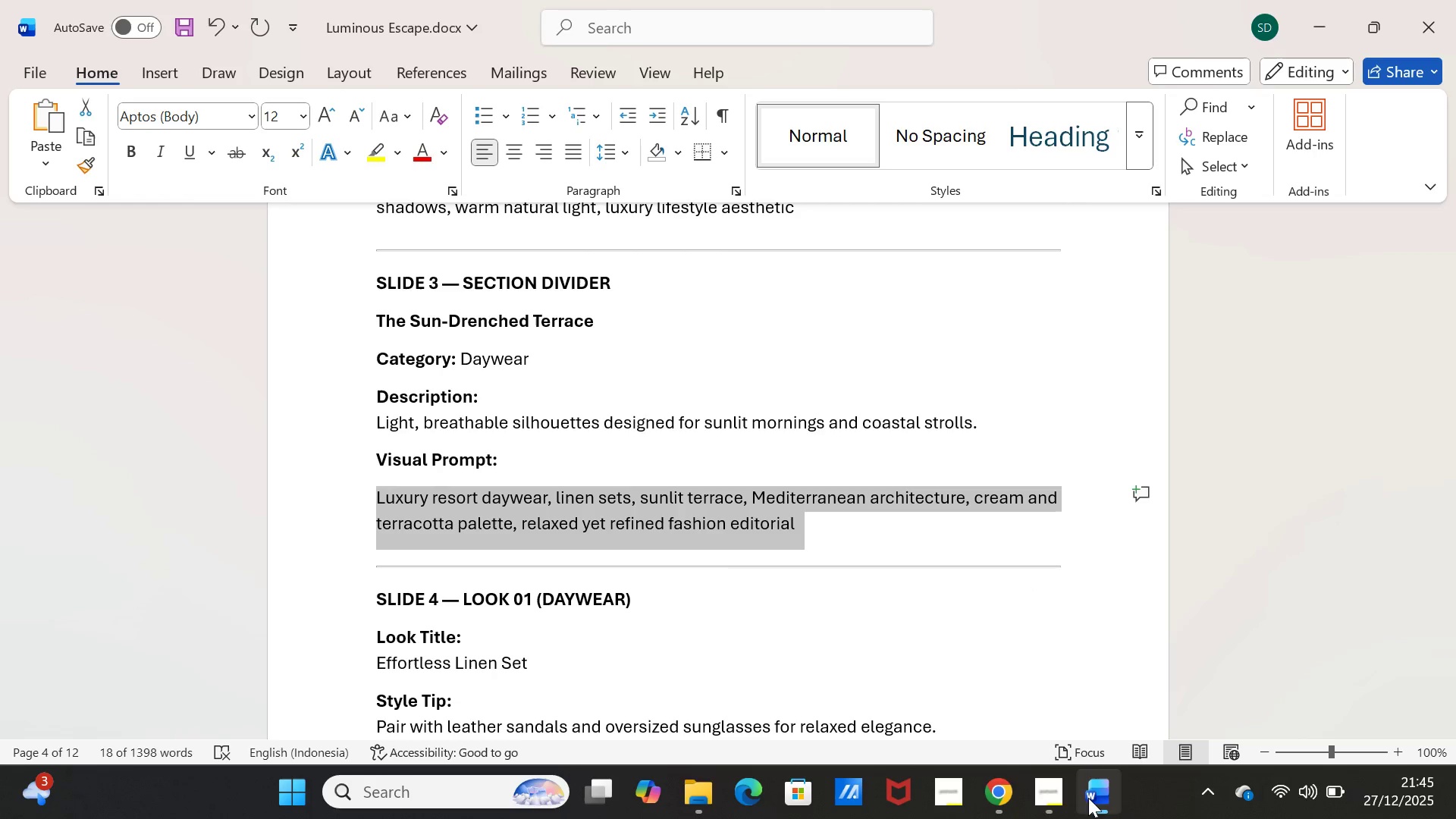 
left_click([1098, 794])
 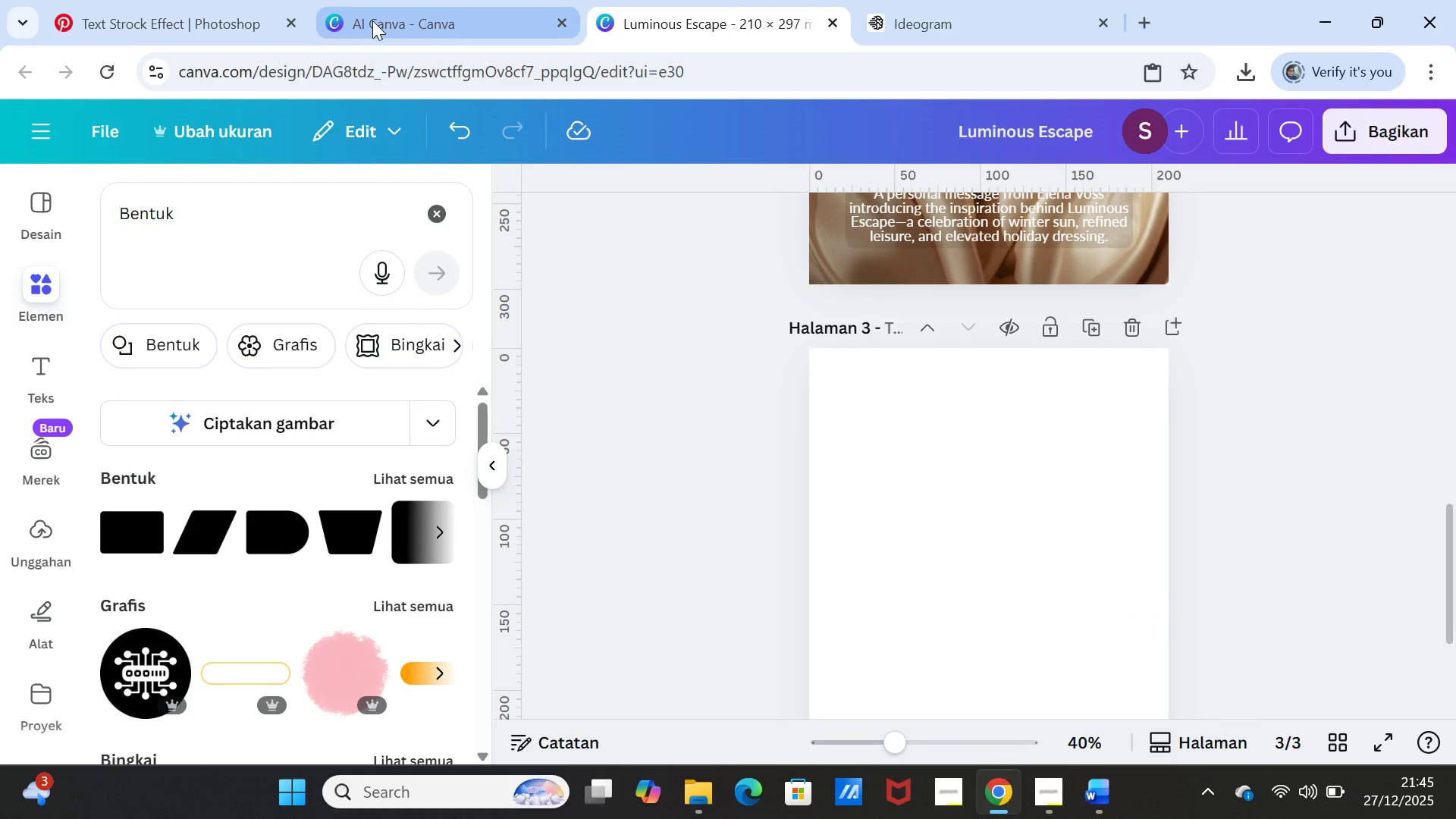 
left_click([372, 20])
 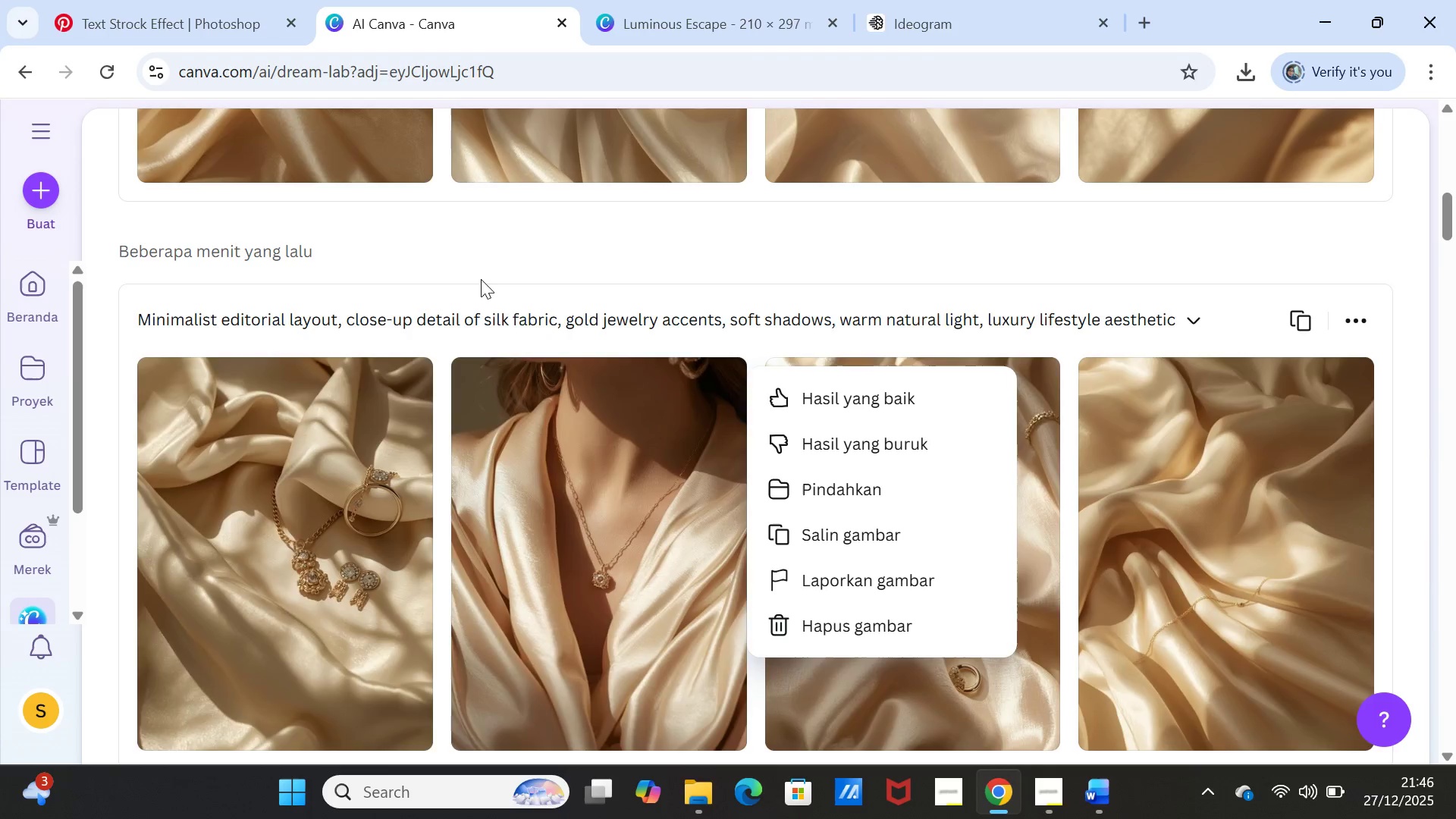 
scroll: coordinate [505, 325], scroll_direction: up, amount: 11.0
 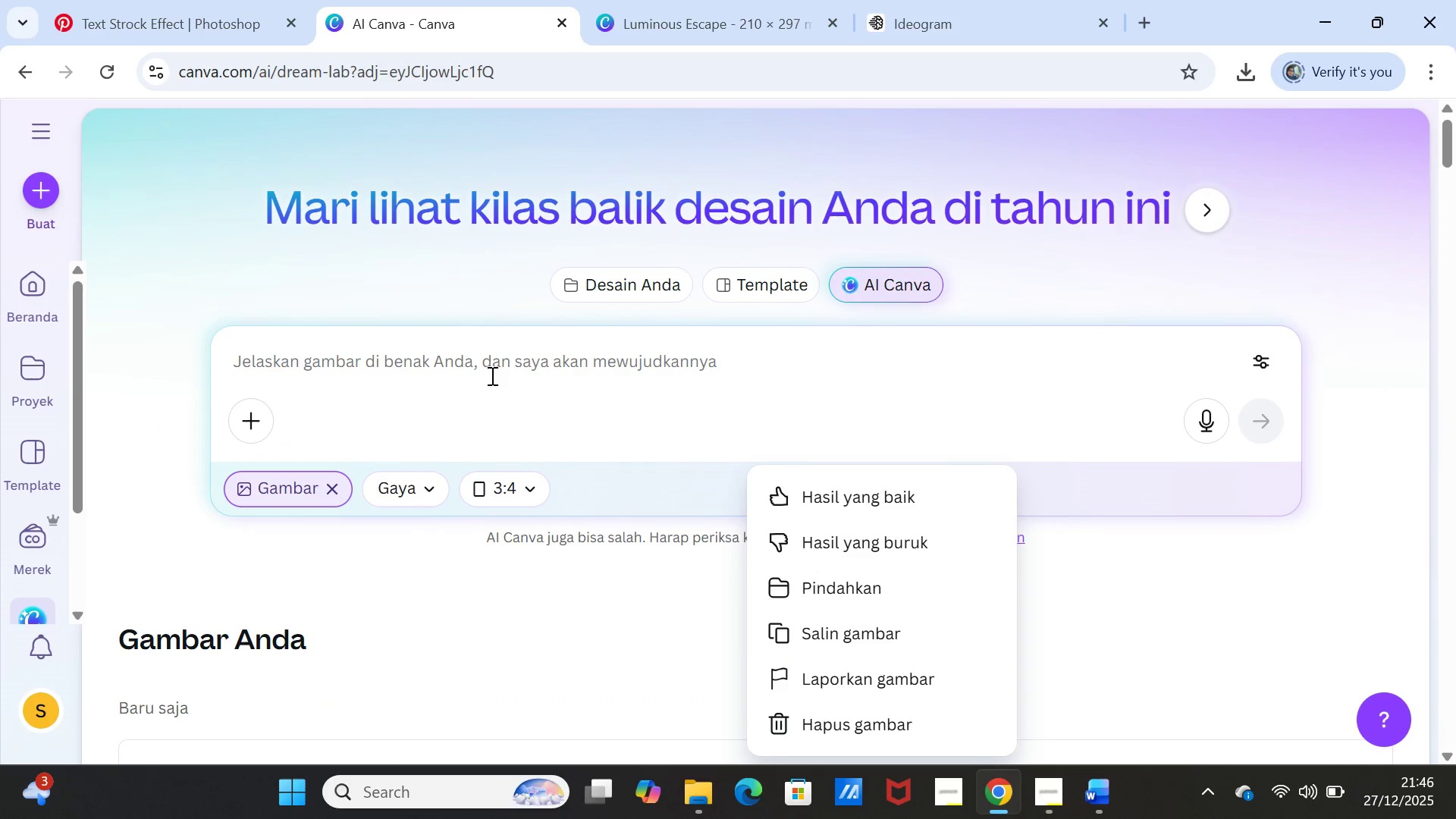 
left_click([491, 375])
 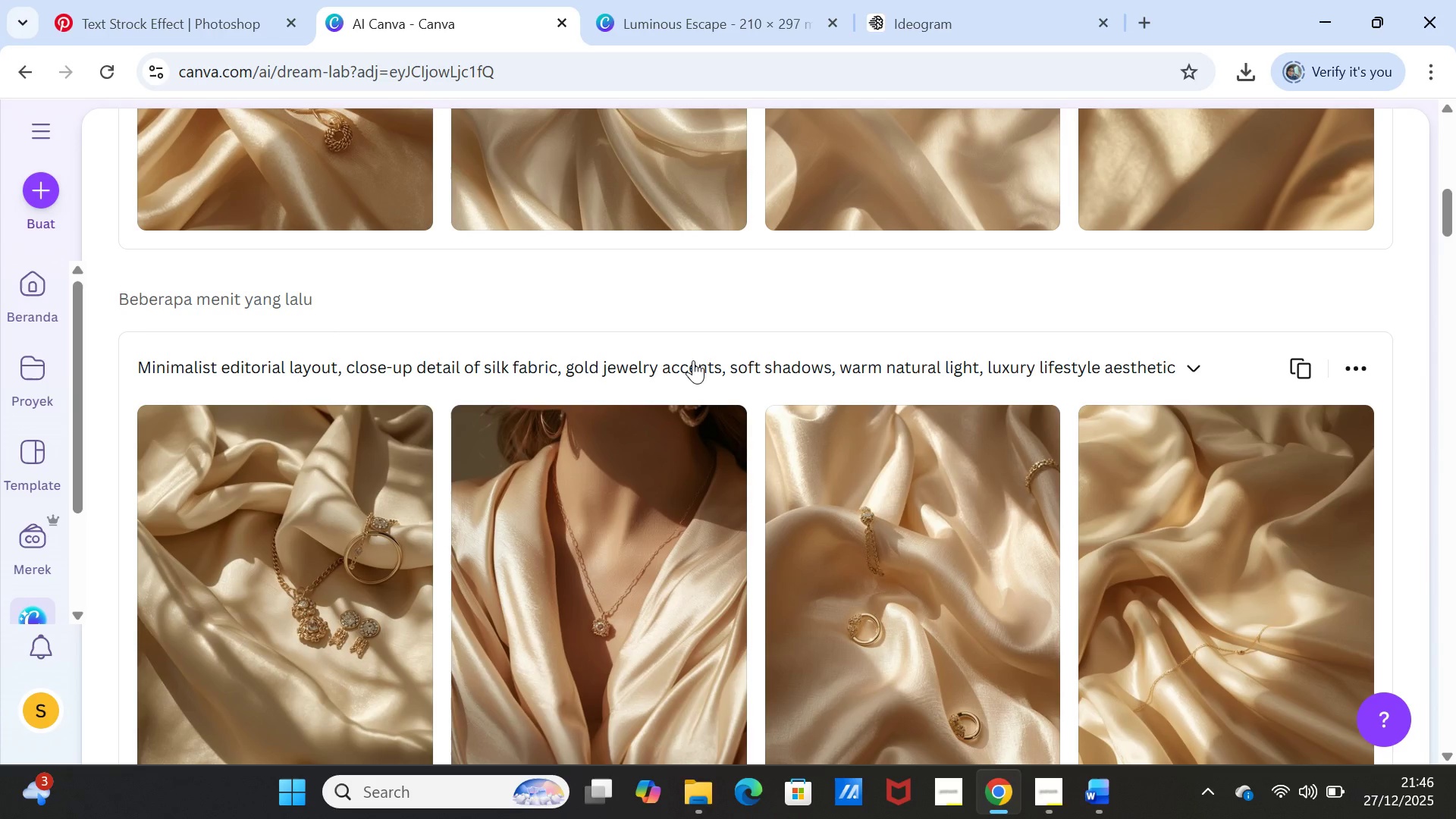 
key(Control+ControlLeft)
 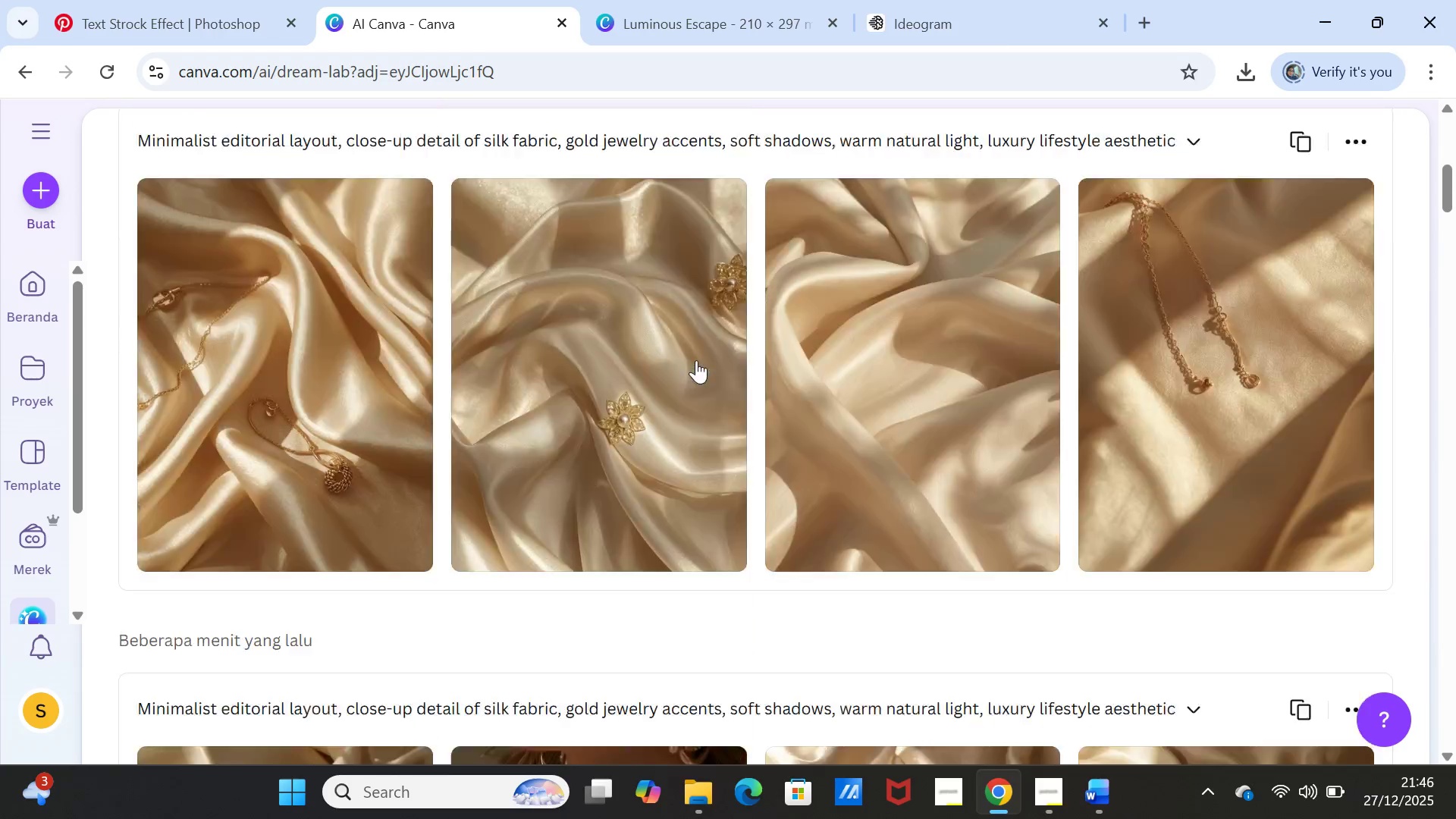 
scroll: coordinate [696, 360], scroll_direction: up, amount: 11.0
 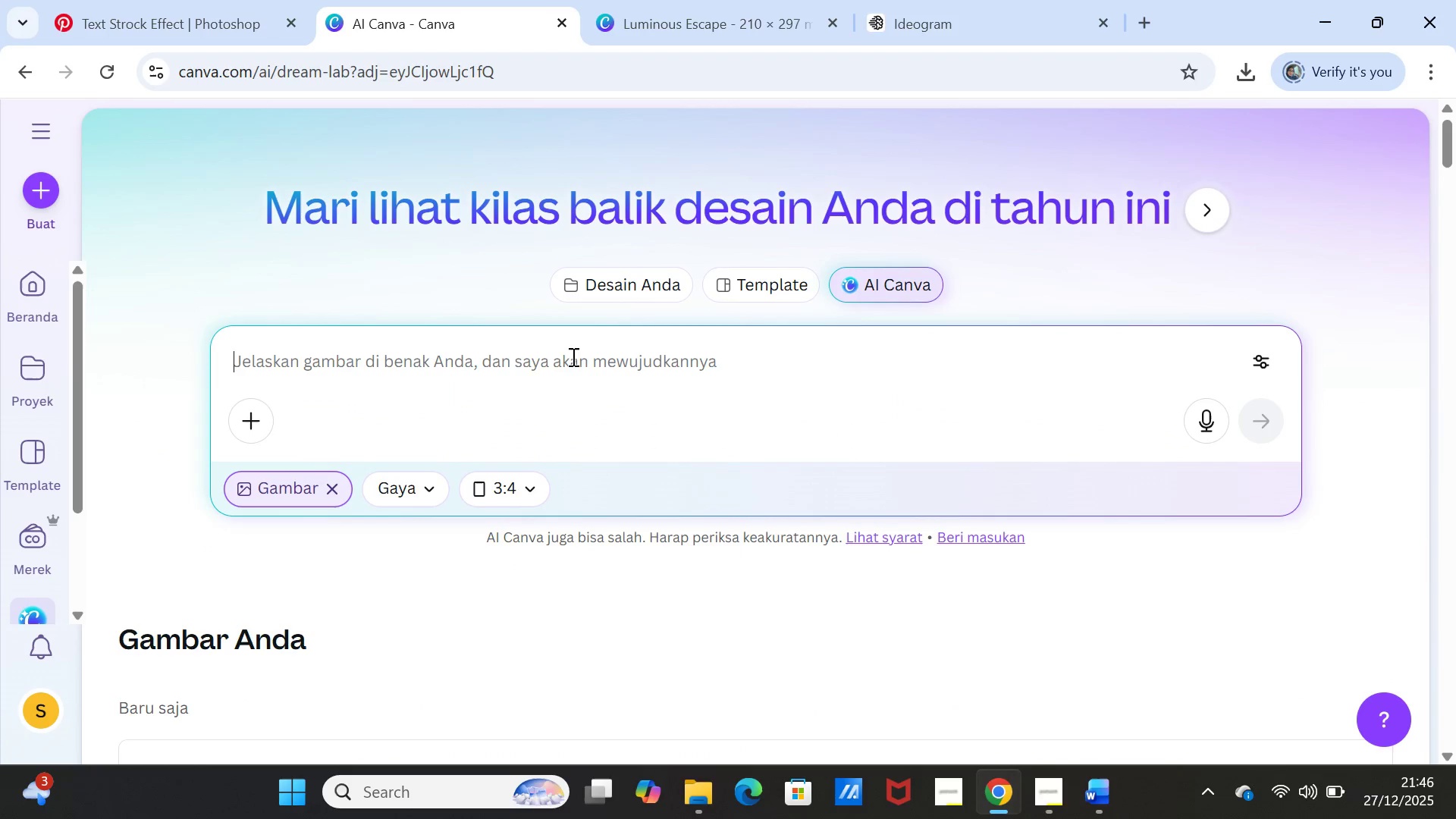 
key(Control+V)
 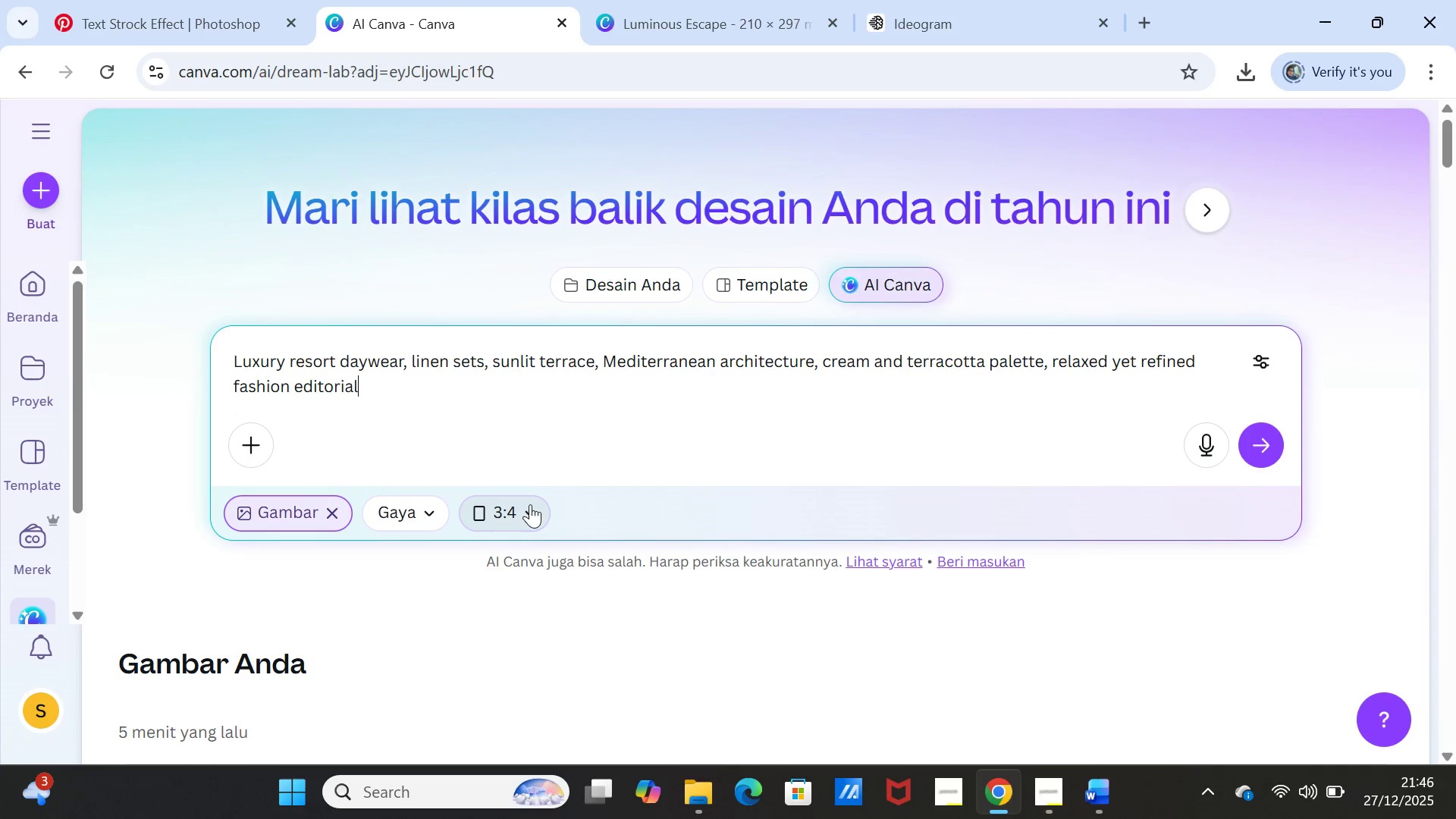 
left_click([530, 504])
 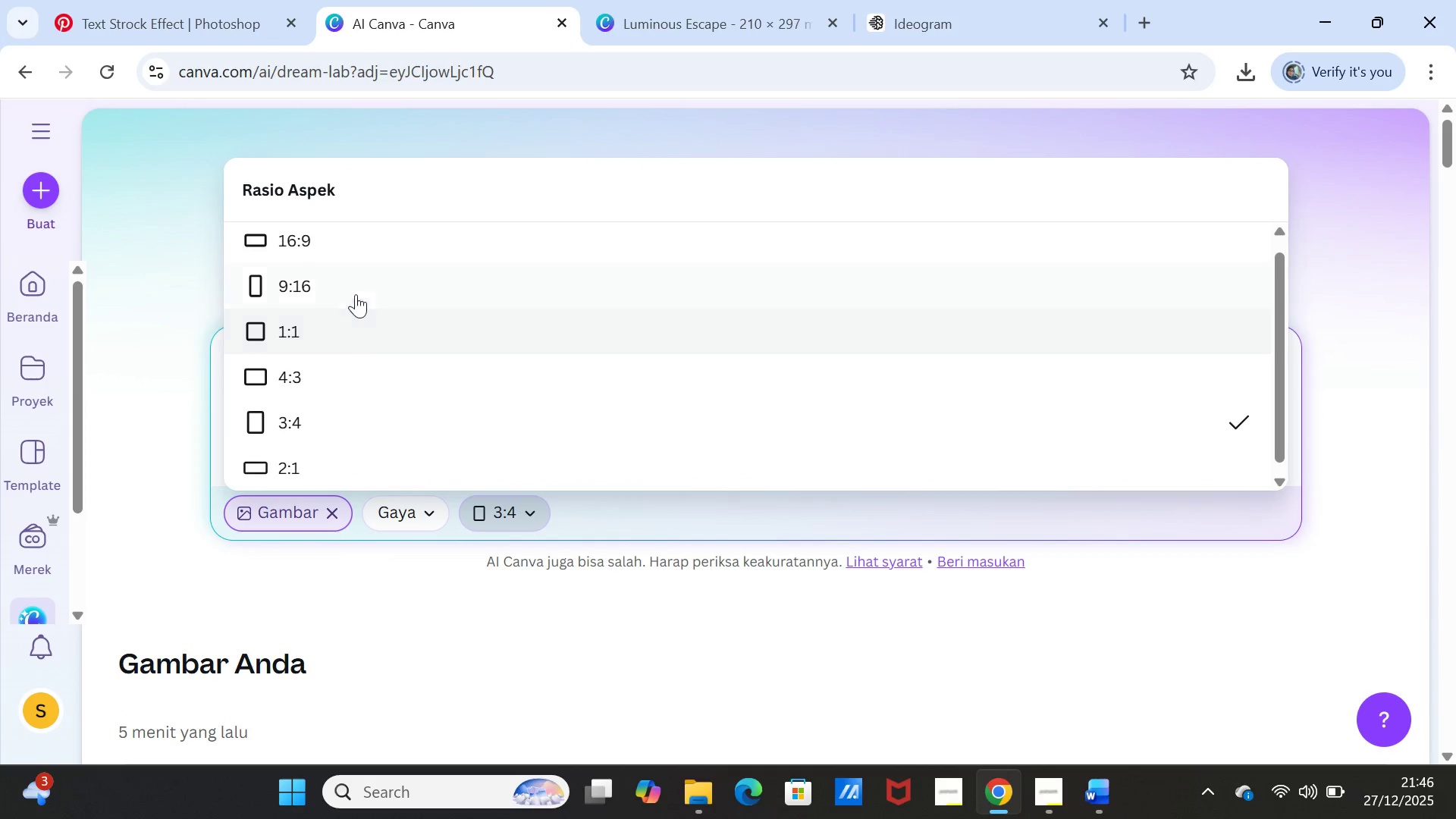 
left_click([356, 281])
 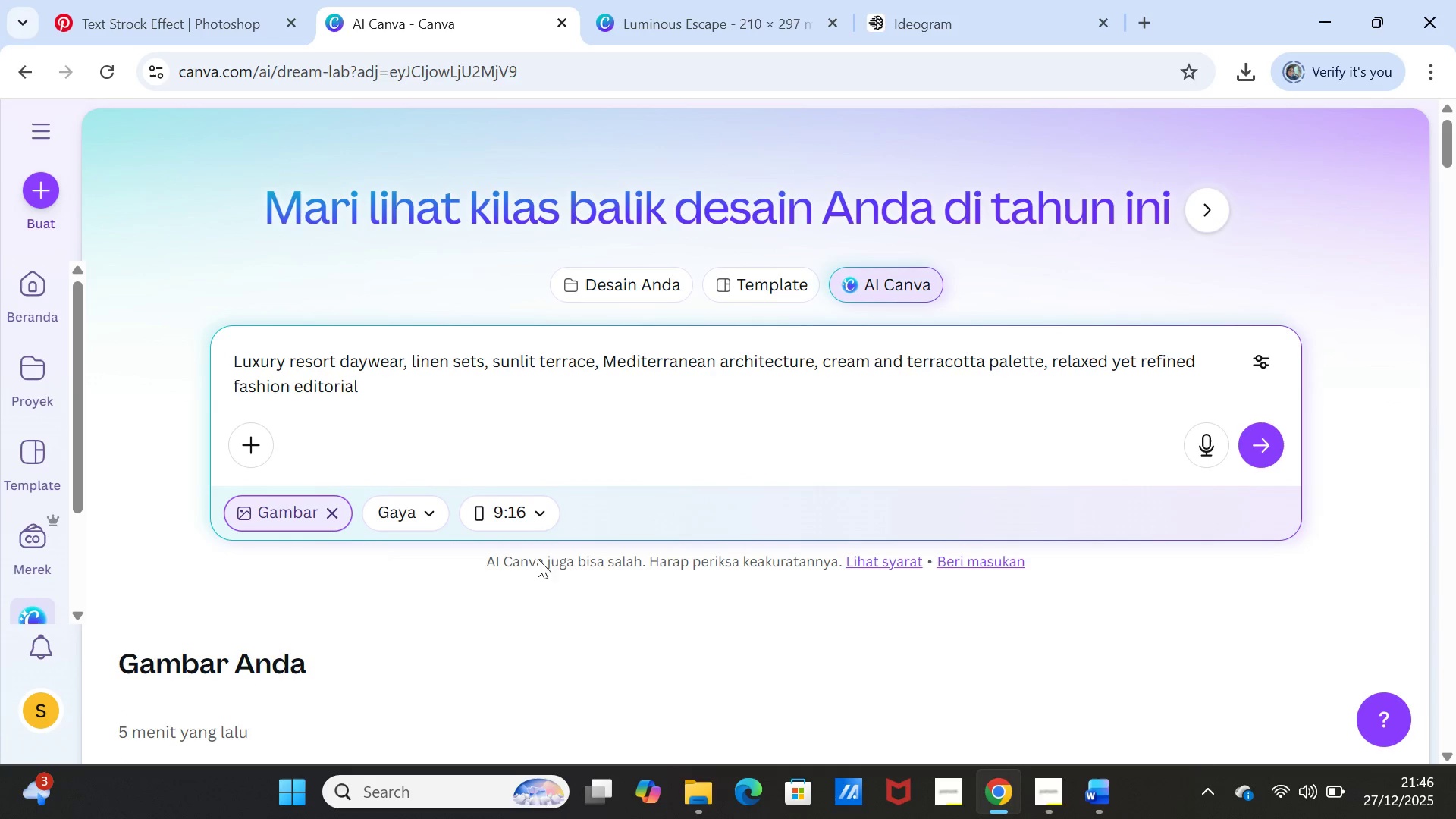 
left_click([534, 514])
 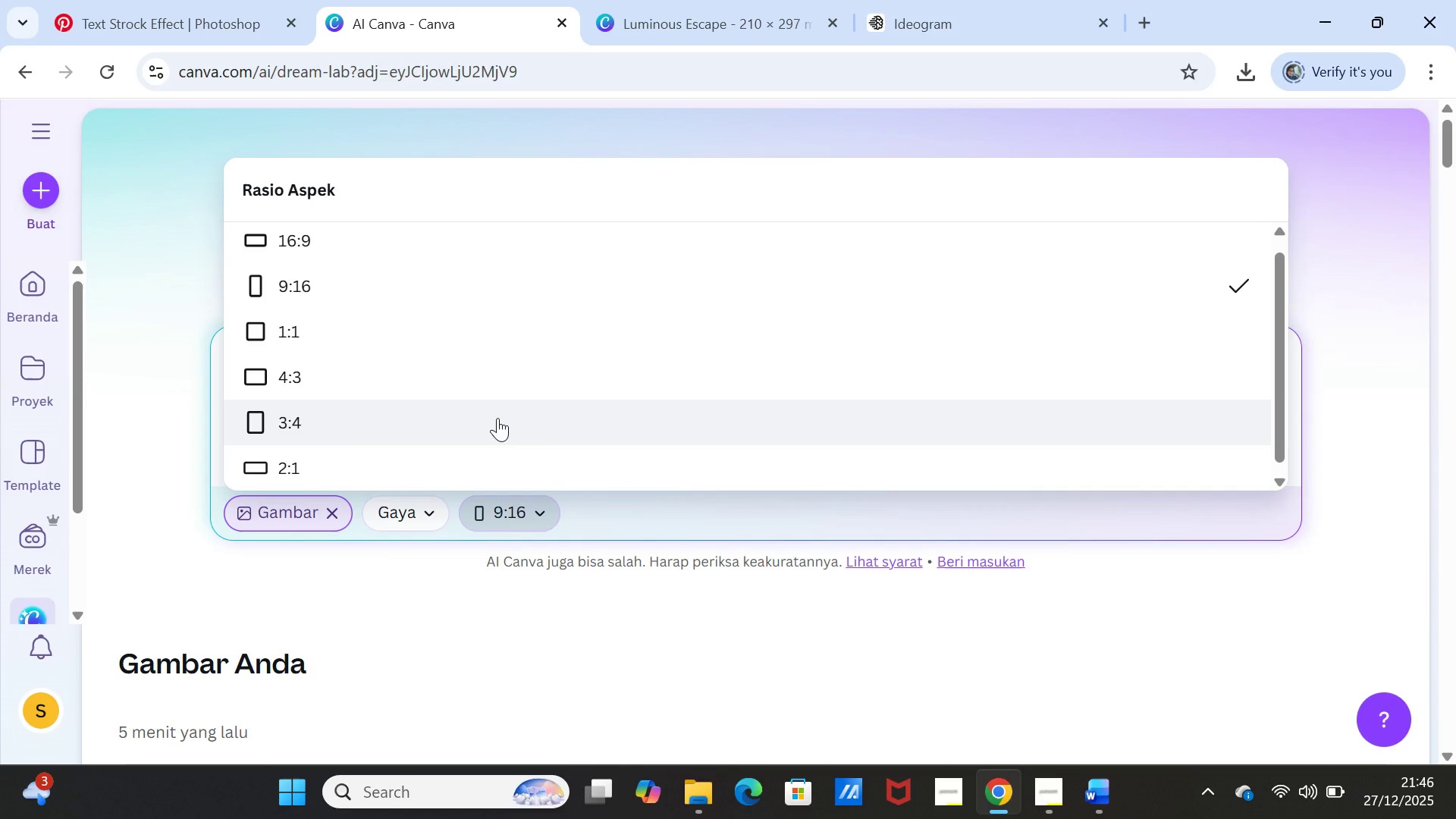 
left_click([497, 418])
 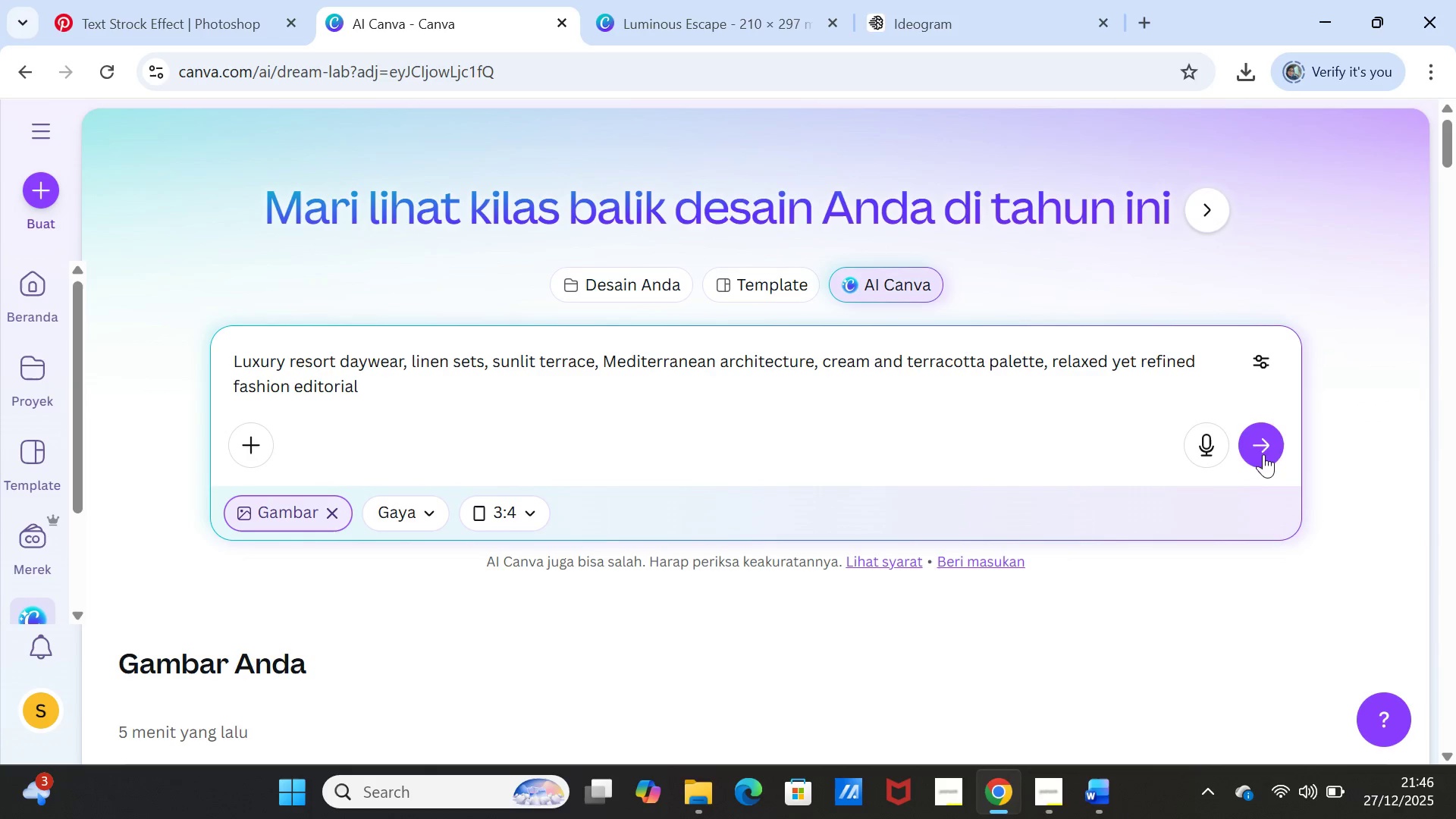 
left_click([1266, 447])
 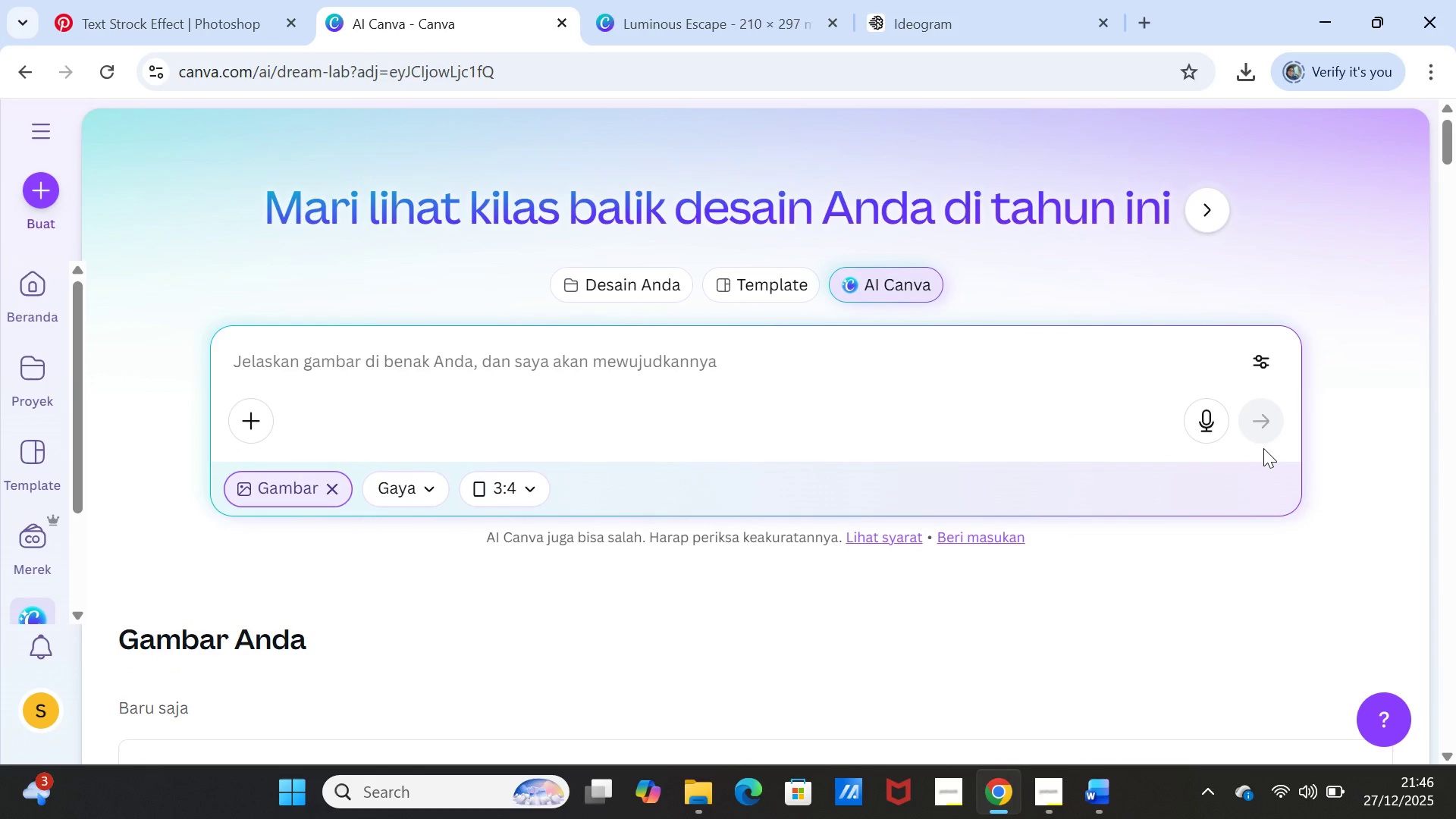 
scroll: coordinate [1271, 434], scroll_direction: down, amount: 5.0
 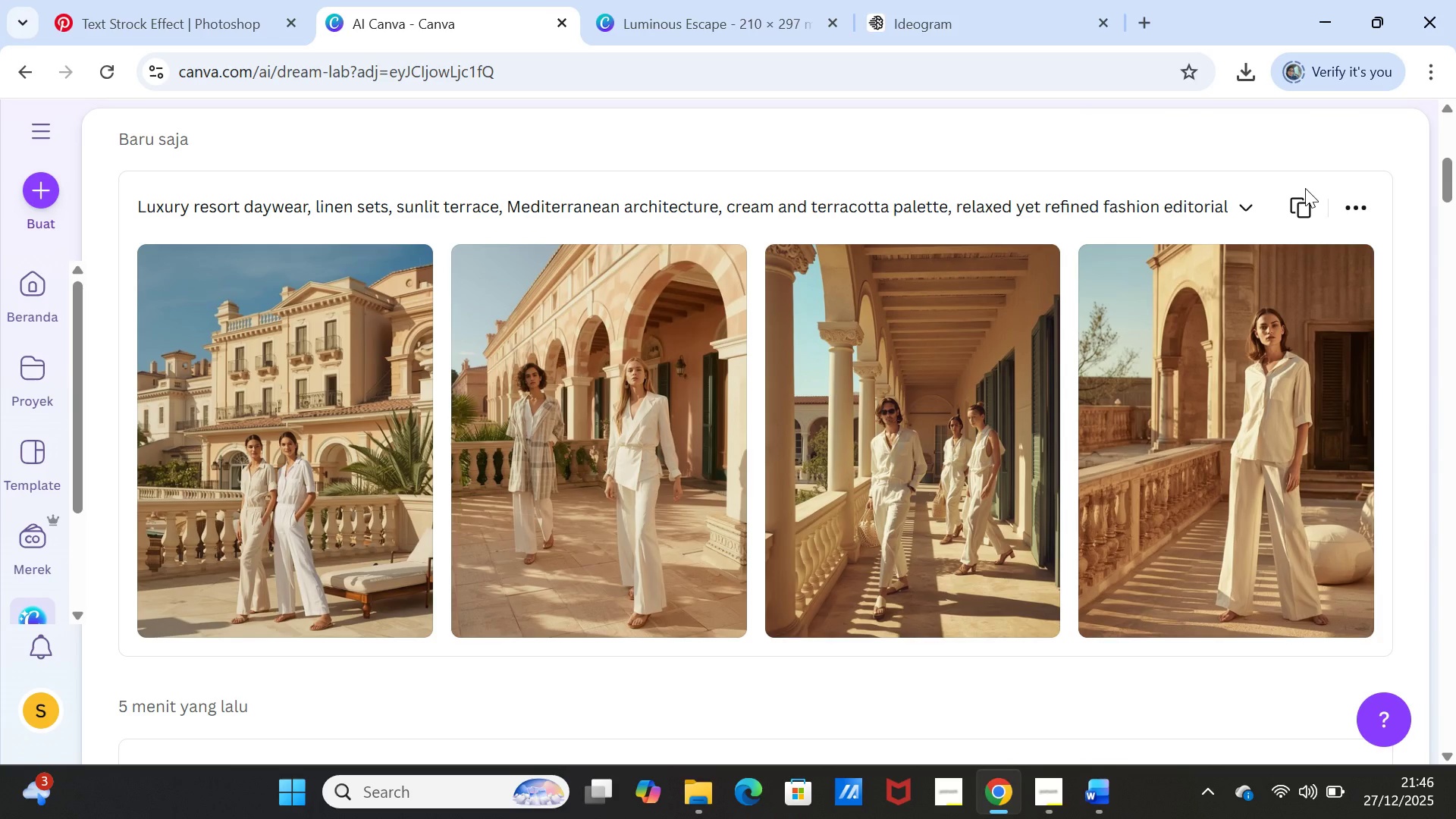 
wait(17.61)
 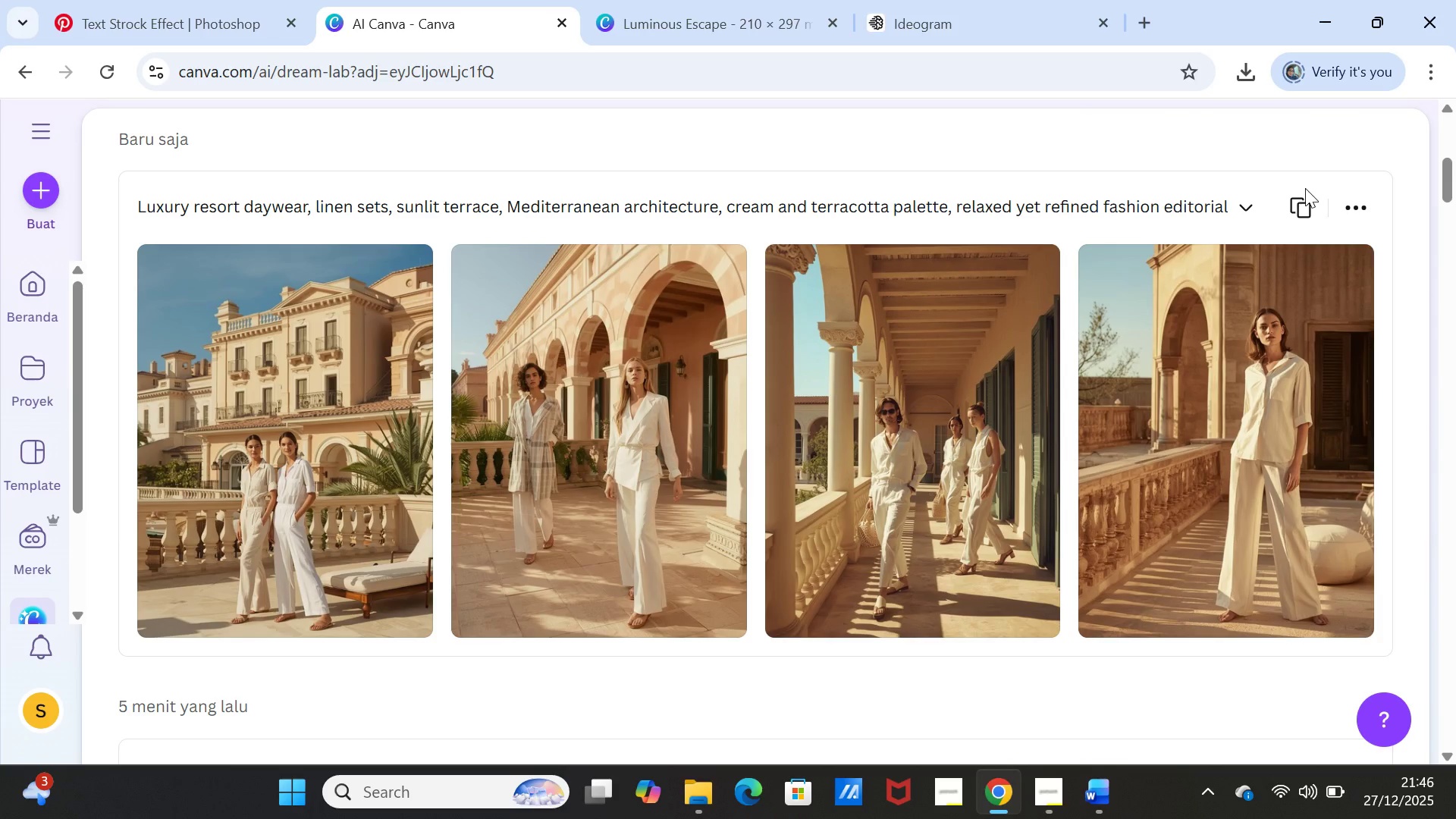 
scroll: coordinate [1265, 250], scroll_direction: up, amount: 3.0
 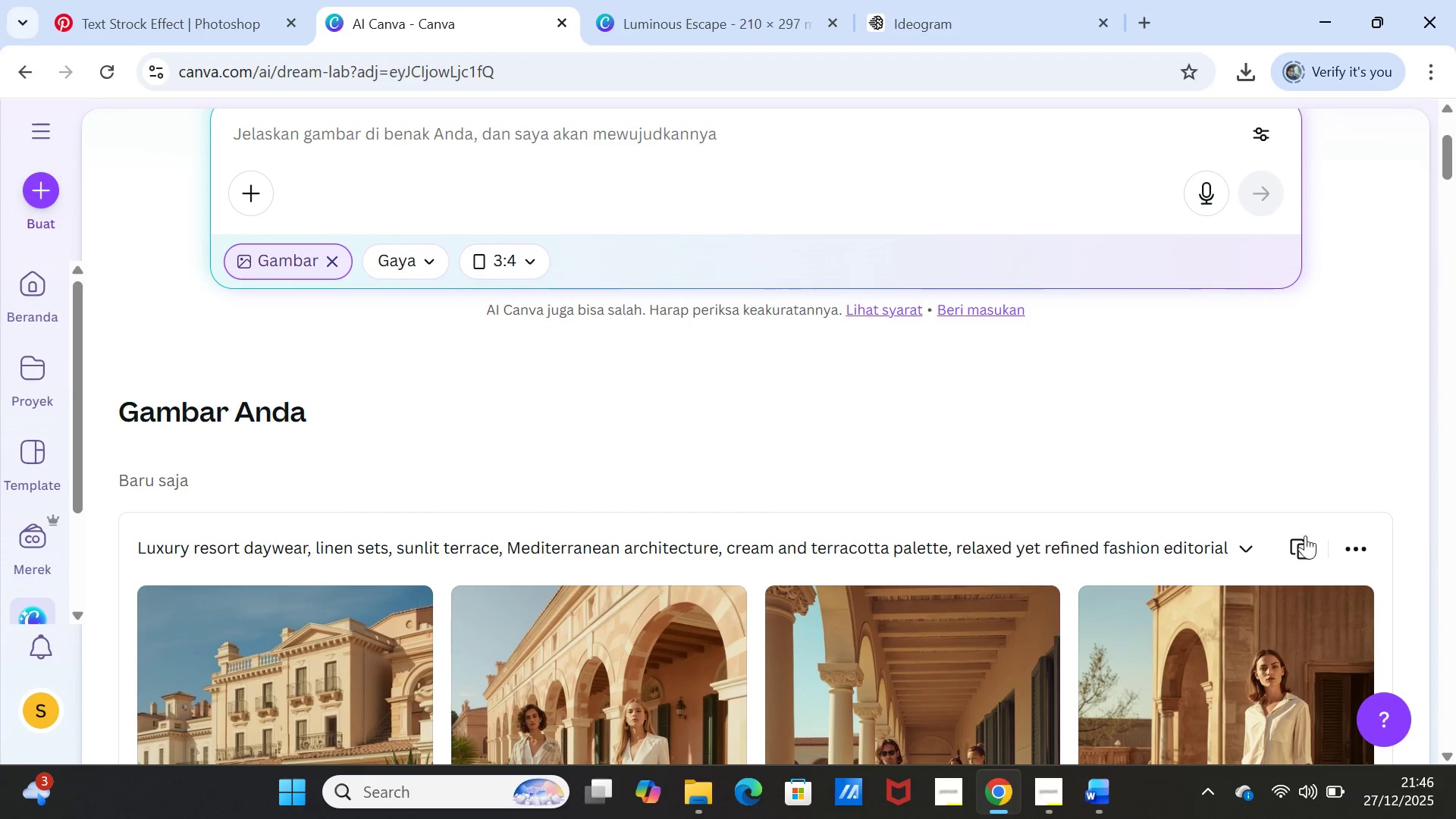 
left_click([1304, 548])
 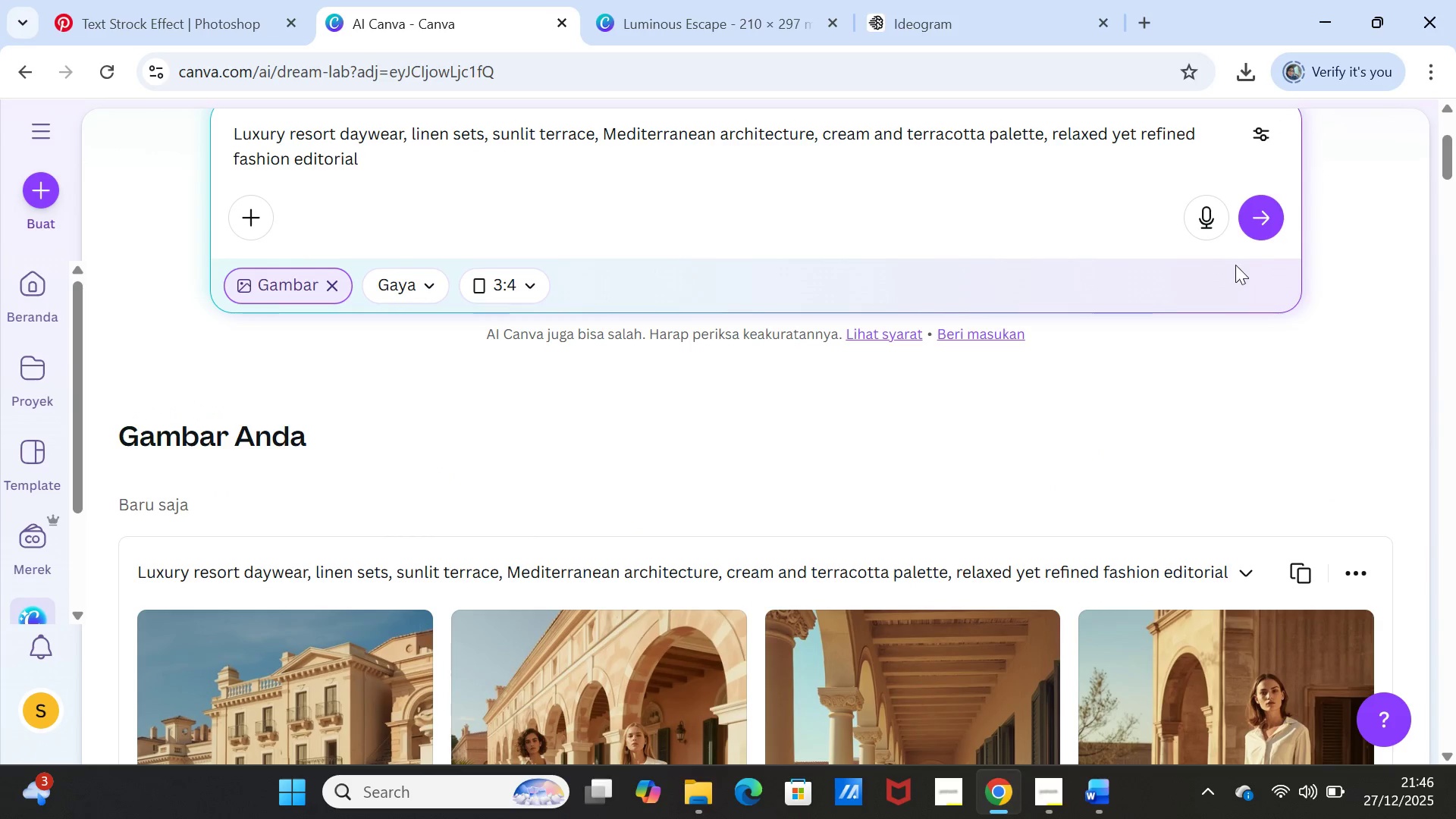 
left_click([1264, 224])
 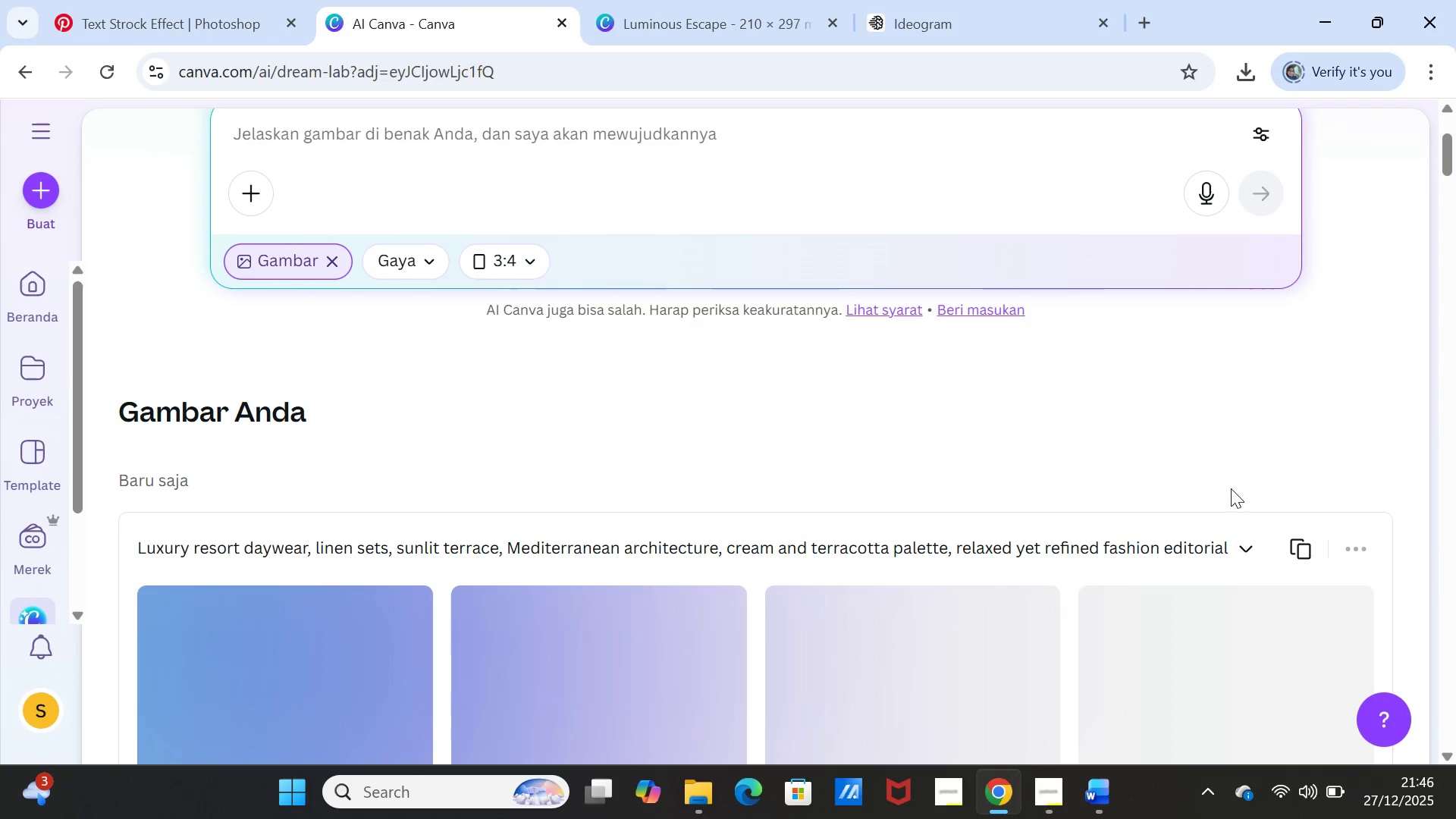 
scroll: coordinate [1230, 474], scroll_direction: down, amount: 2.0
 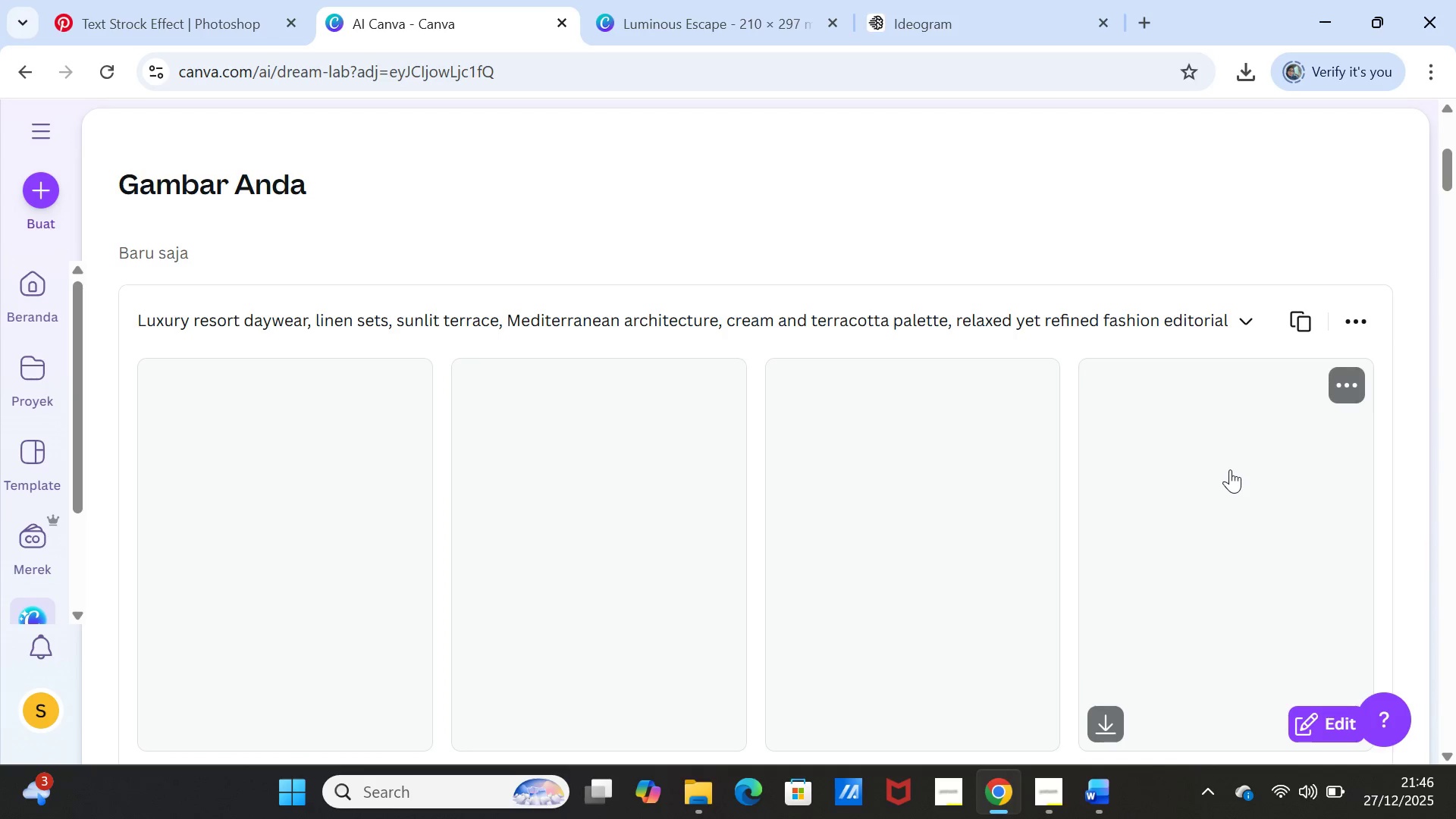 
wait(10.77)
 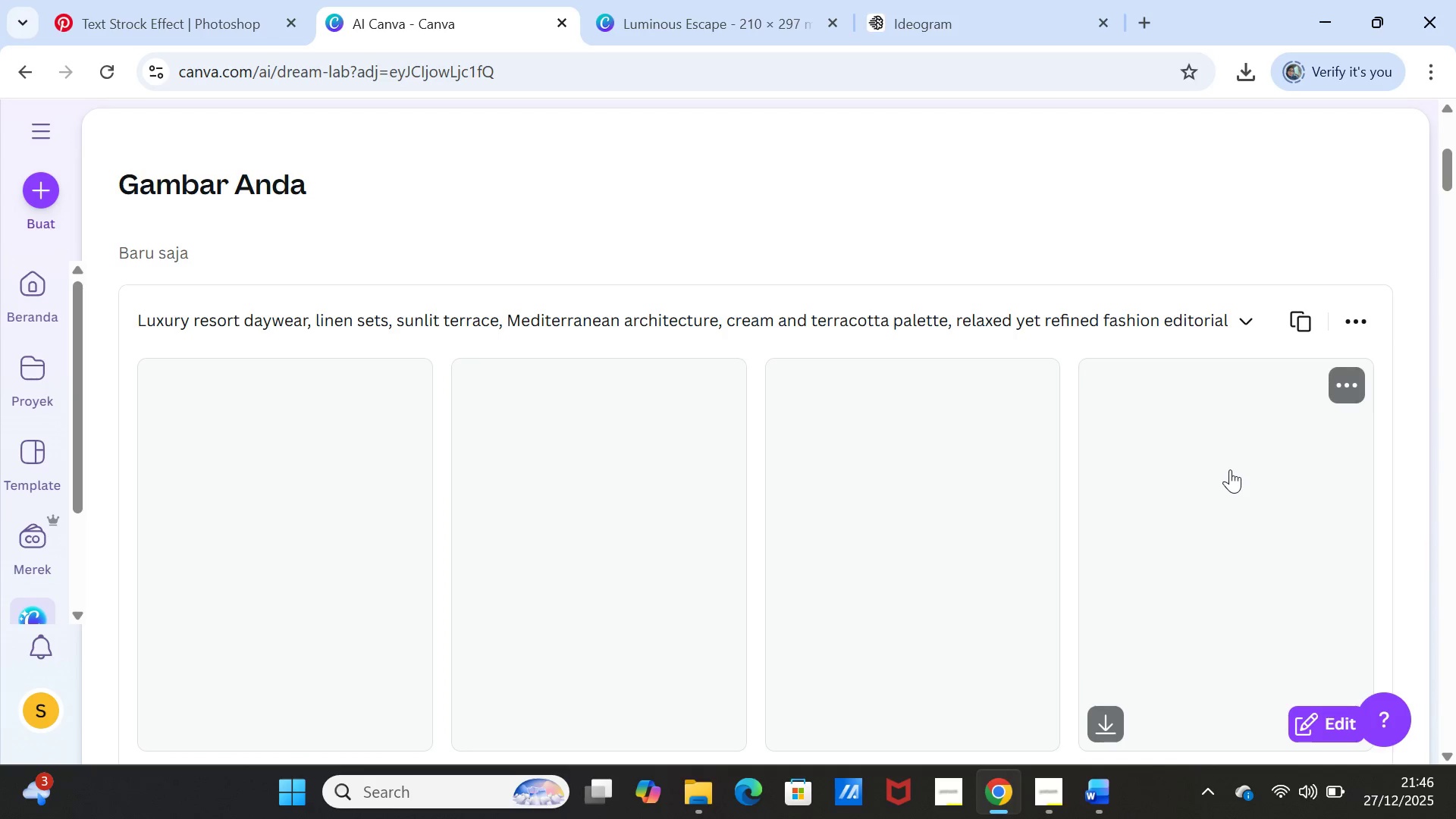 
scroll: coordinate [1230, 469], scroll_direction: down, amount: 1.0
 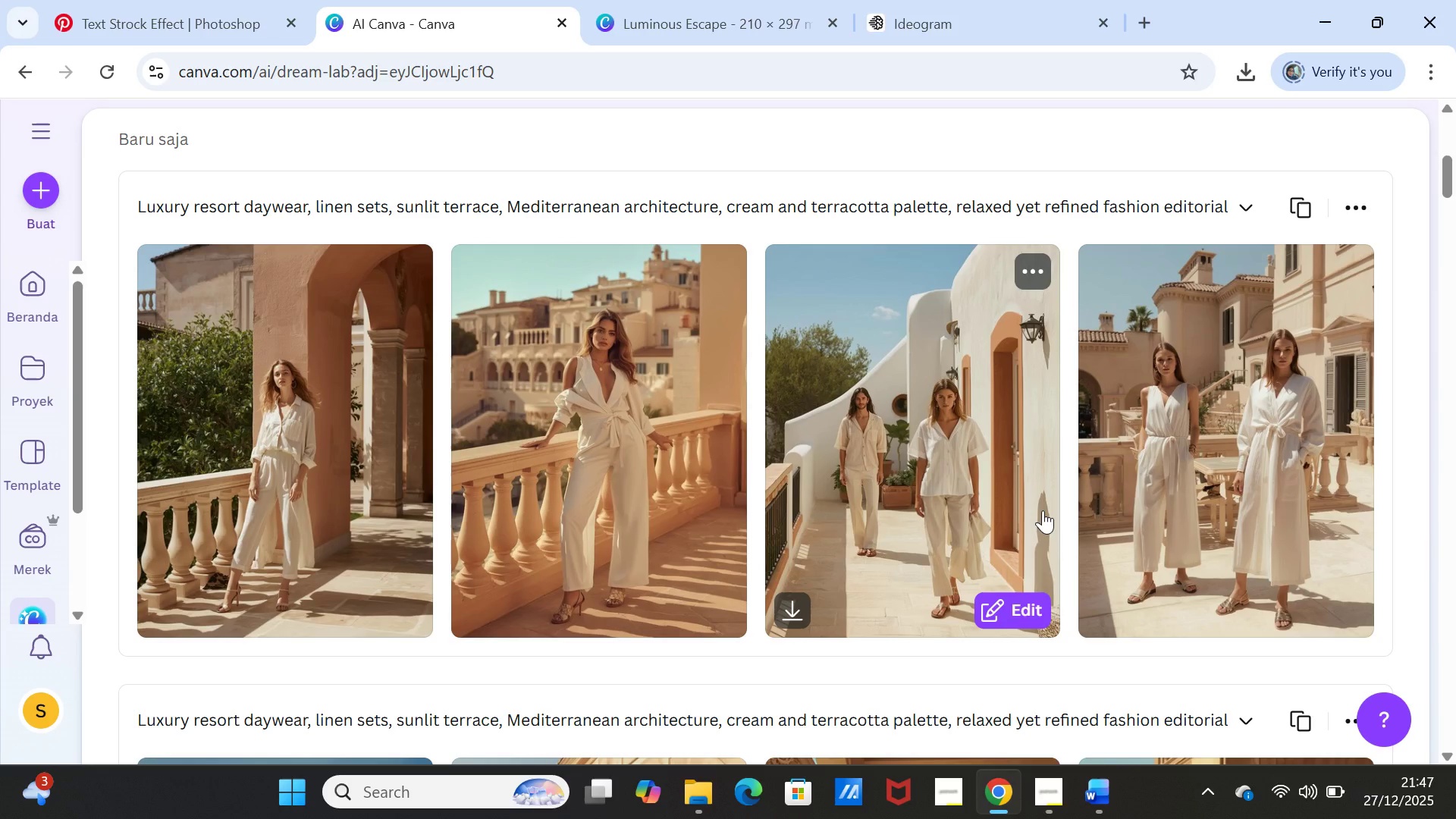 
wait(10.02)
 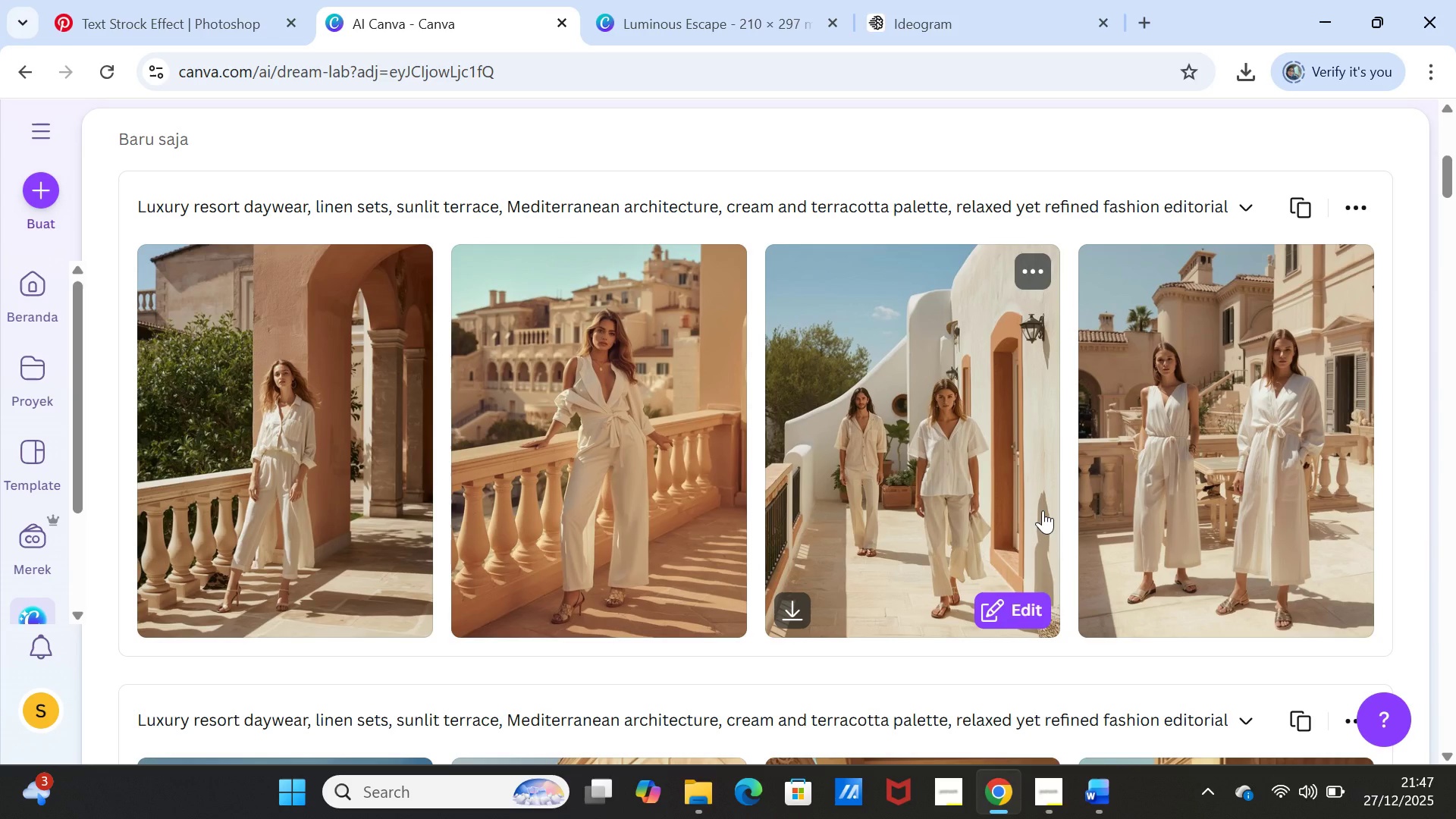 
scroll: coordinate [1043, 510], scroll_direction: down, amount: 5.0
 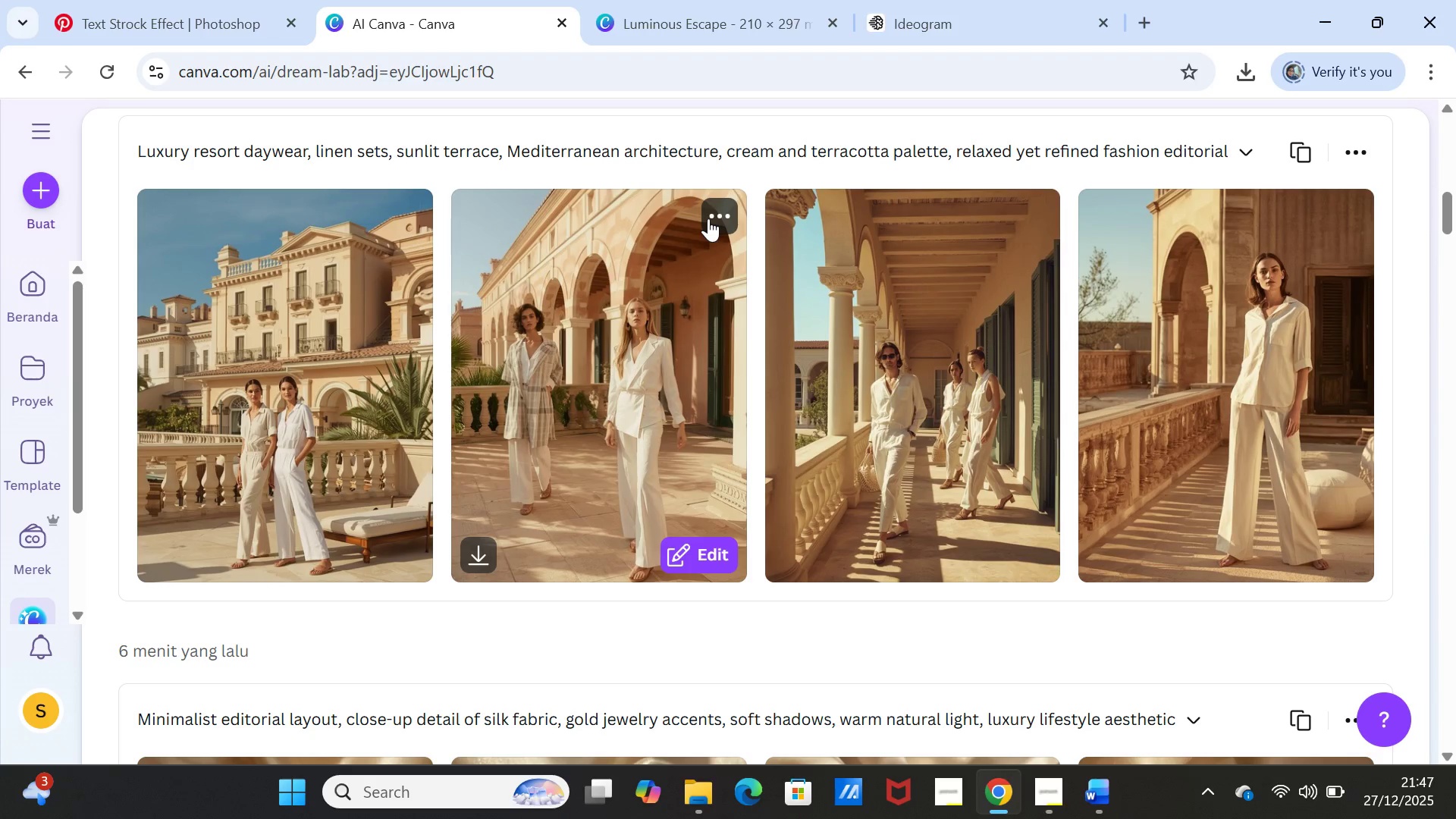 
wait(7.28)
 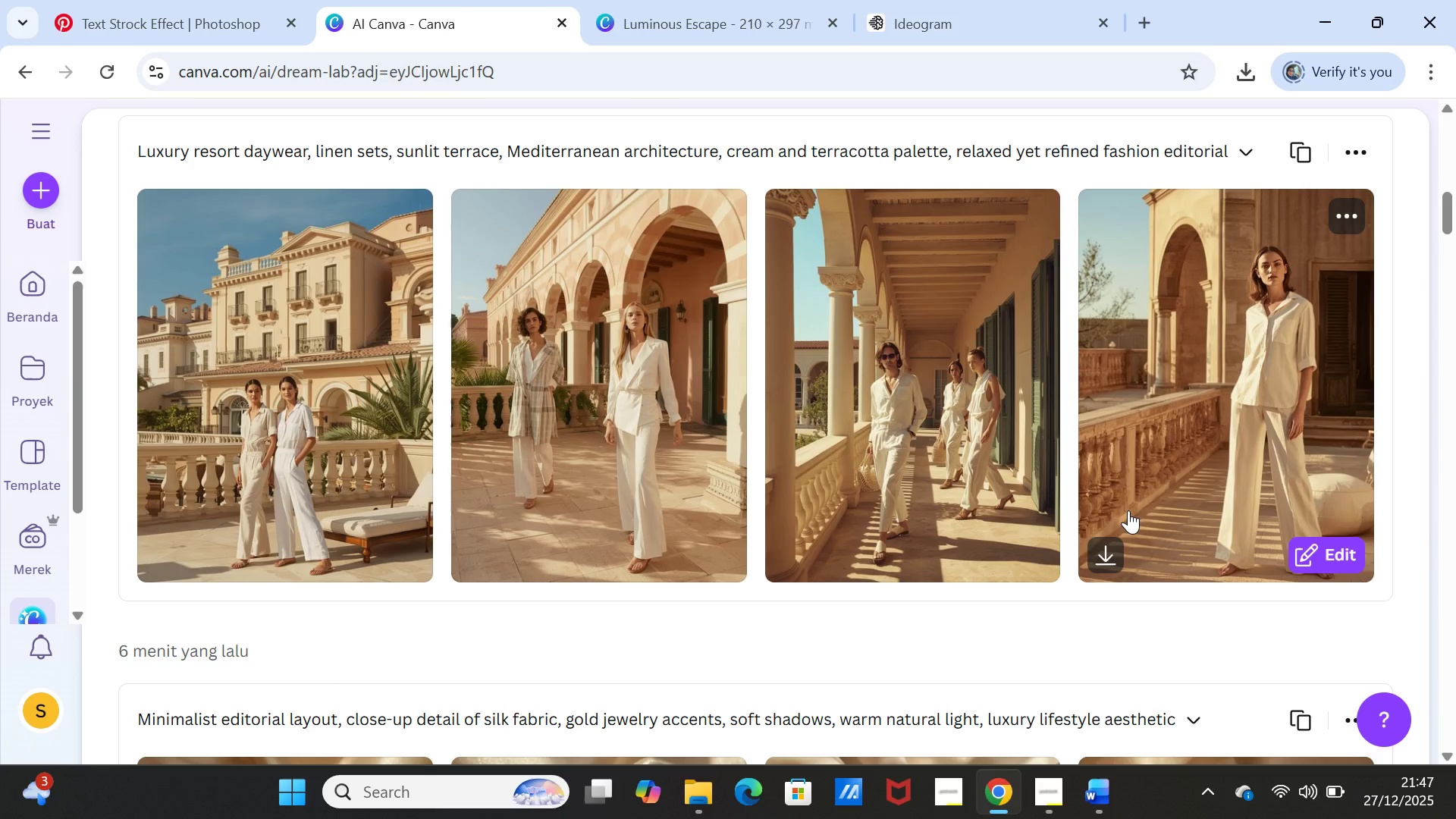 
left_click([711, 216])
 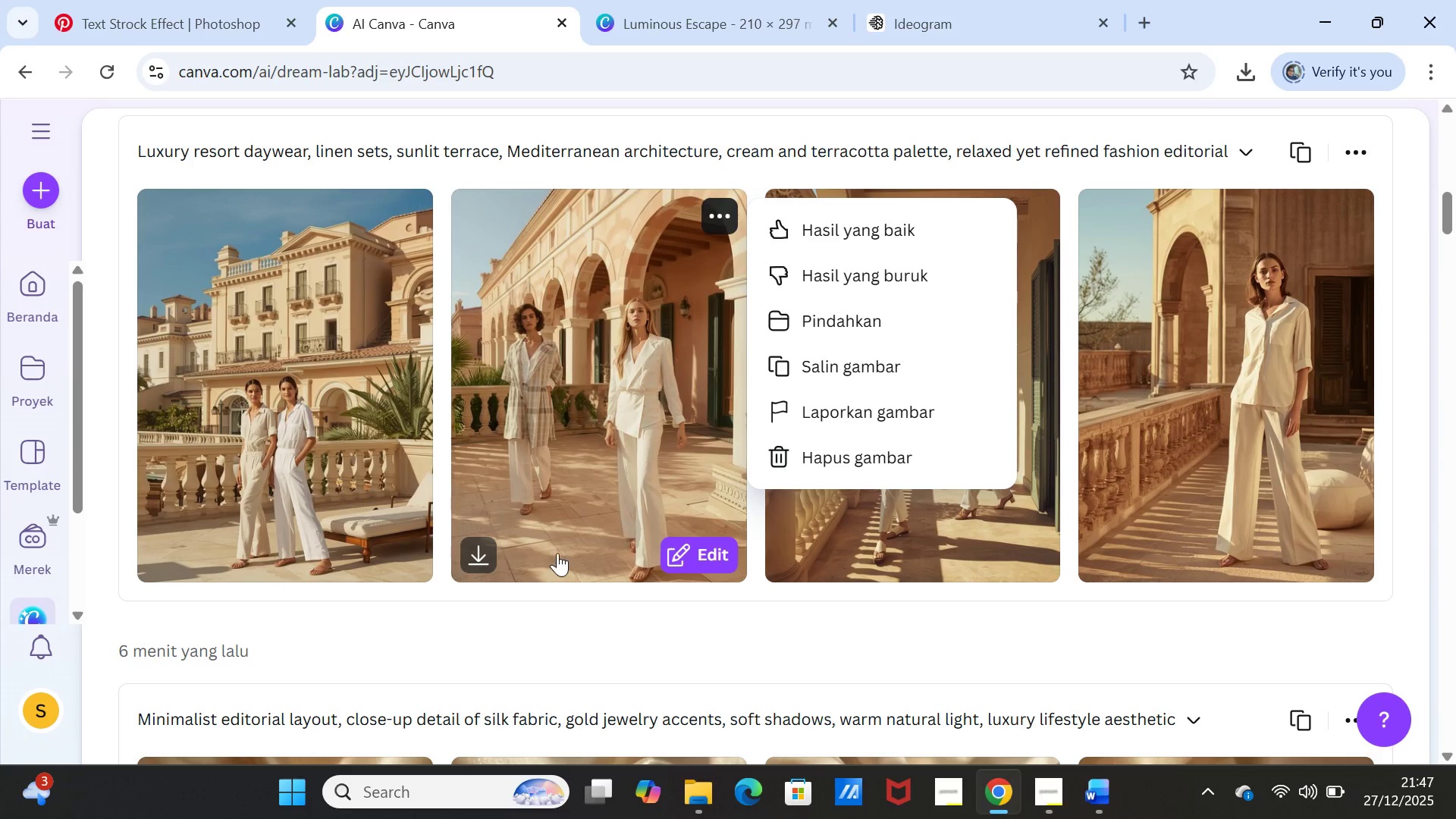 
left_click([482, 548])
 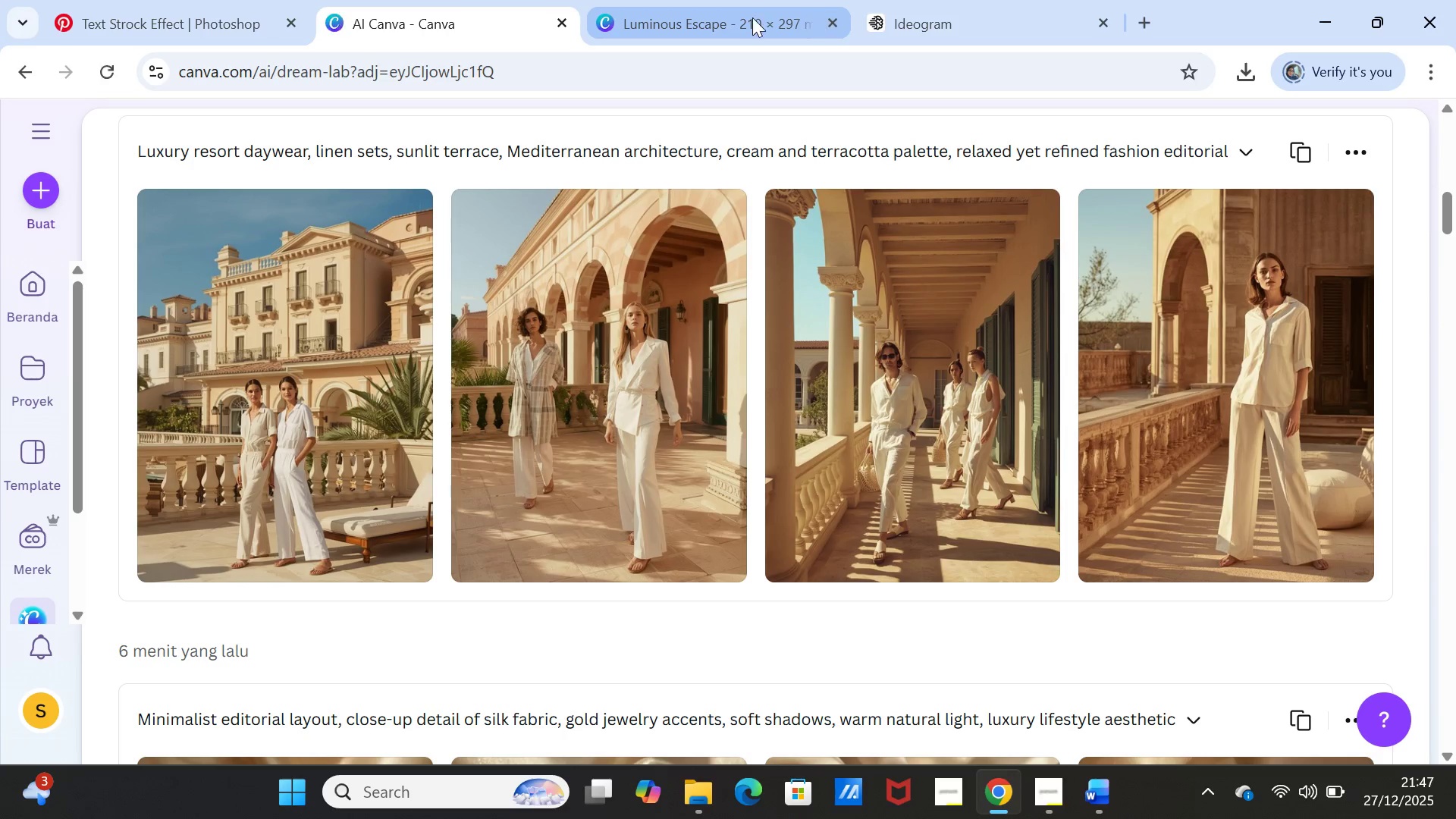 
left_click([736, 17])
 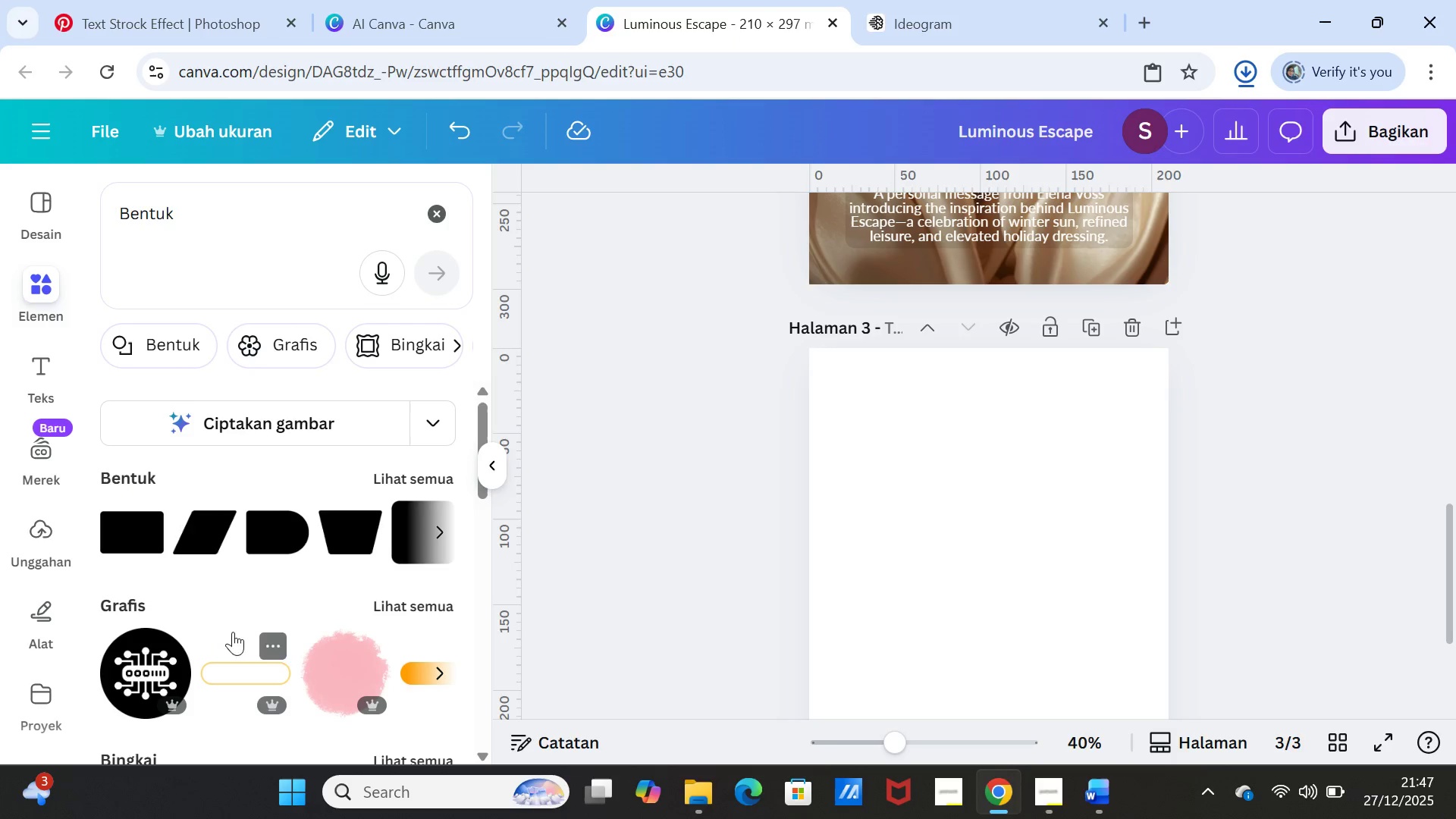 
scroll: coordinate [287, 587], scroll_direction: down, amount: 1.0
 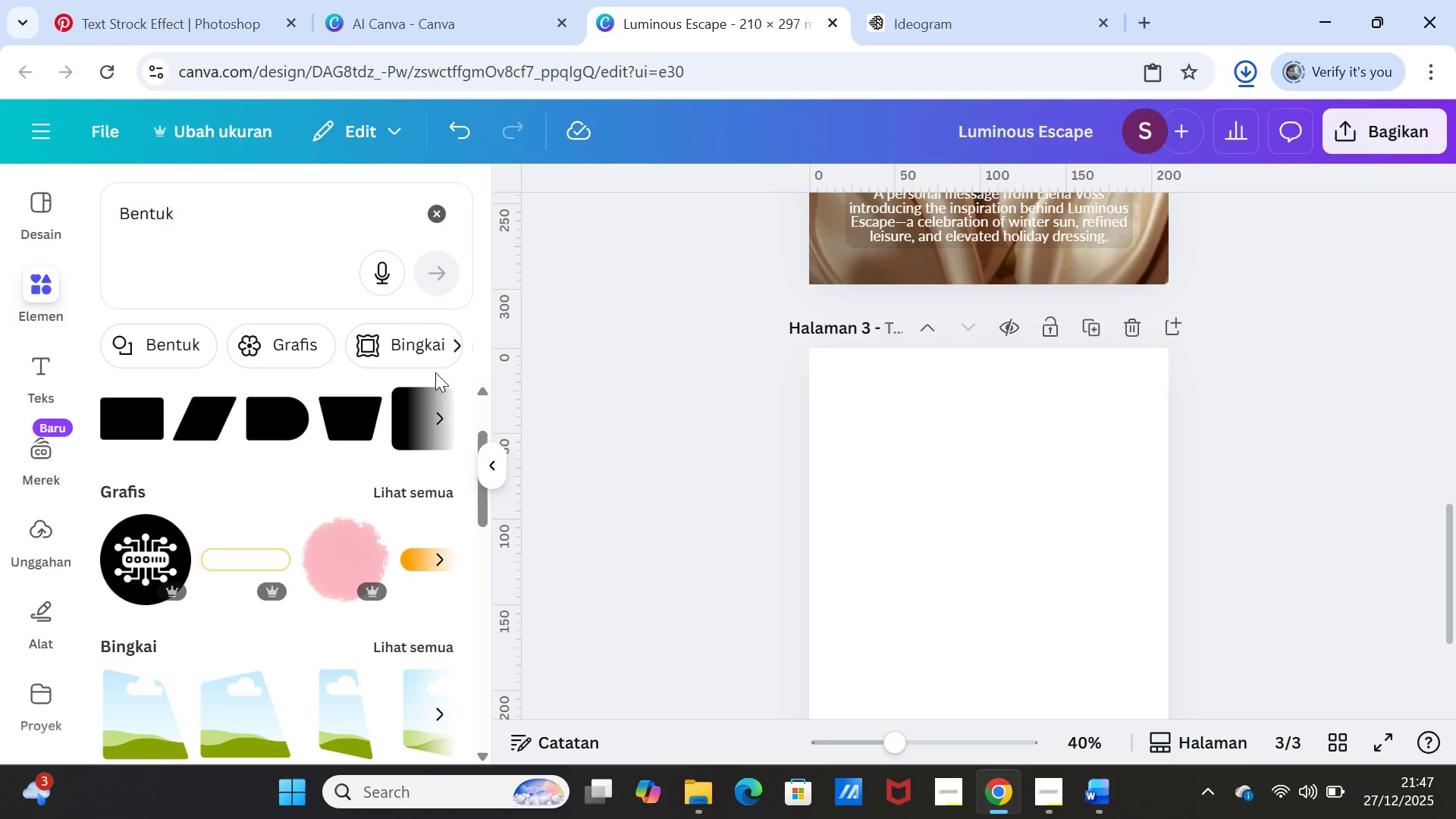 
left_click([431, 351])
 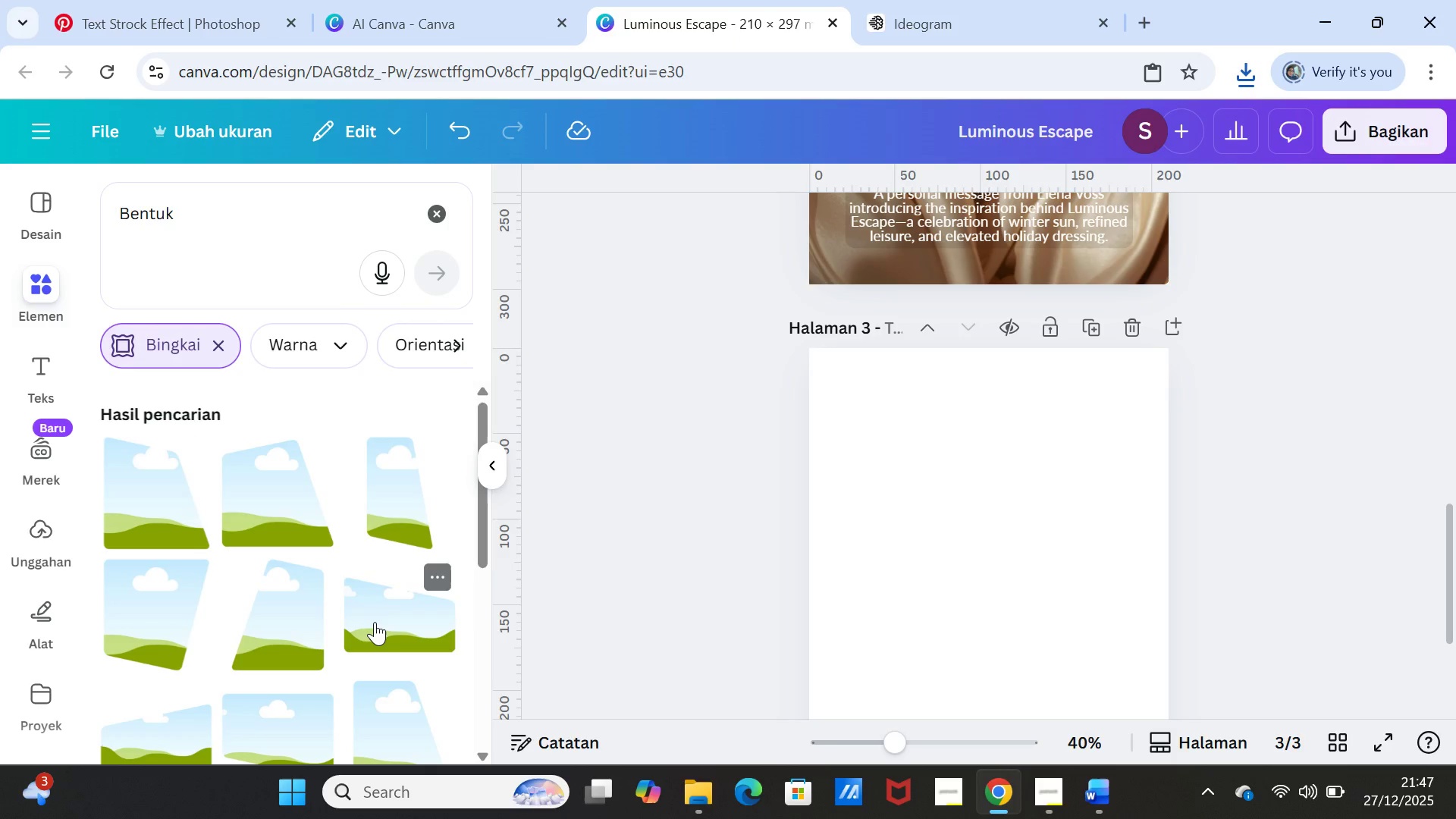 
scroll: coordinate [375, 620], scroll_direction: down, amount: 2.0
 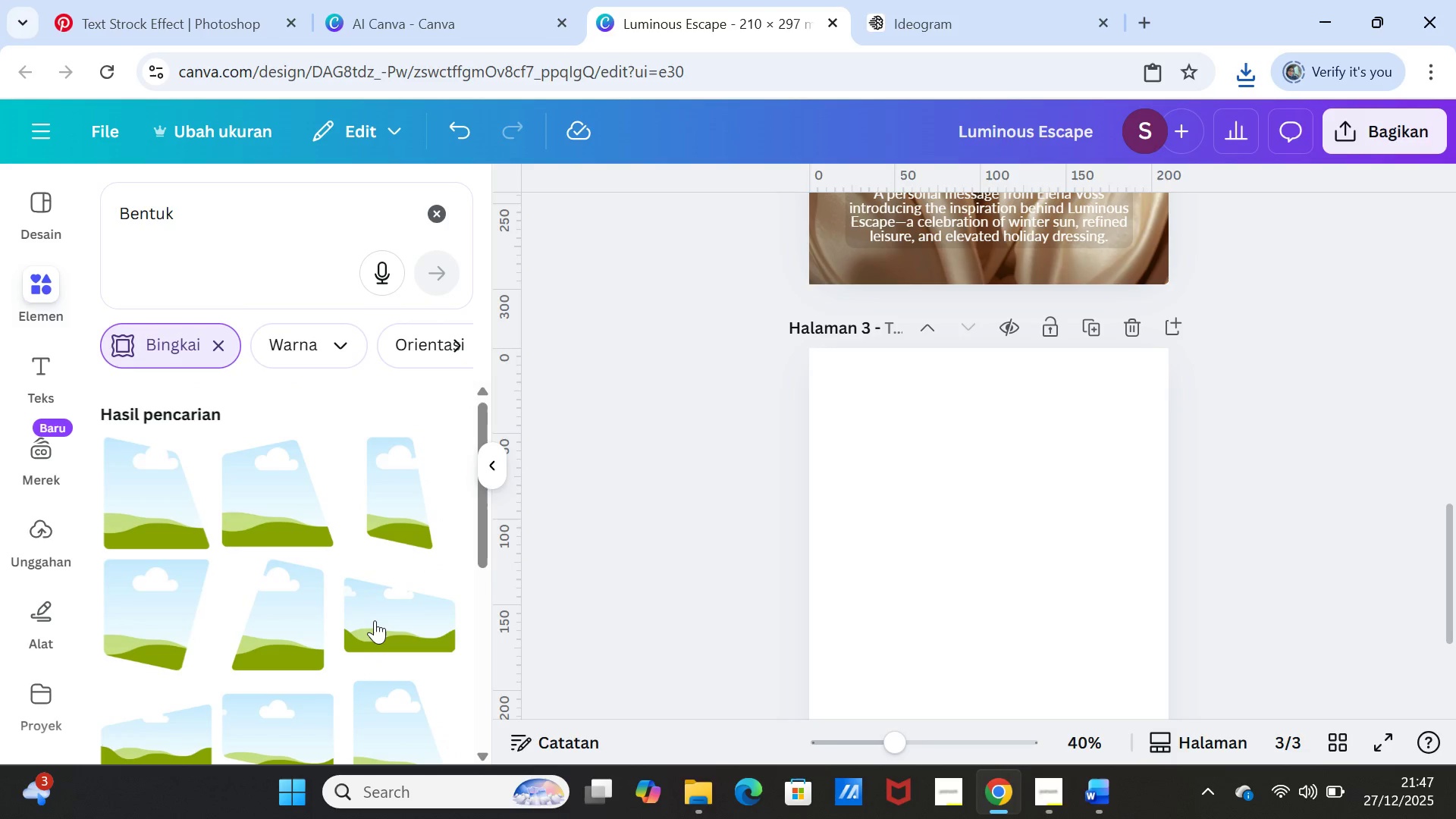 
scroll: coordinate [375, 618], scroll_direction: up, amount: 7.0
 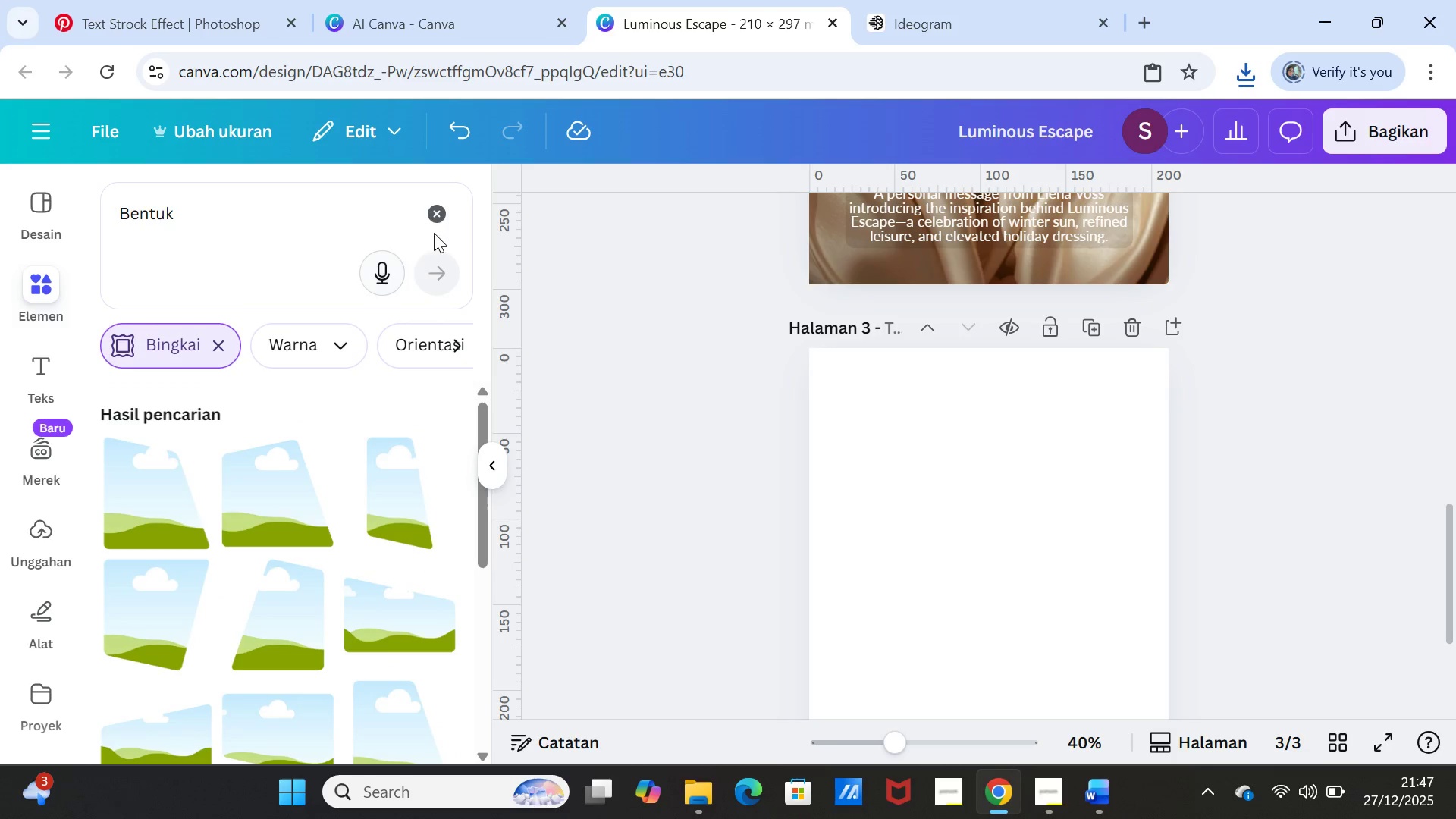 
left_click([447, 205])
 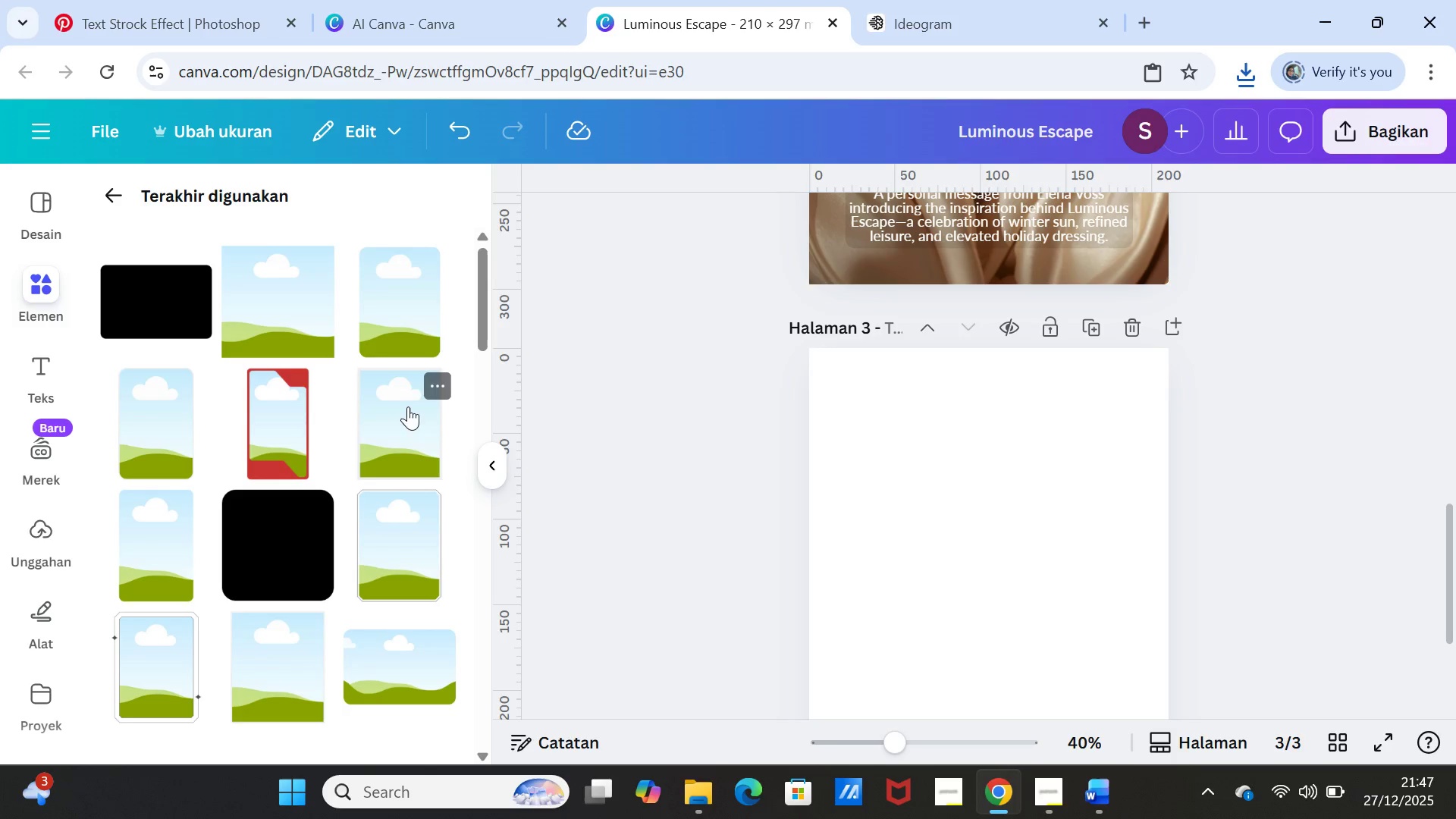 
left_click([394, 324])
 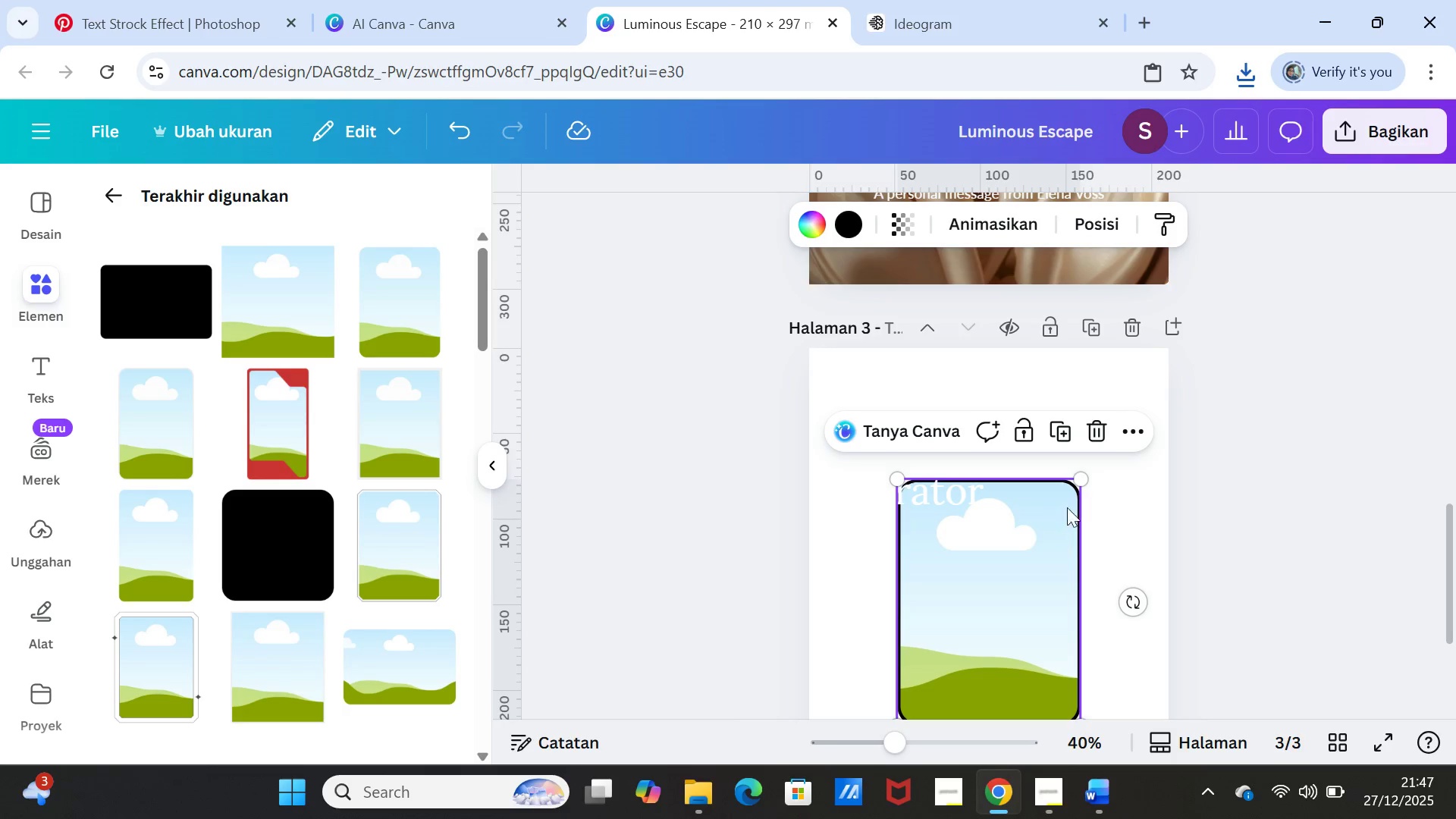 
key(Delete)
 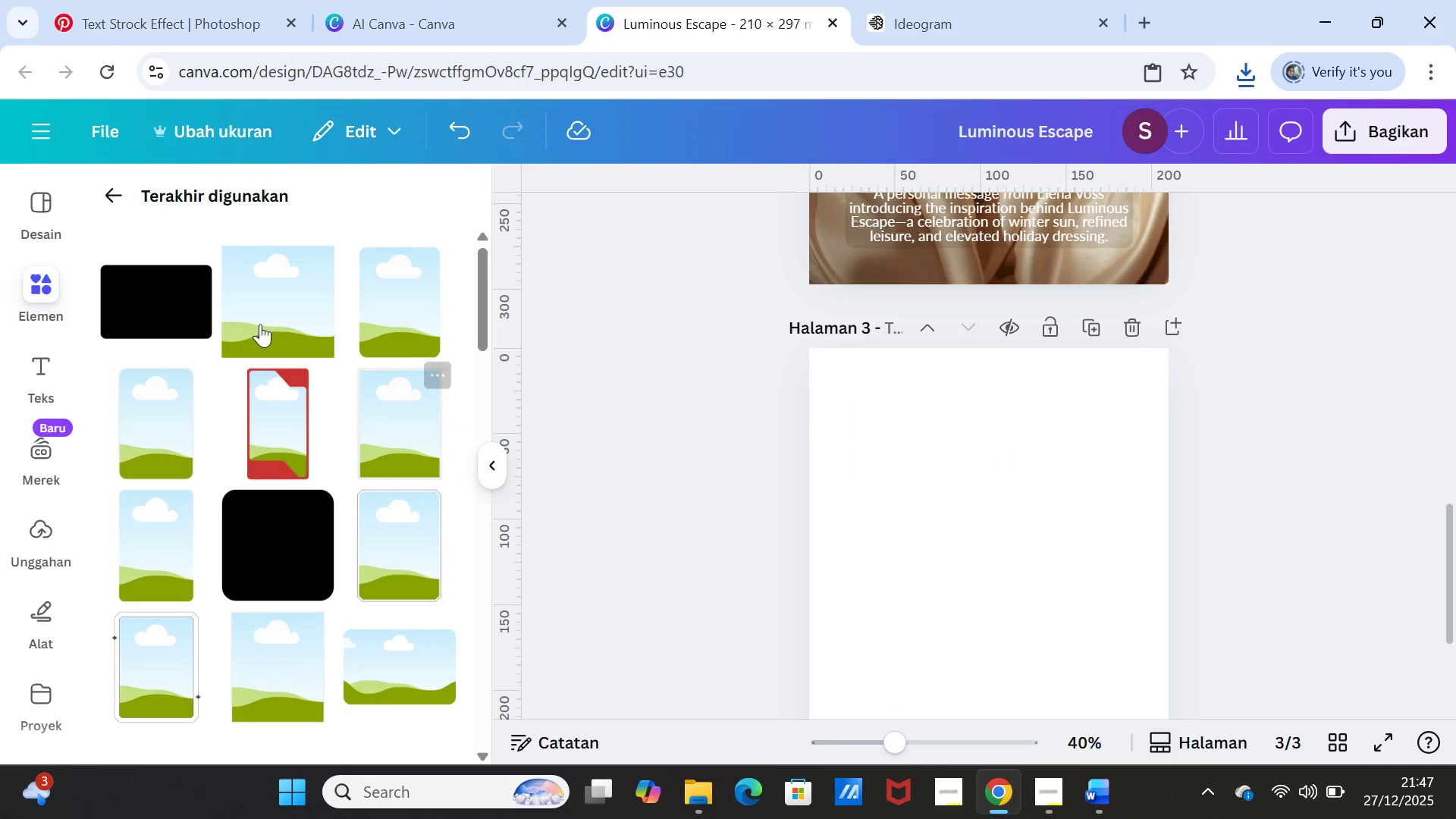 
left_click([289, 291])
 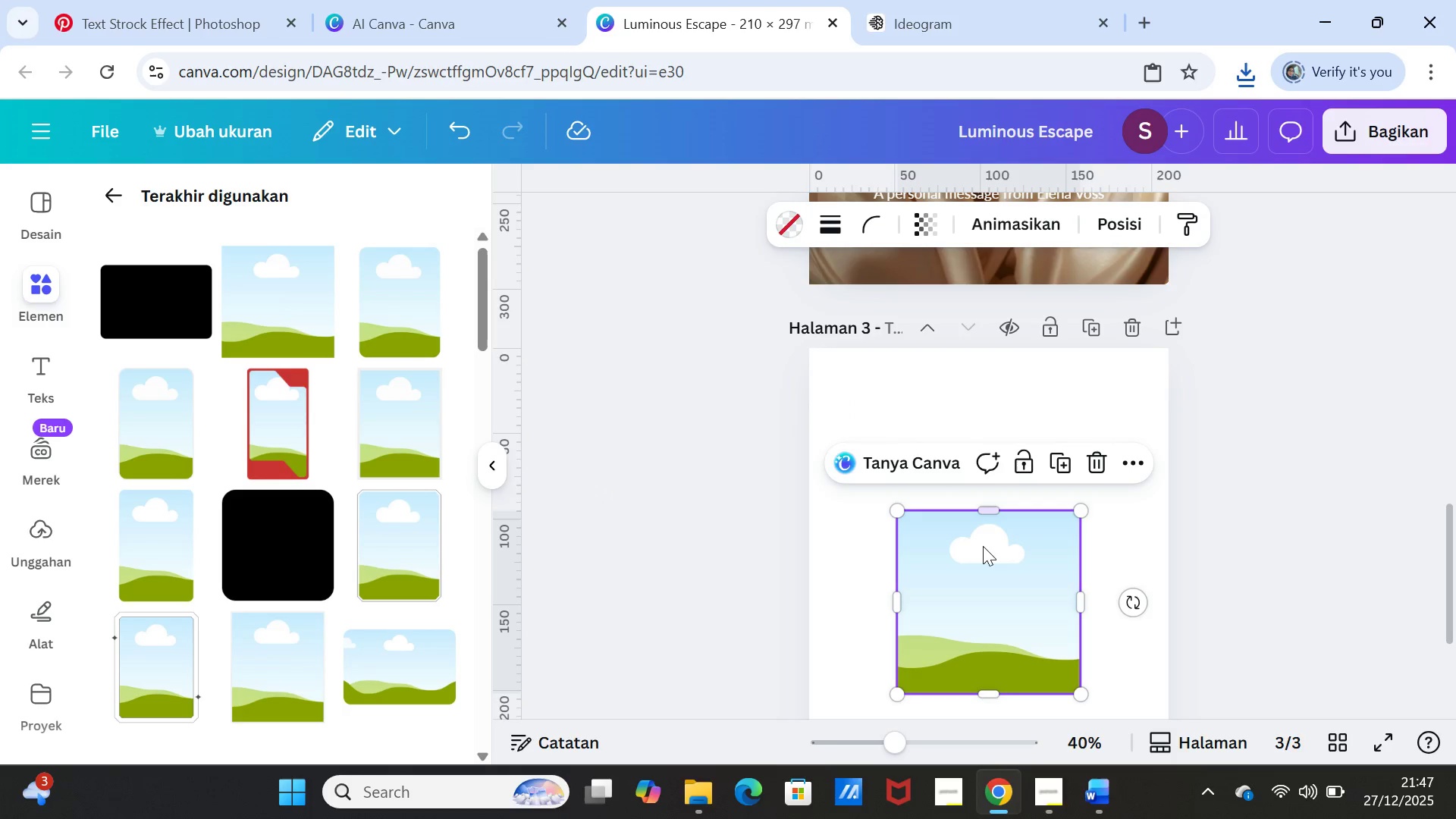 
left_click_drag(start_coordinate=[983, 548], to_coordinate=[971, 546])
 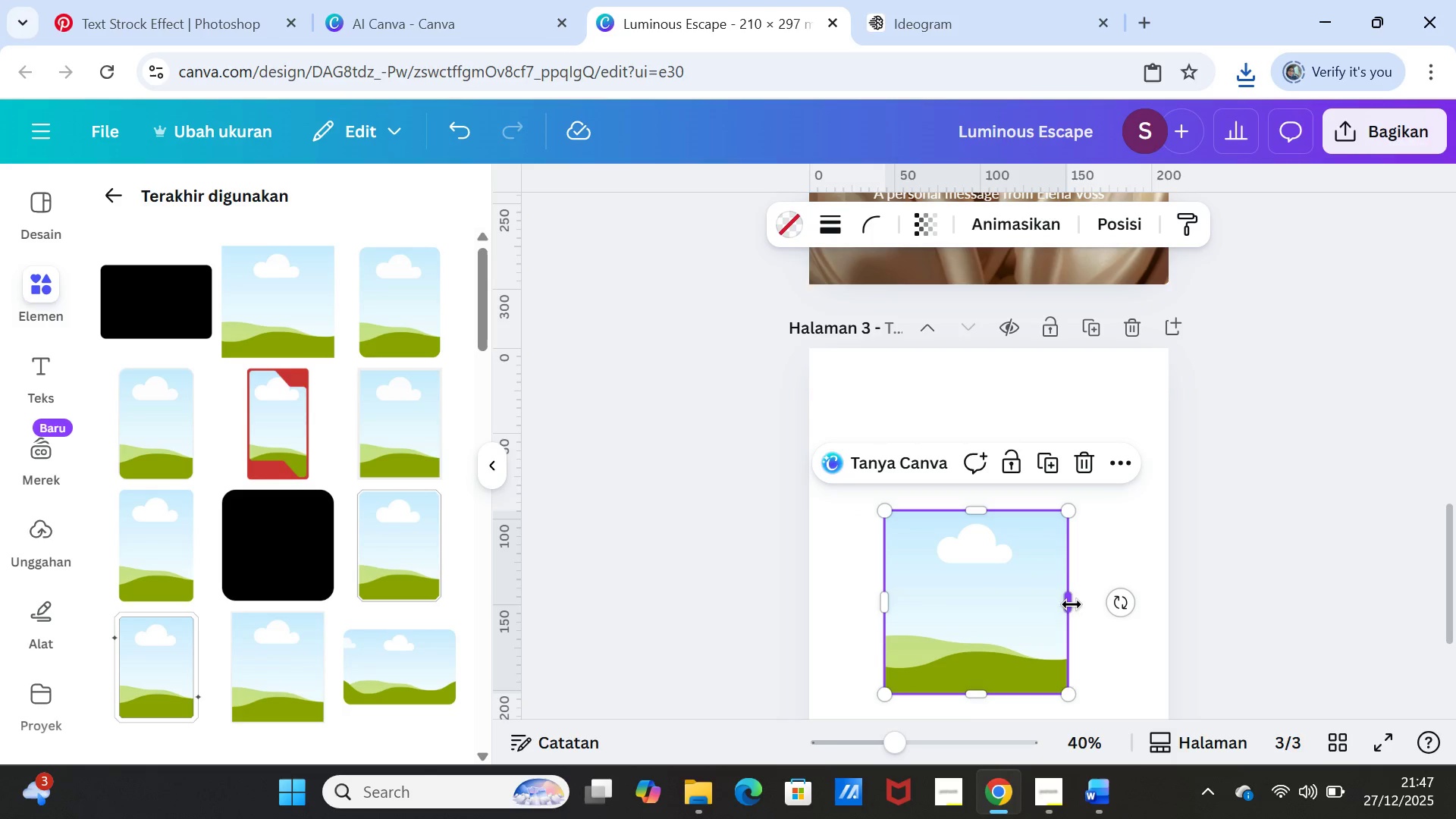 
left_click_drag(start_coordinate=[1068, 605], to_coordinate=[991, 591])
 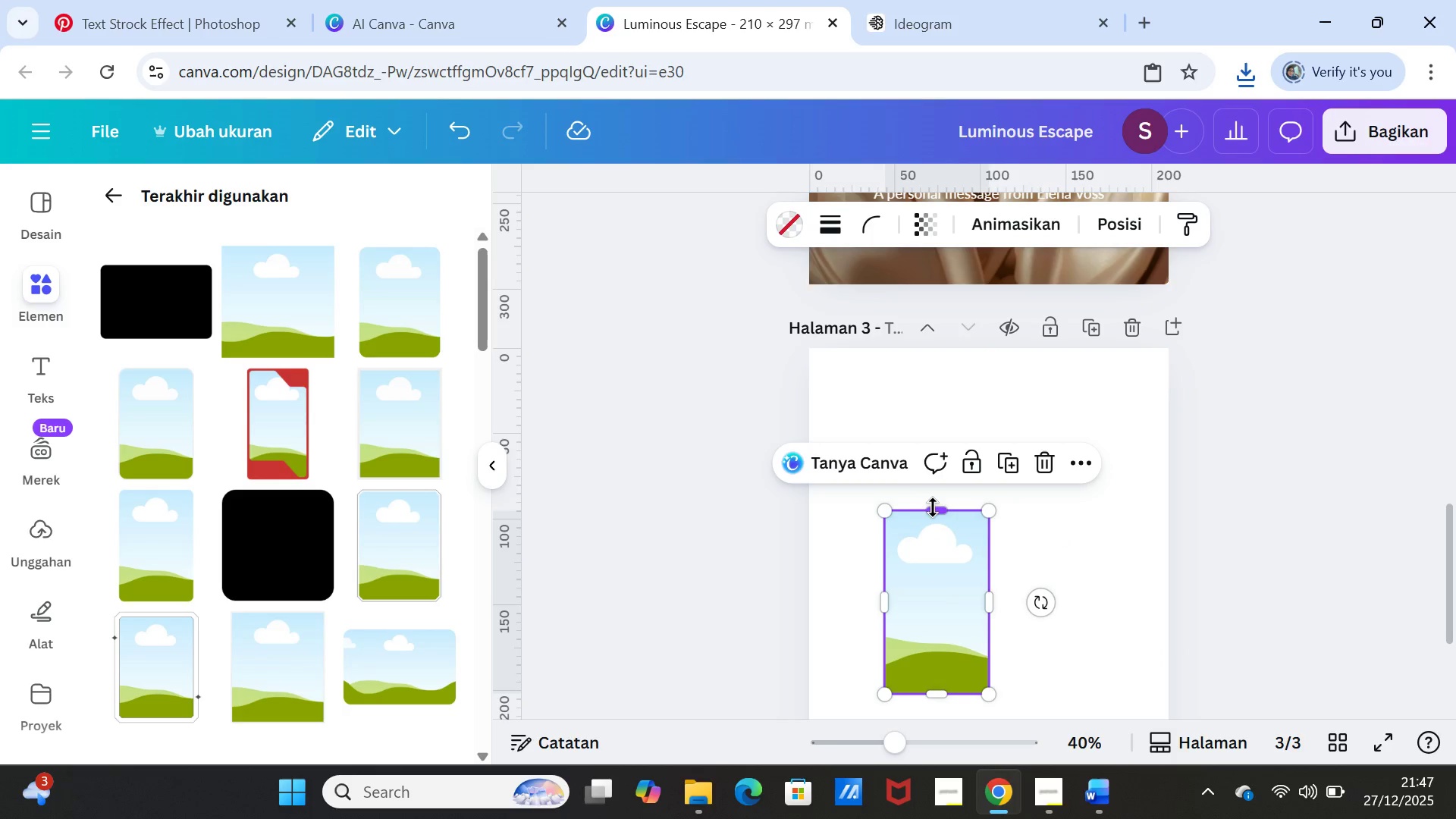 
left_click_drag(start_coordinate=[935, 507], to_coordinate=[937, 444])
 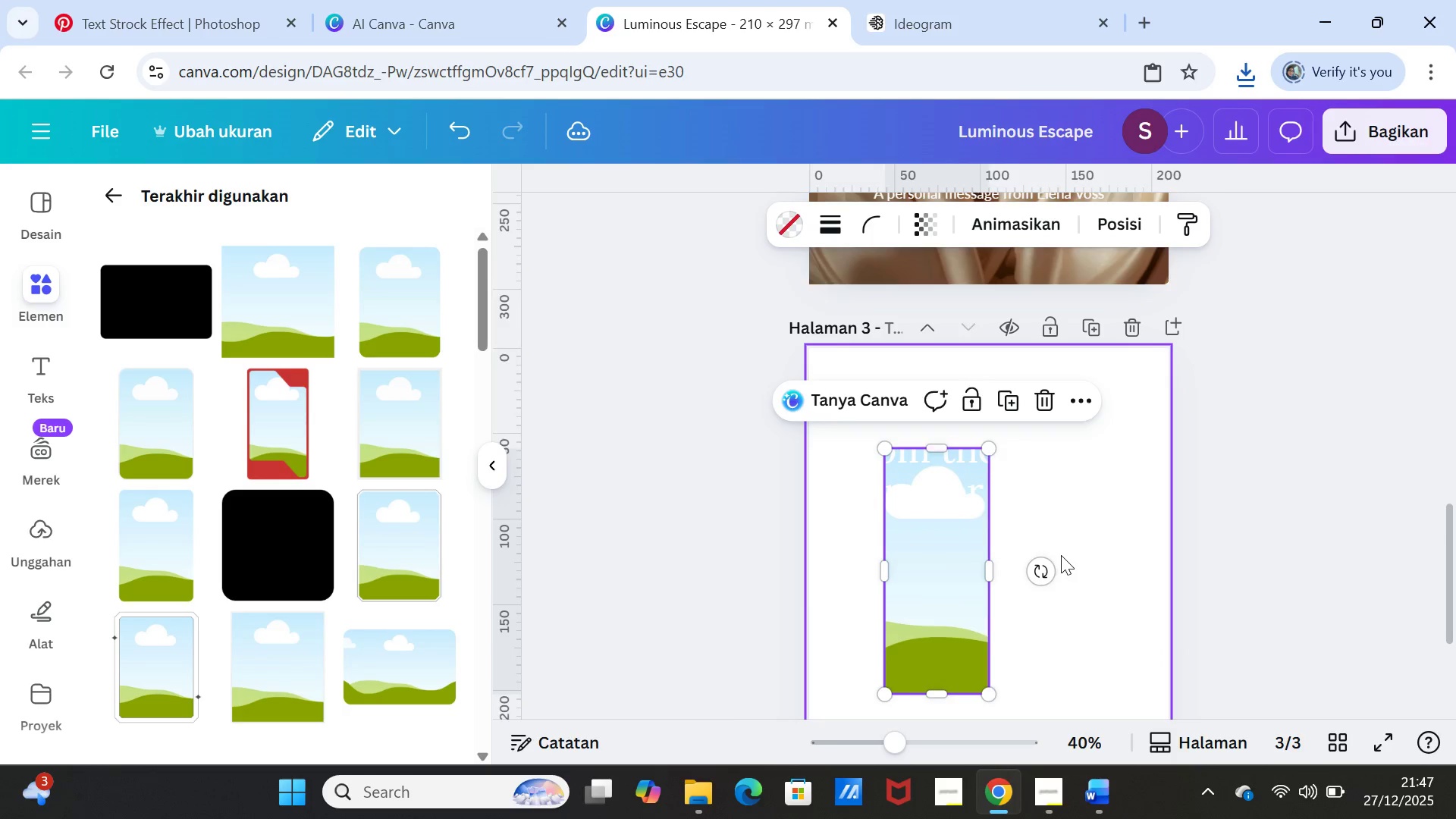 
scroll: coordinate [1038, 581], scroll_direction: down, amount: 2.0
 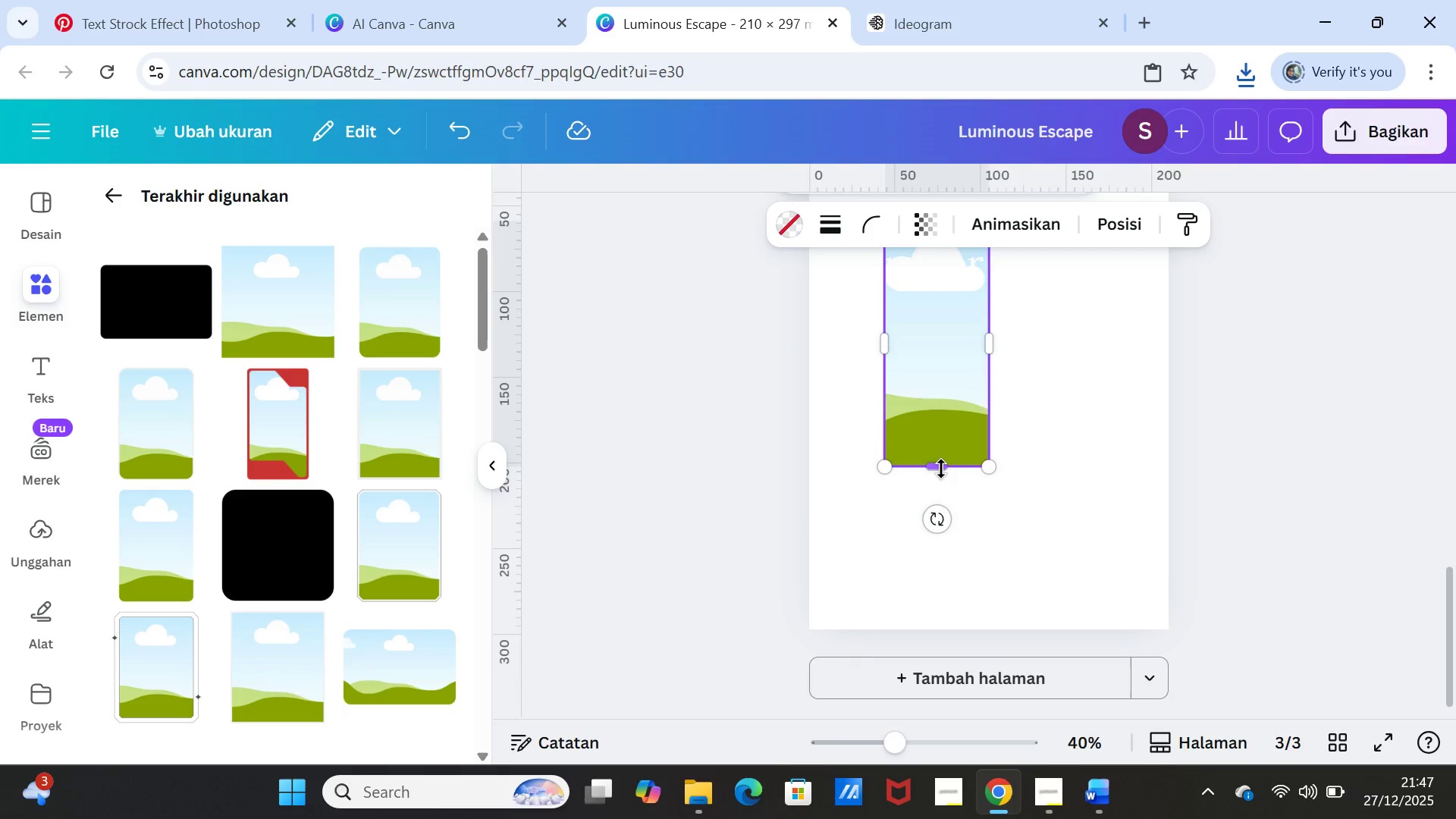 
left_click_drag(start_coordinate=[940, 468], to_coordinate=[933, 532])
 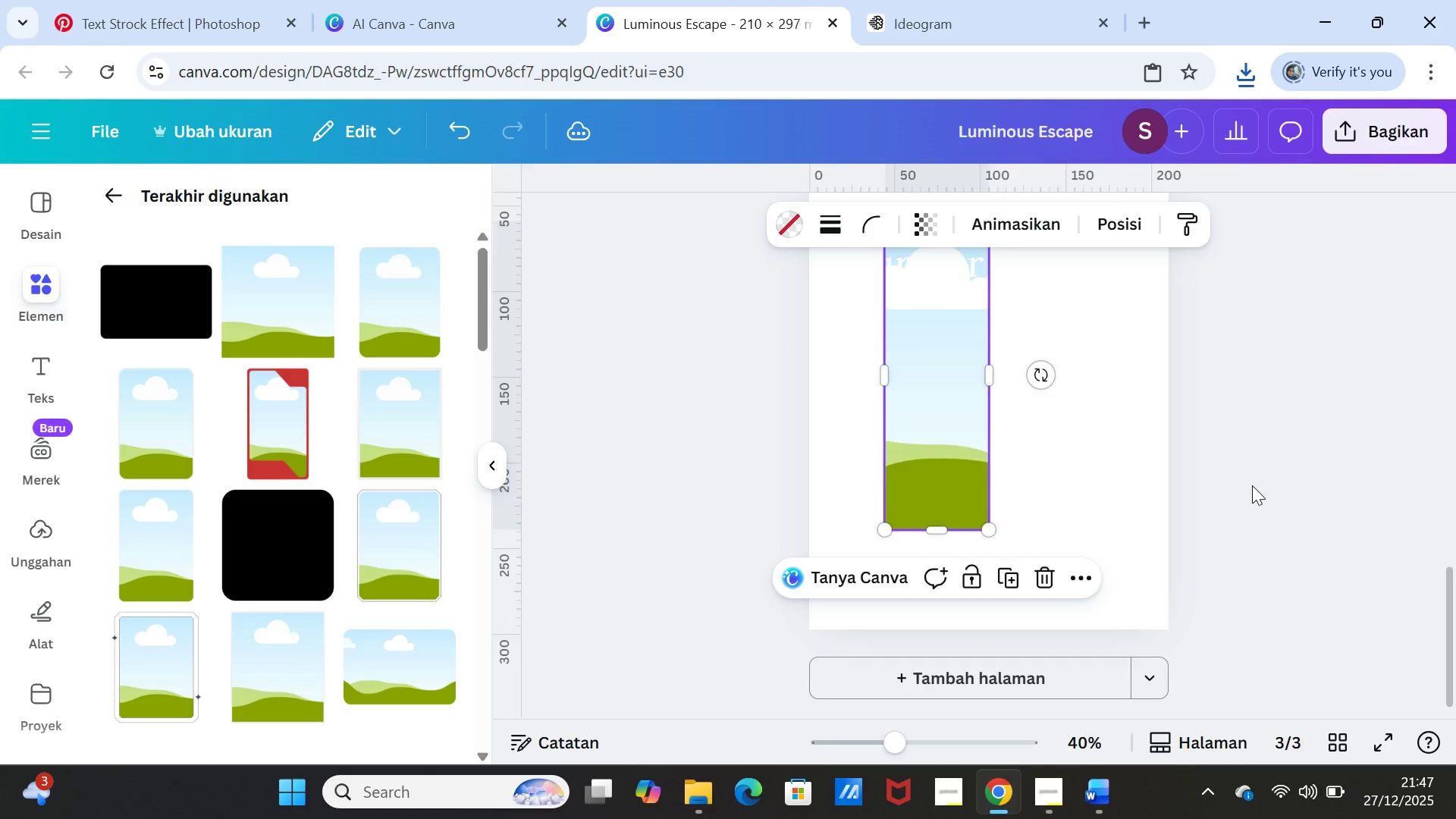 
scroll: coordinate [1252, 485], scroll_direction: up, amount: 1.0
 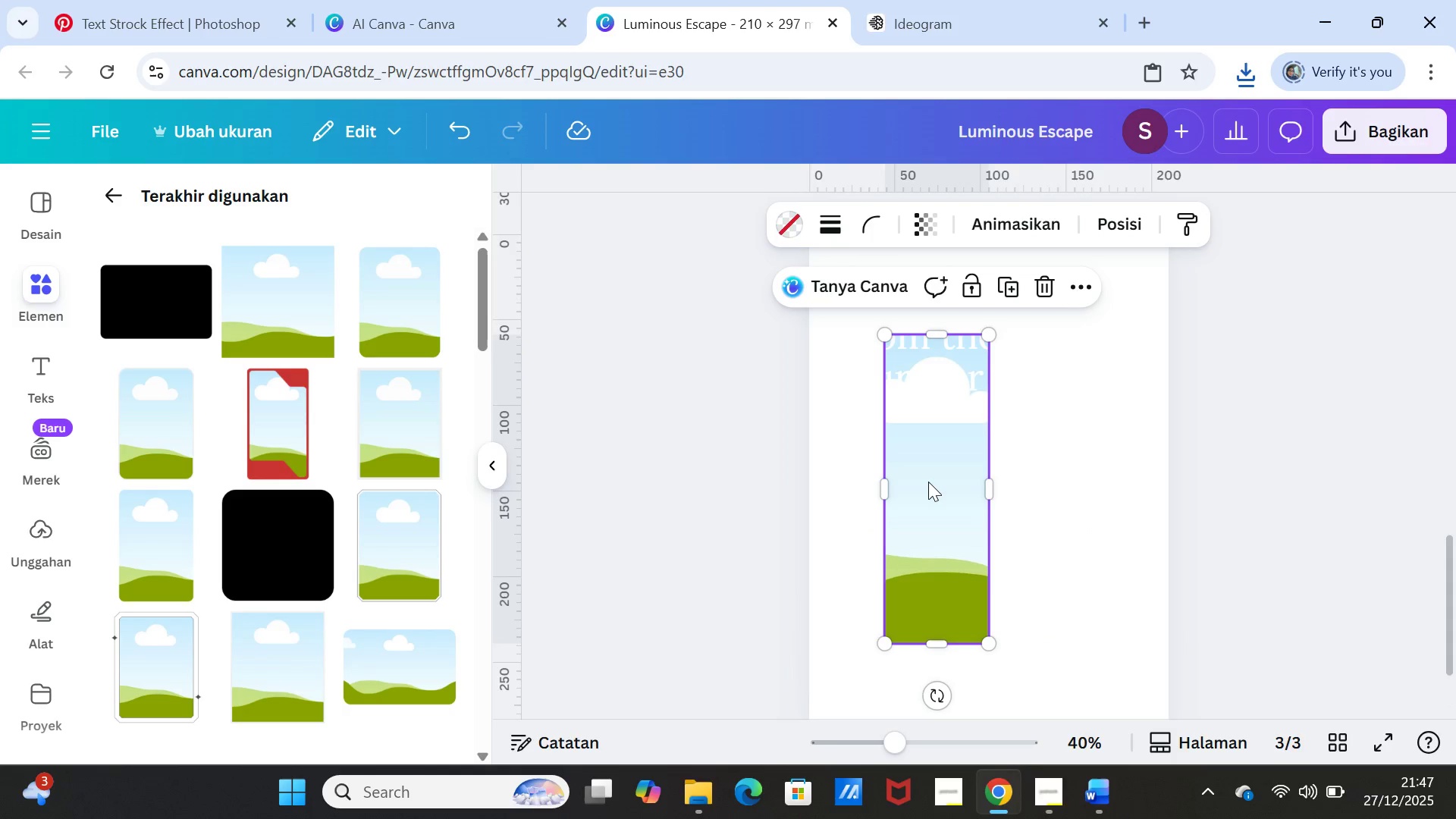 
left_click([928, 482])
 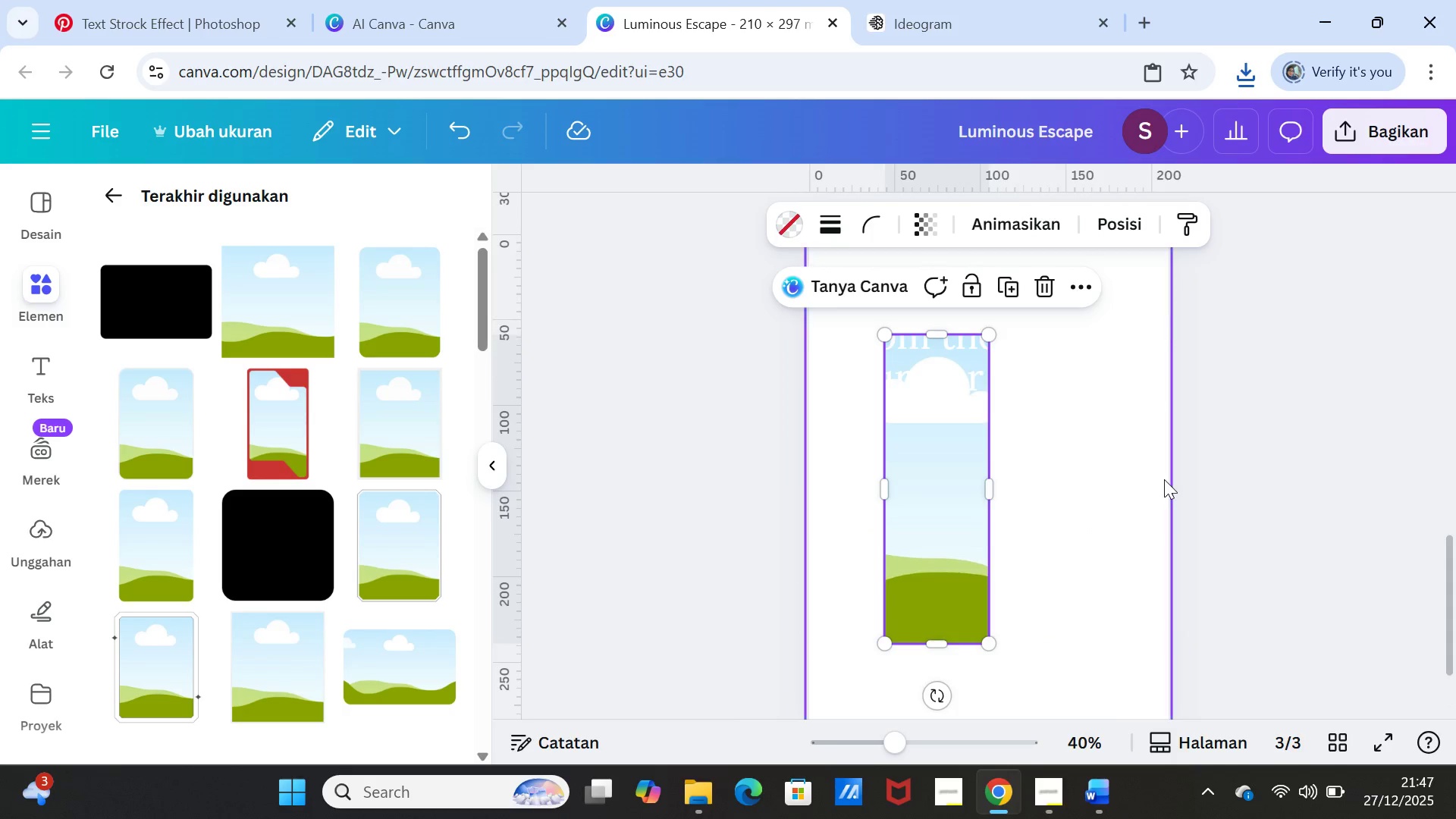 
scroll: coordinate [1164, 479], scroll_direction: up, amount: 1.0
 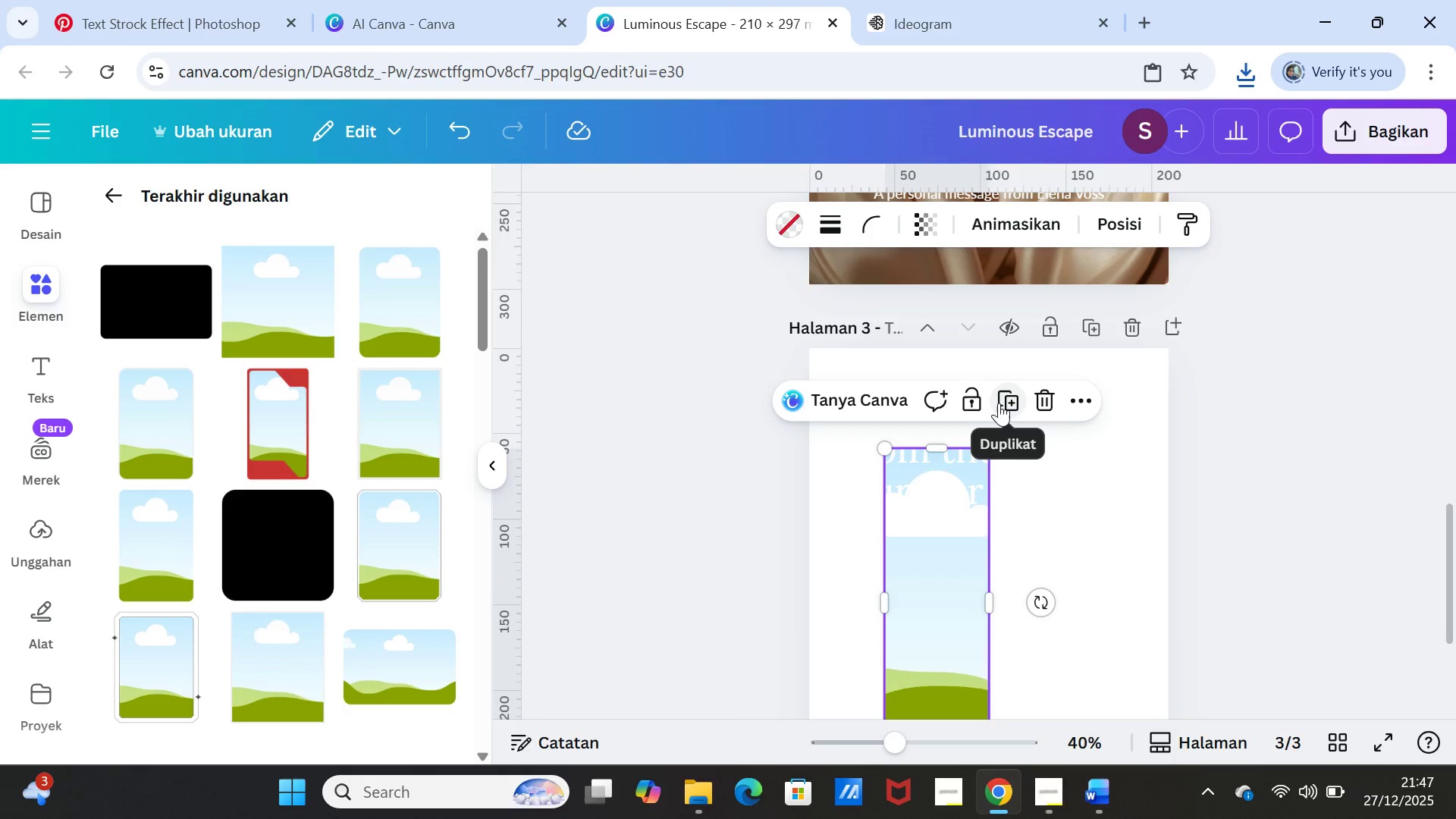 
left_click([1005, 398])
 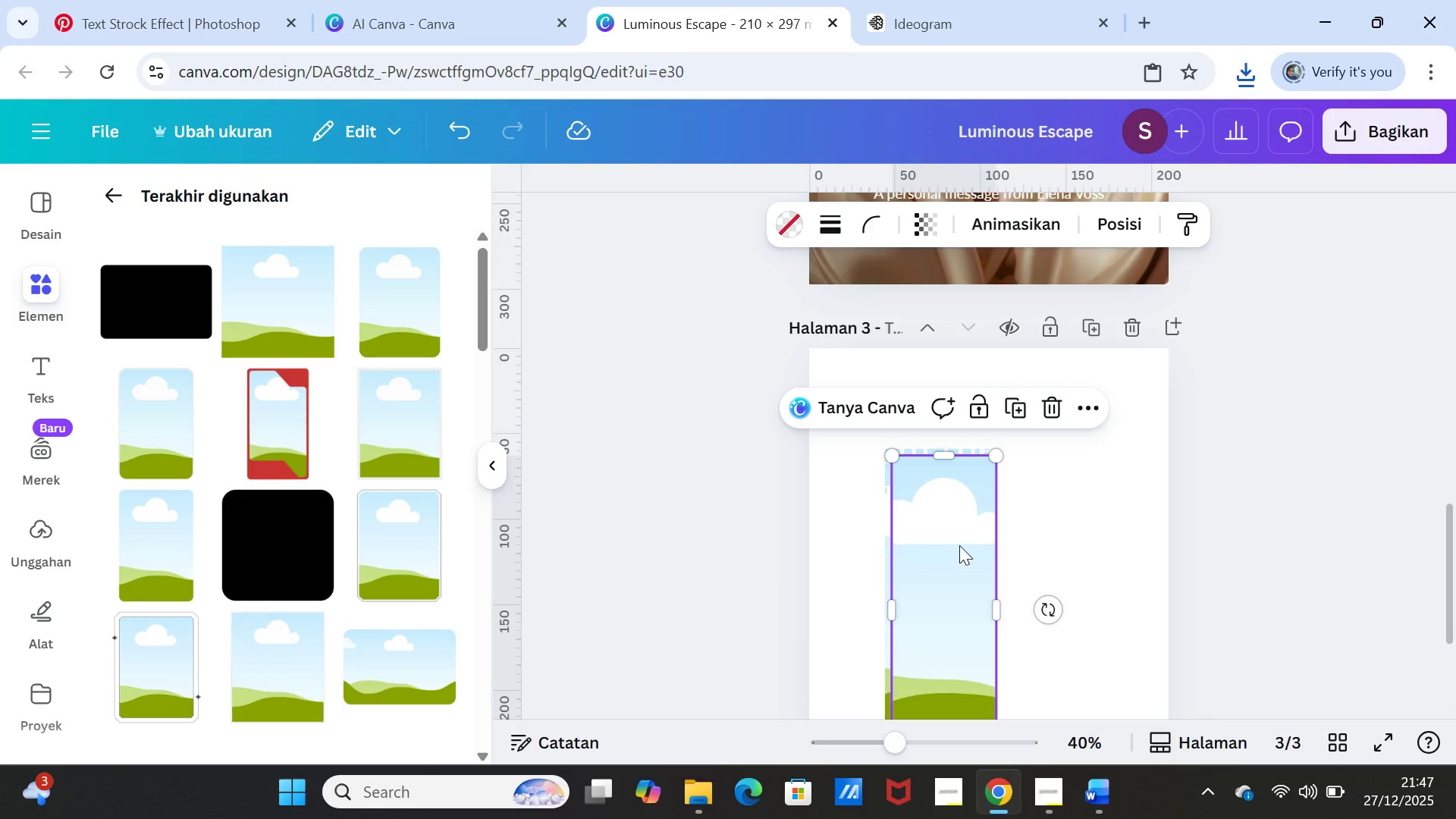 
left_click_drag(start_coordinate=[959, 544], to_coordinate=[1062, 542])
 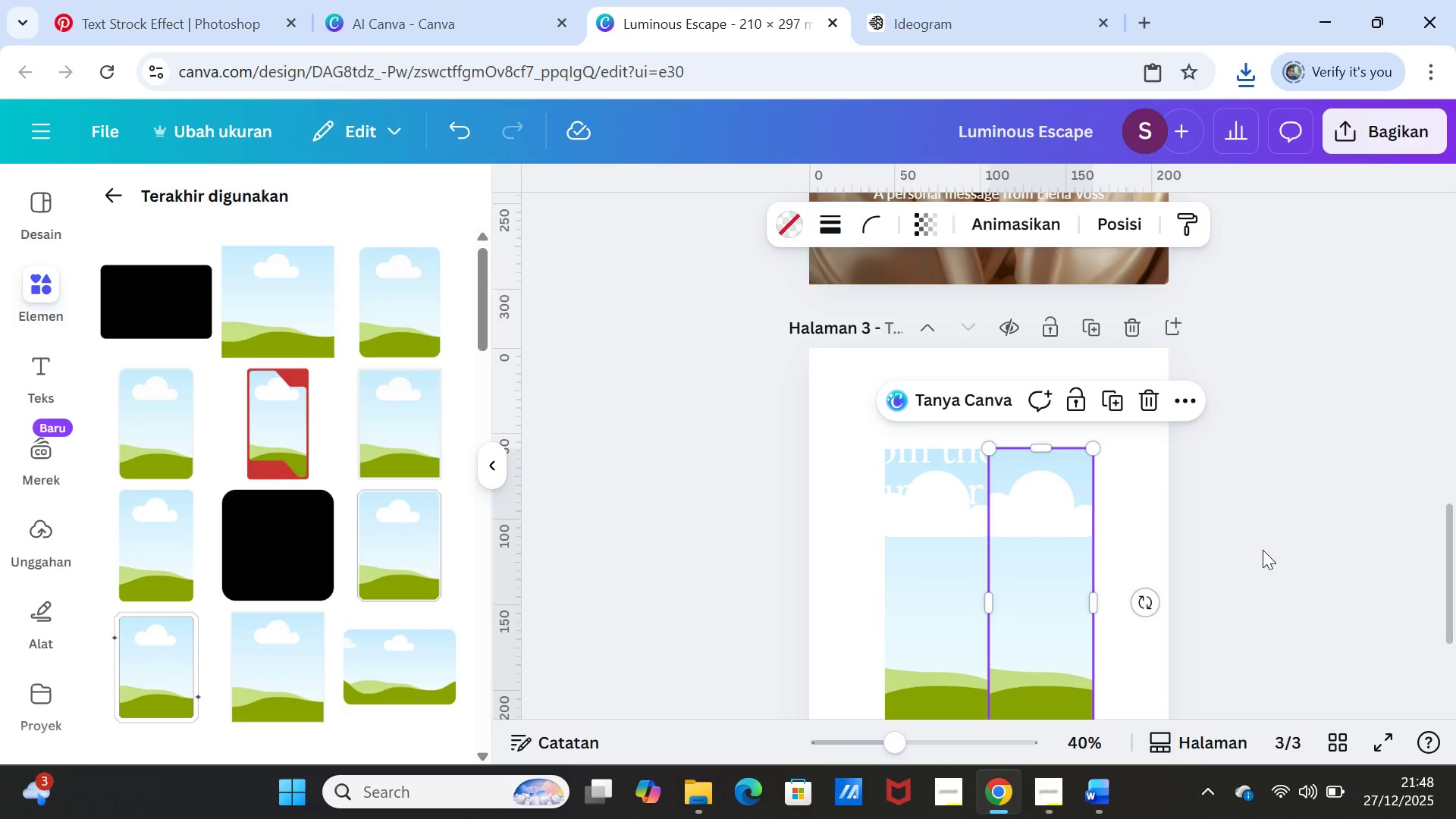 
left_click([1263, 550])
 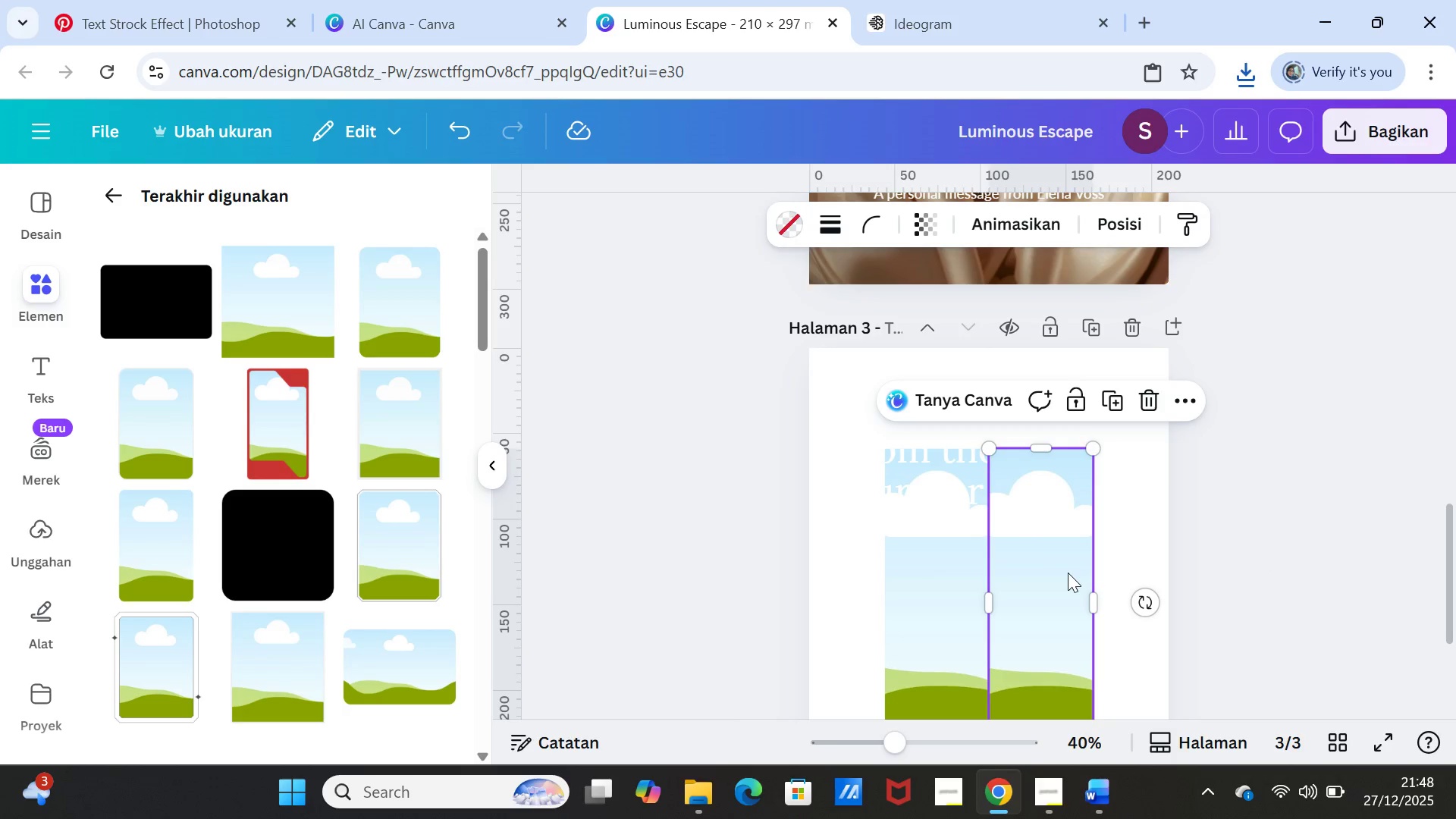 
left_click([1068, 573])
 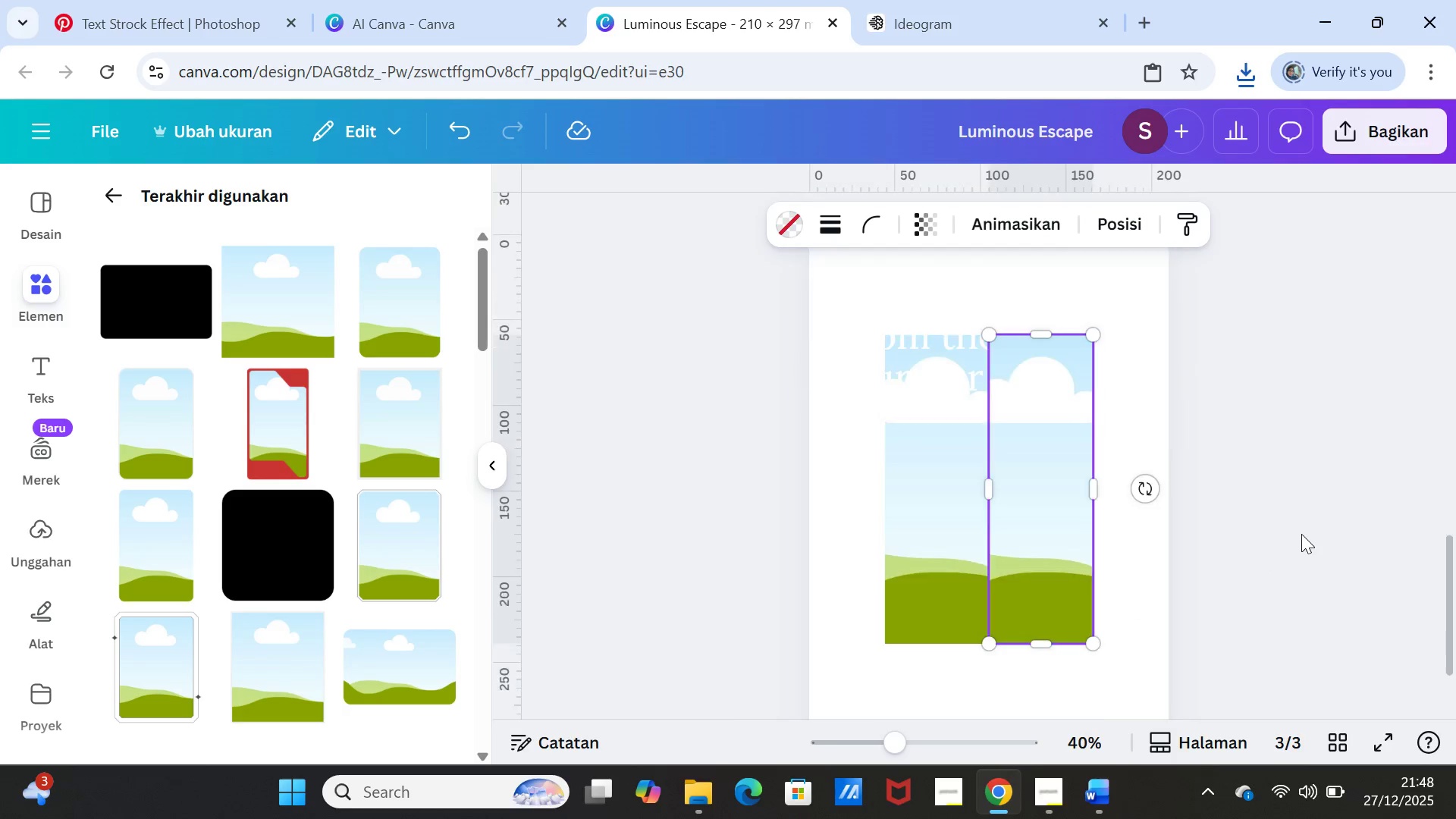 
scroll: coordinate [1301, 534], scroll_direction: down, amount: 1.0
 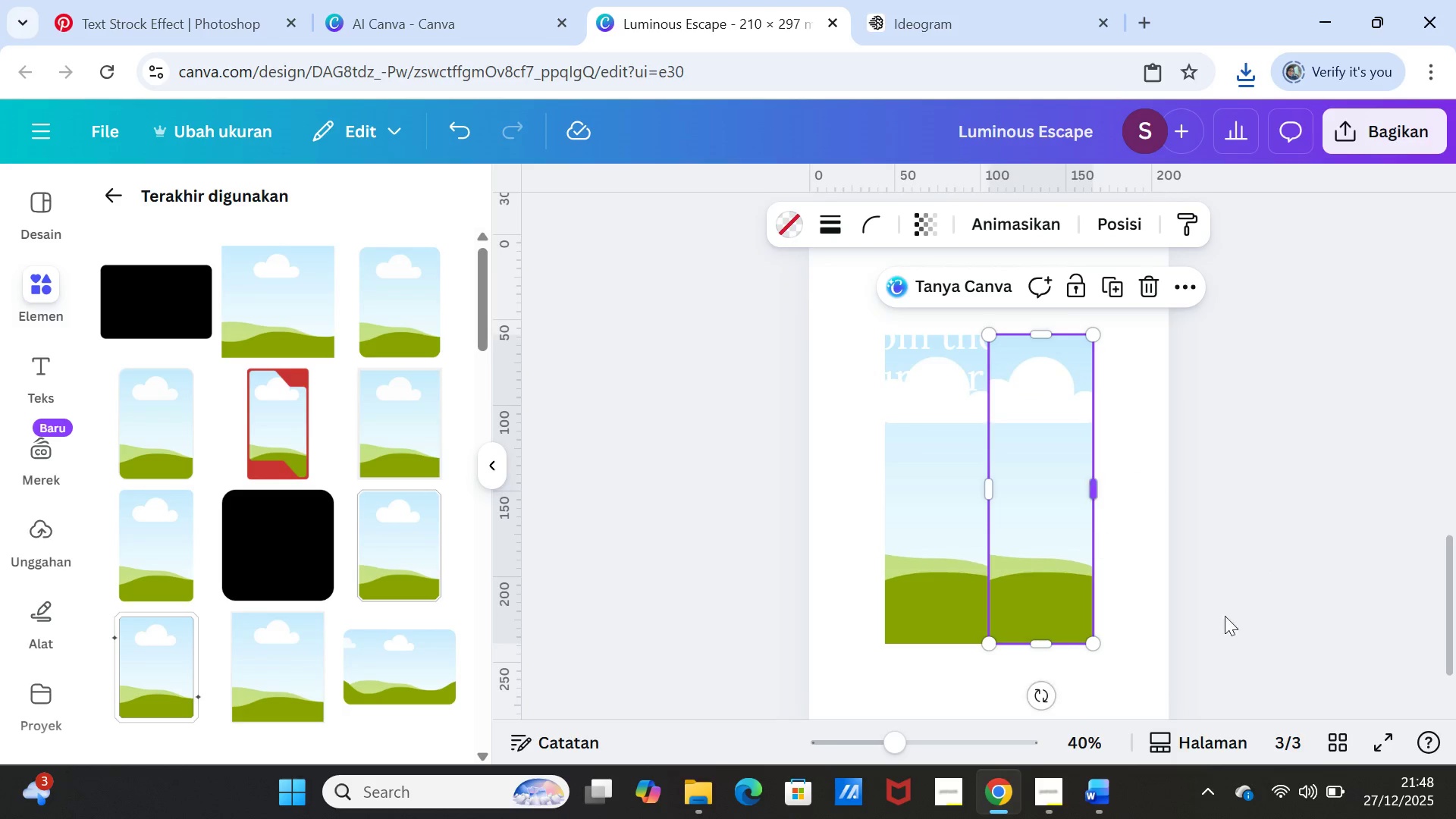 
left_click([1313, 616])
 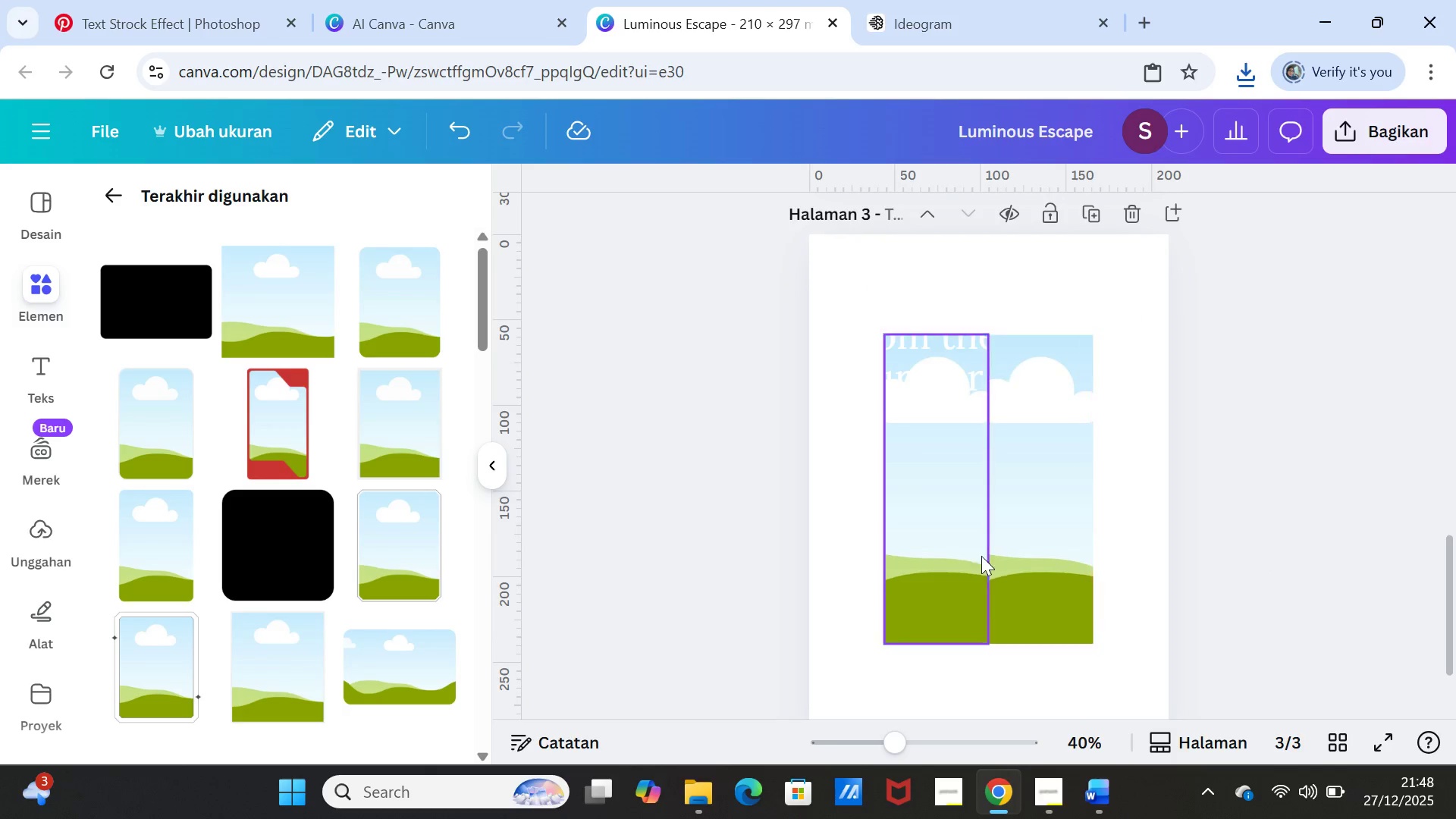 
left_click([959, 548])
 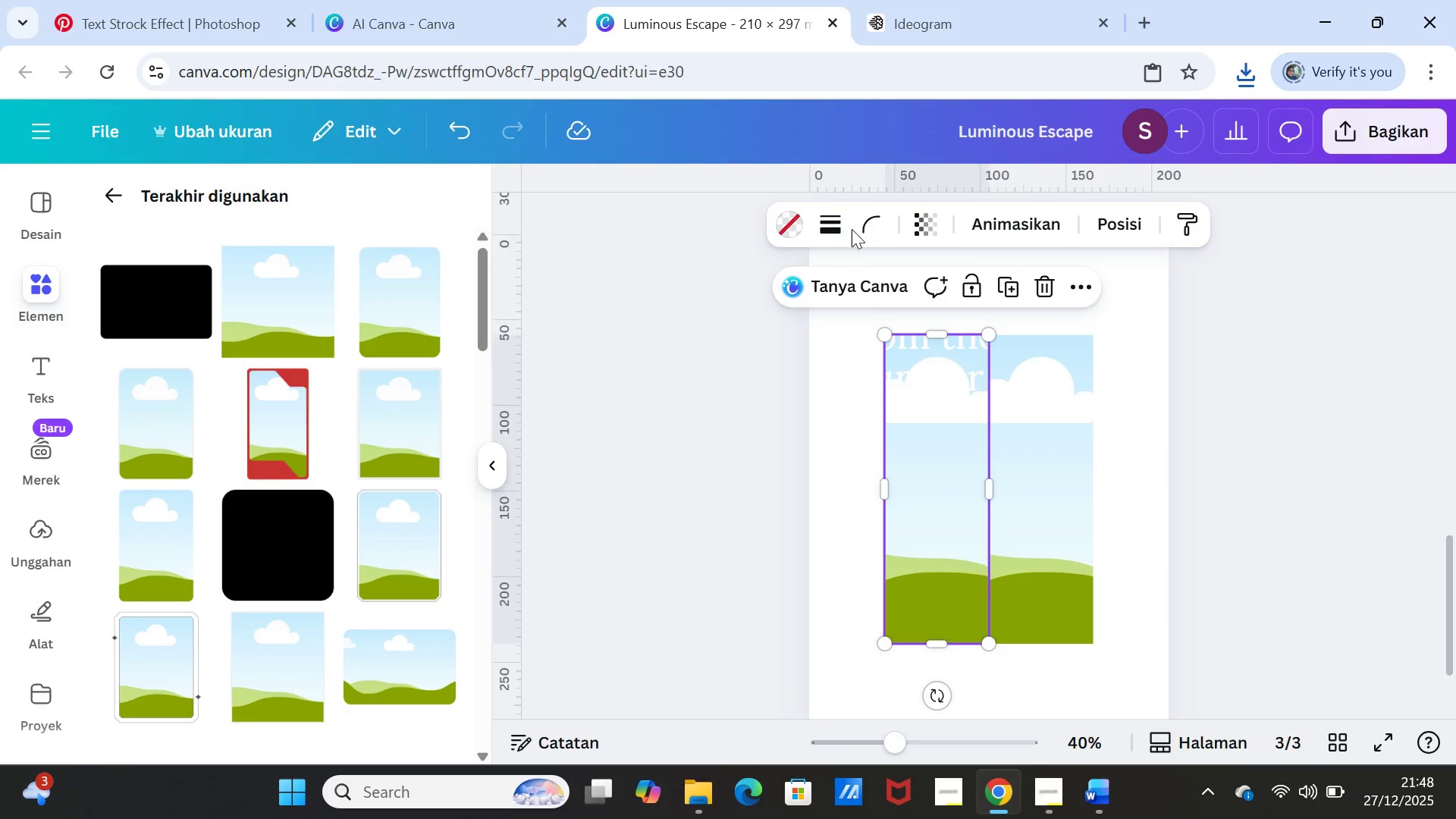 
left_click([831, 223])
 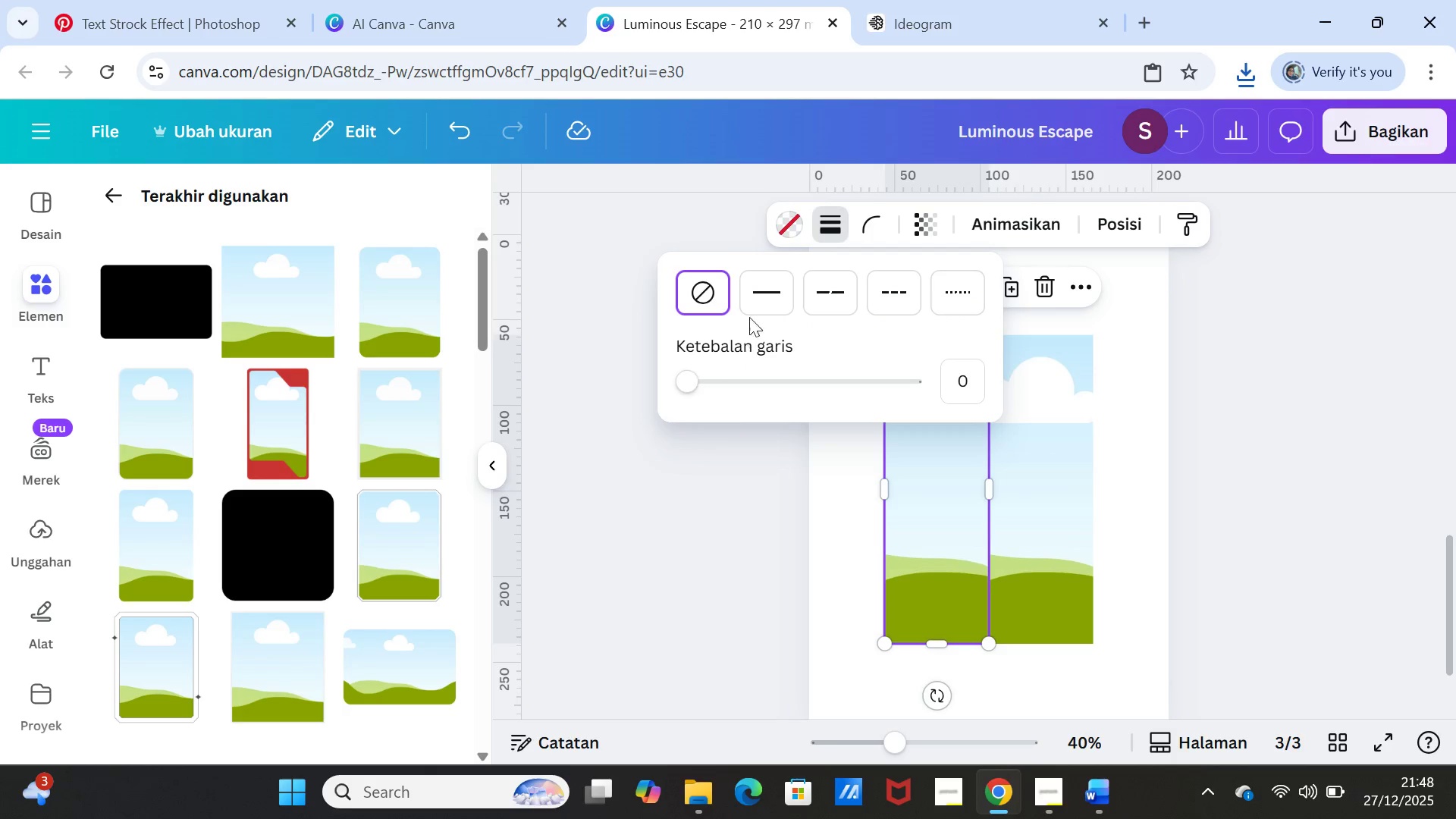 
left_click([762, 303])
 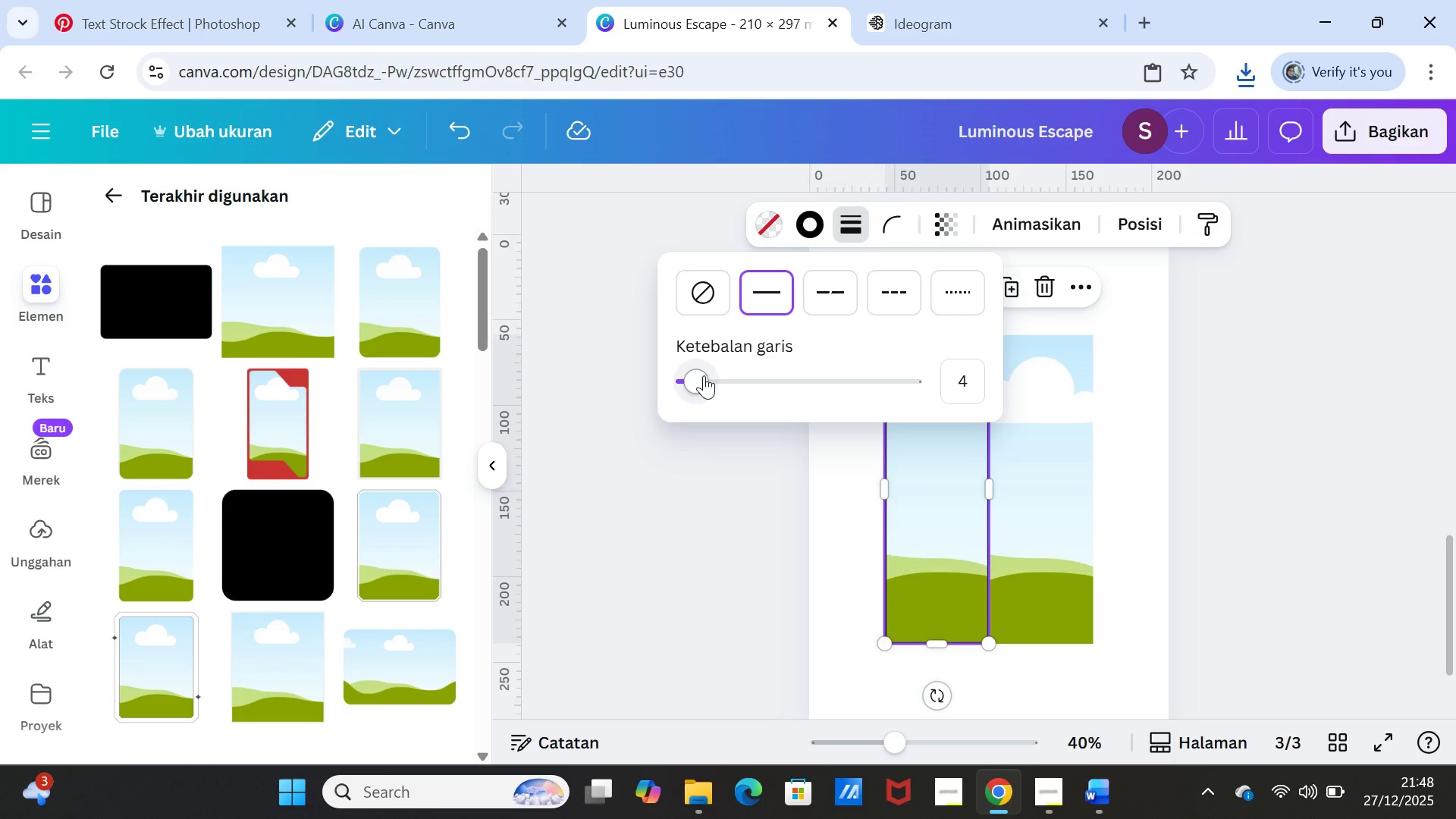 
left_click_drag(start_coordinate=[703, 376], to_coordinate=[707, 376])
 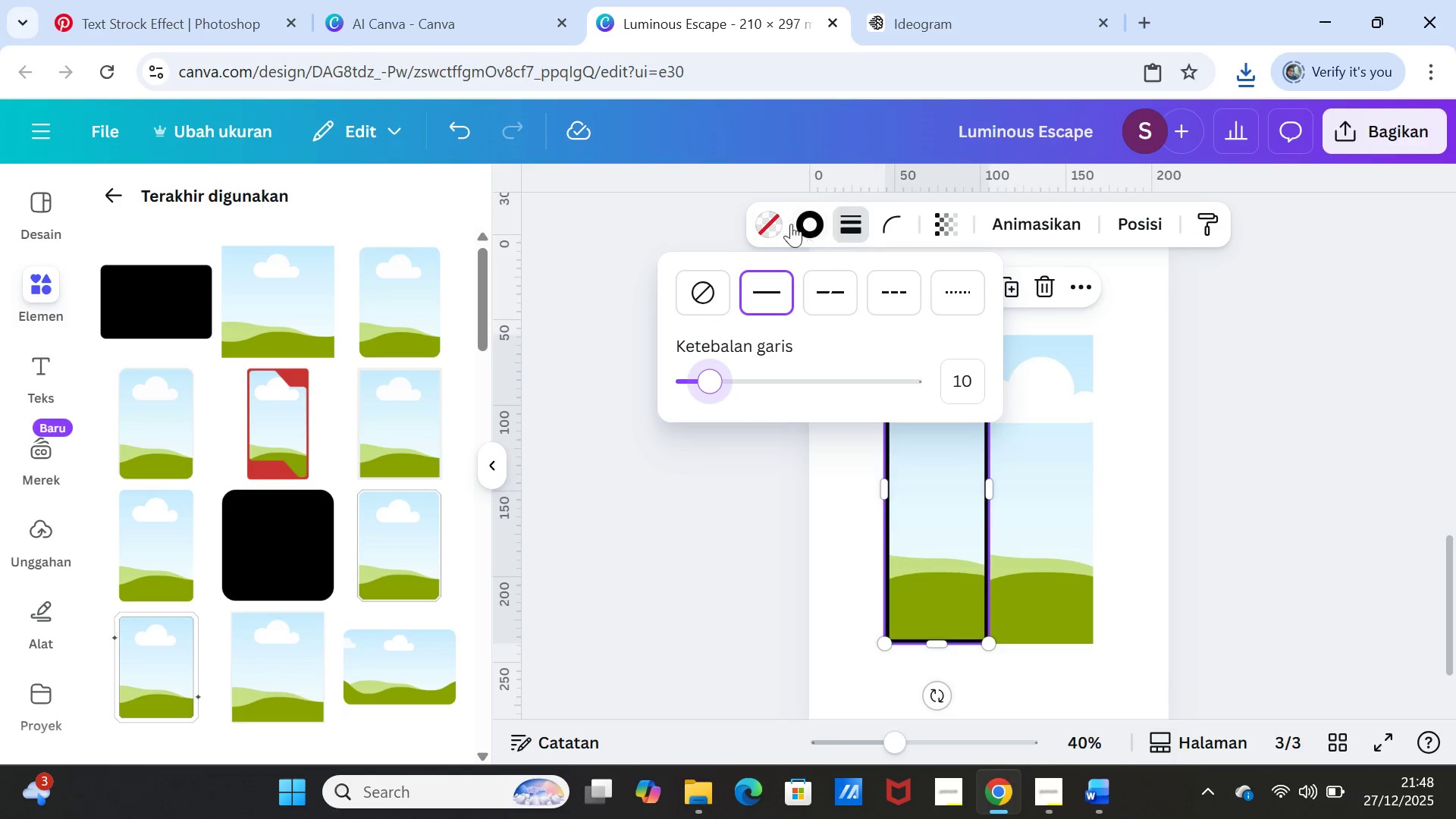 
left_click([799, 218])
 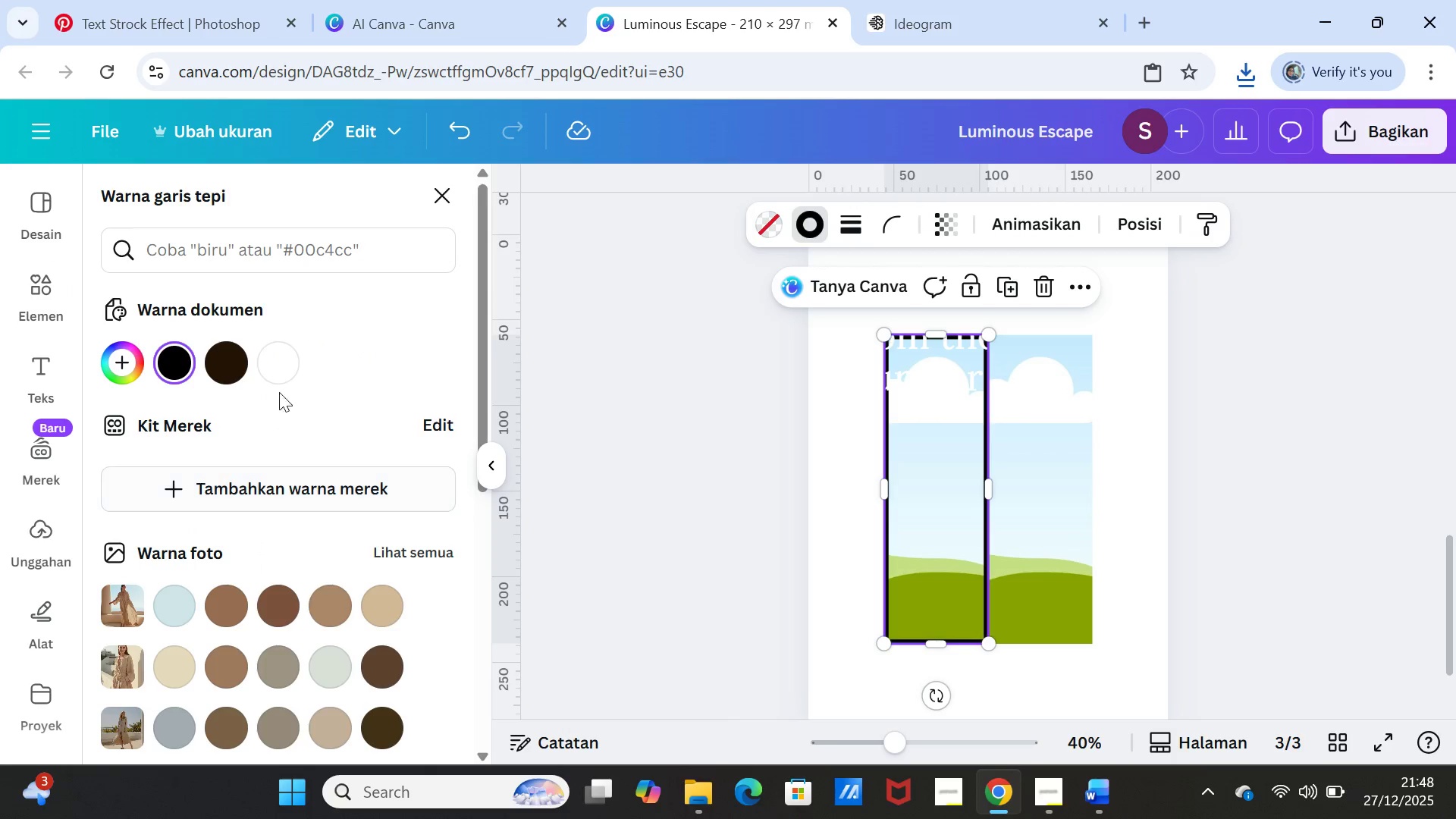 
left_click([281, 367])
 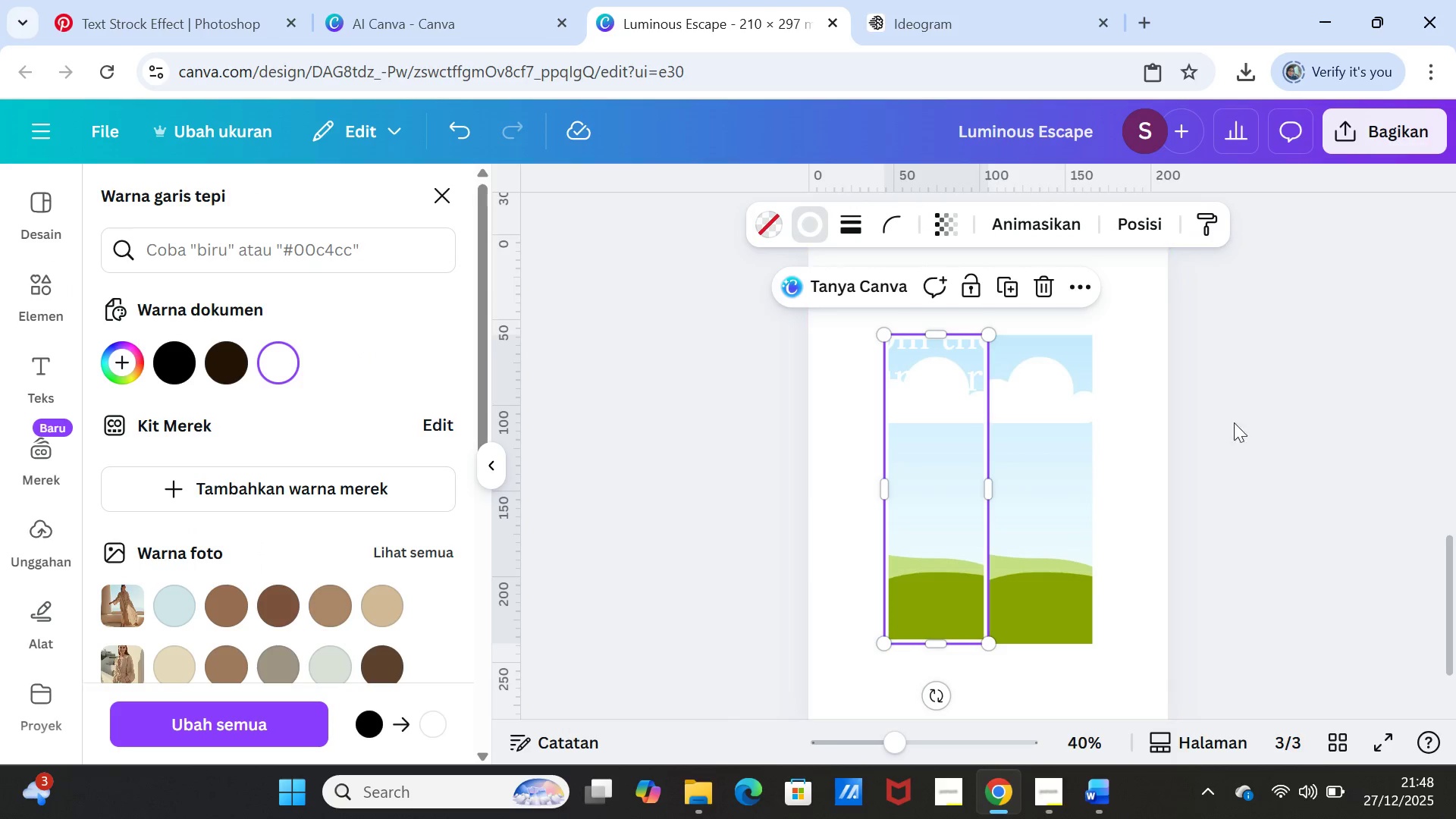 
left_click([1279, 441])
 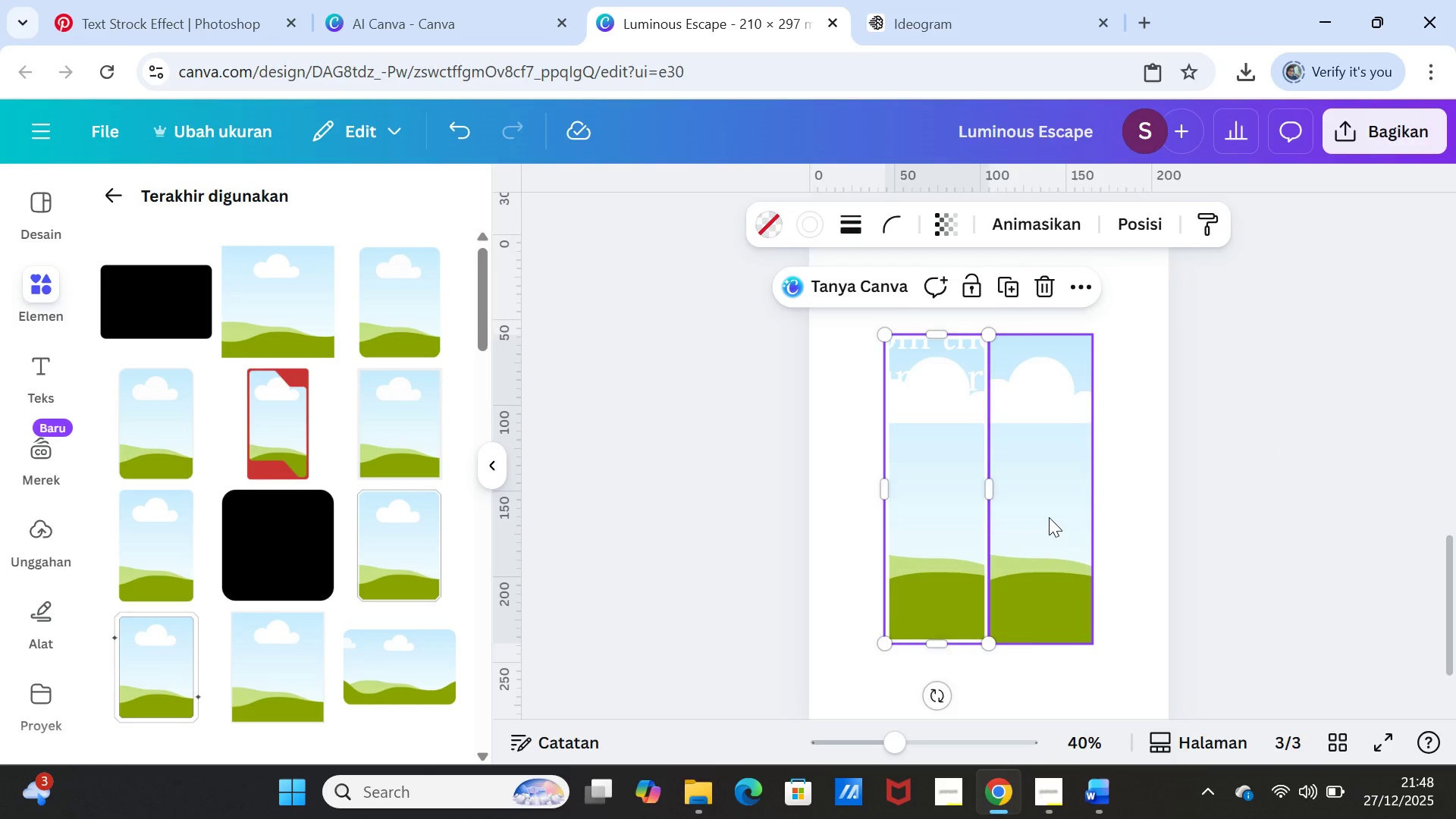 
left_click([1049, 517])
 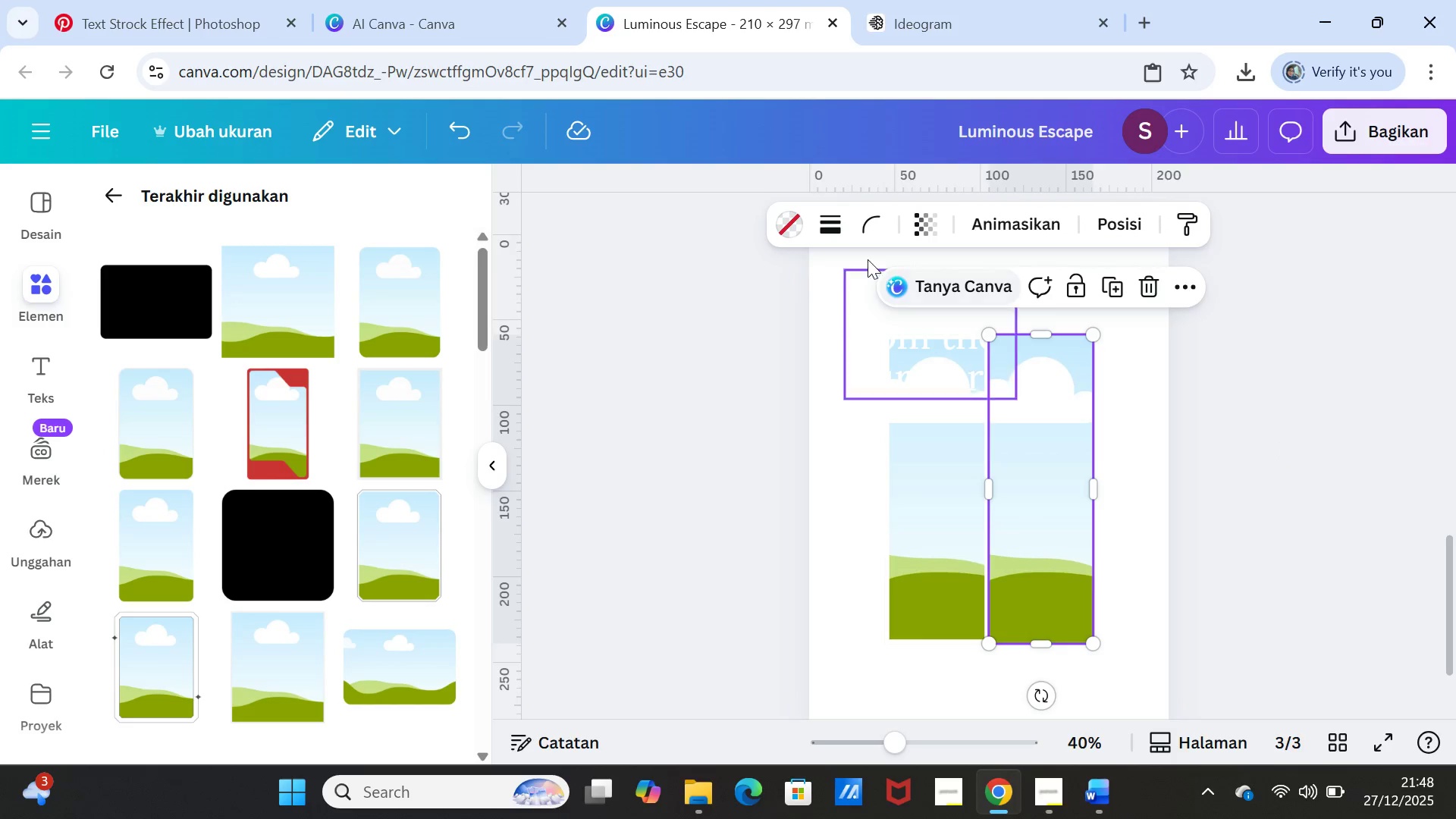 
left_click([834, 224])
 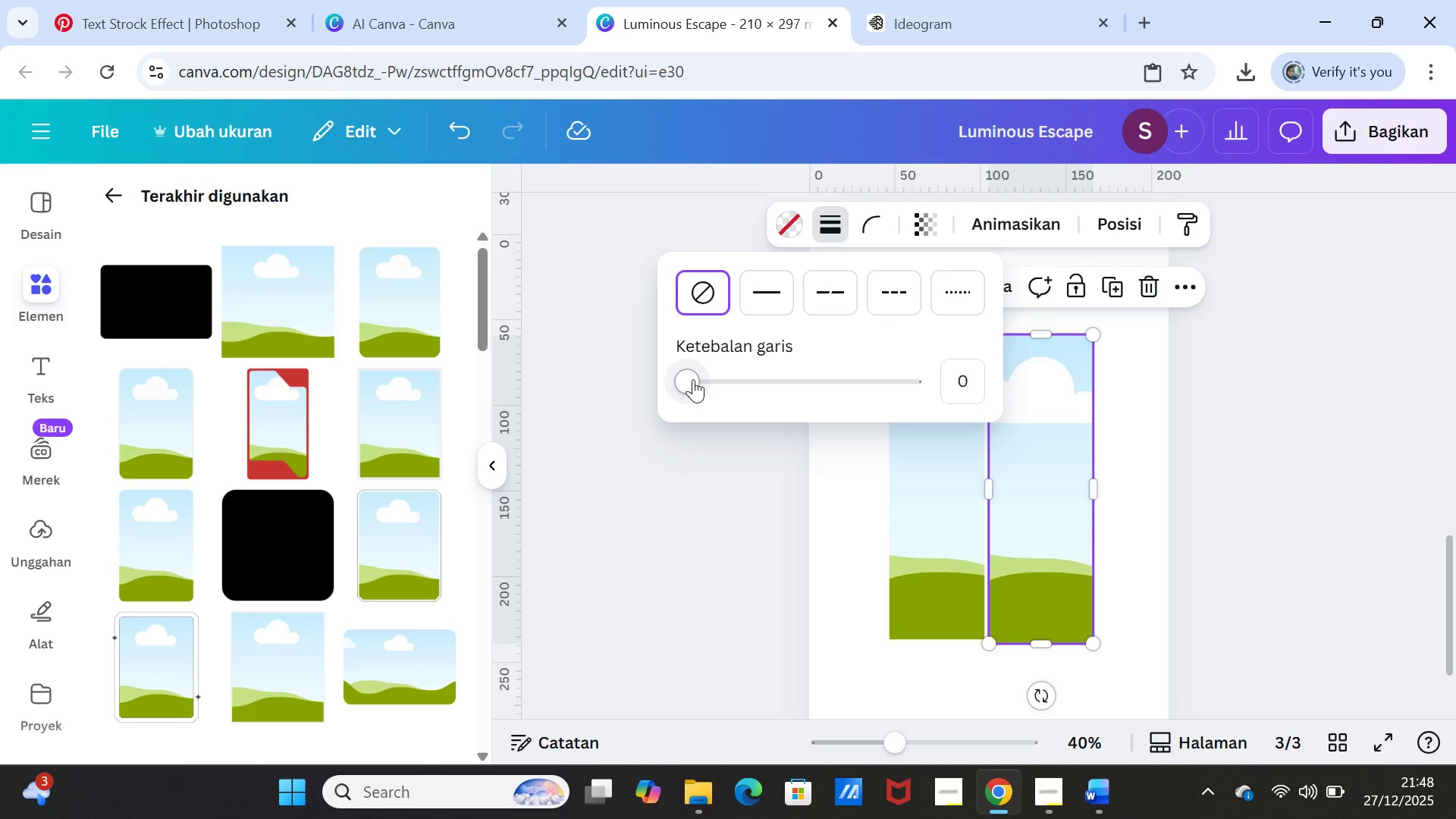 
left_click([693, 379])
 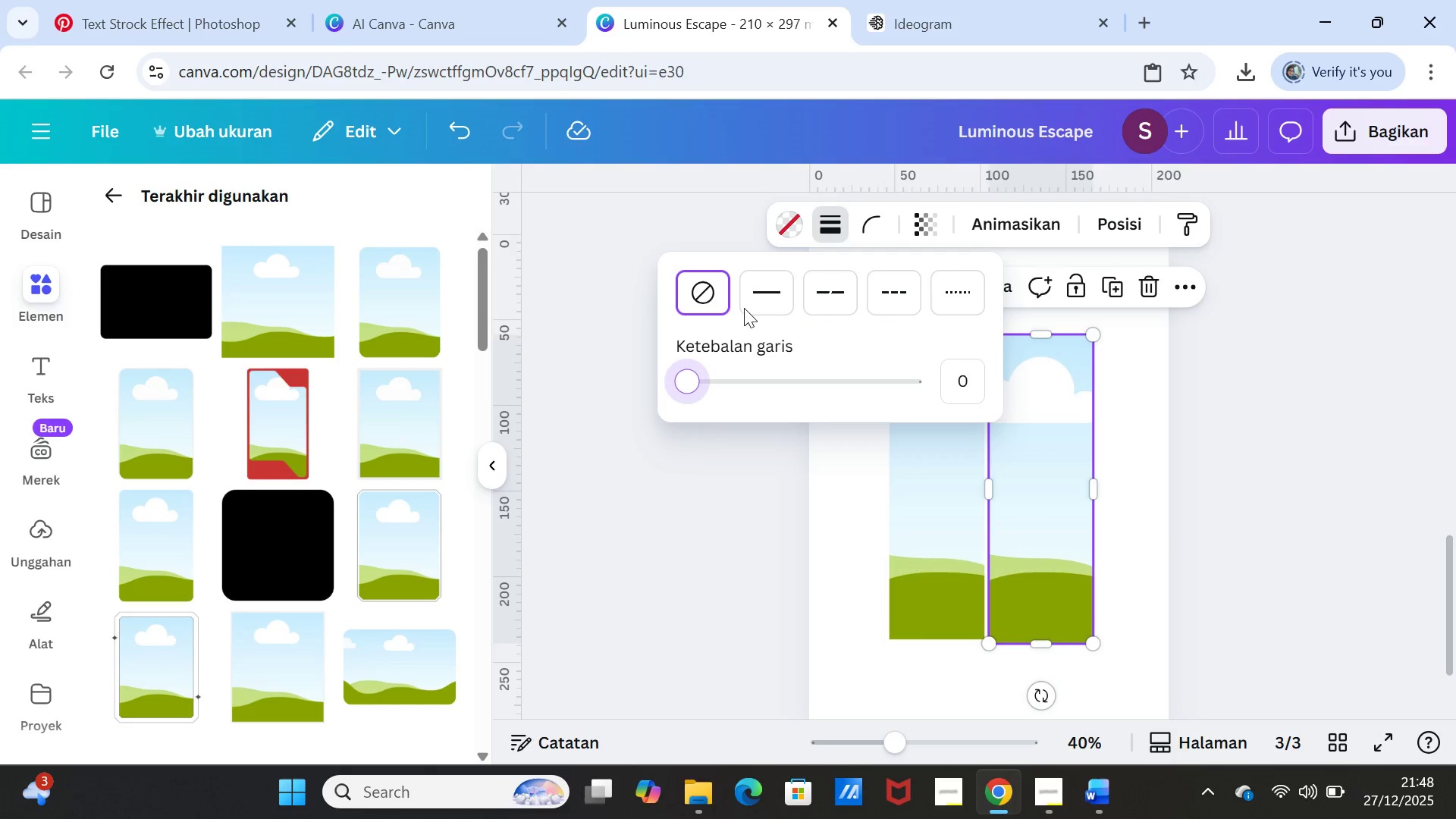 
left_click([759, 300])
 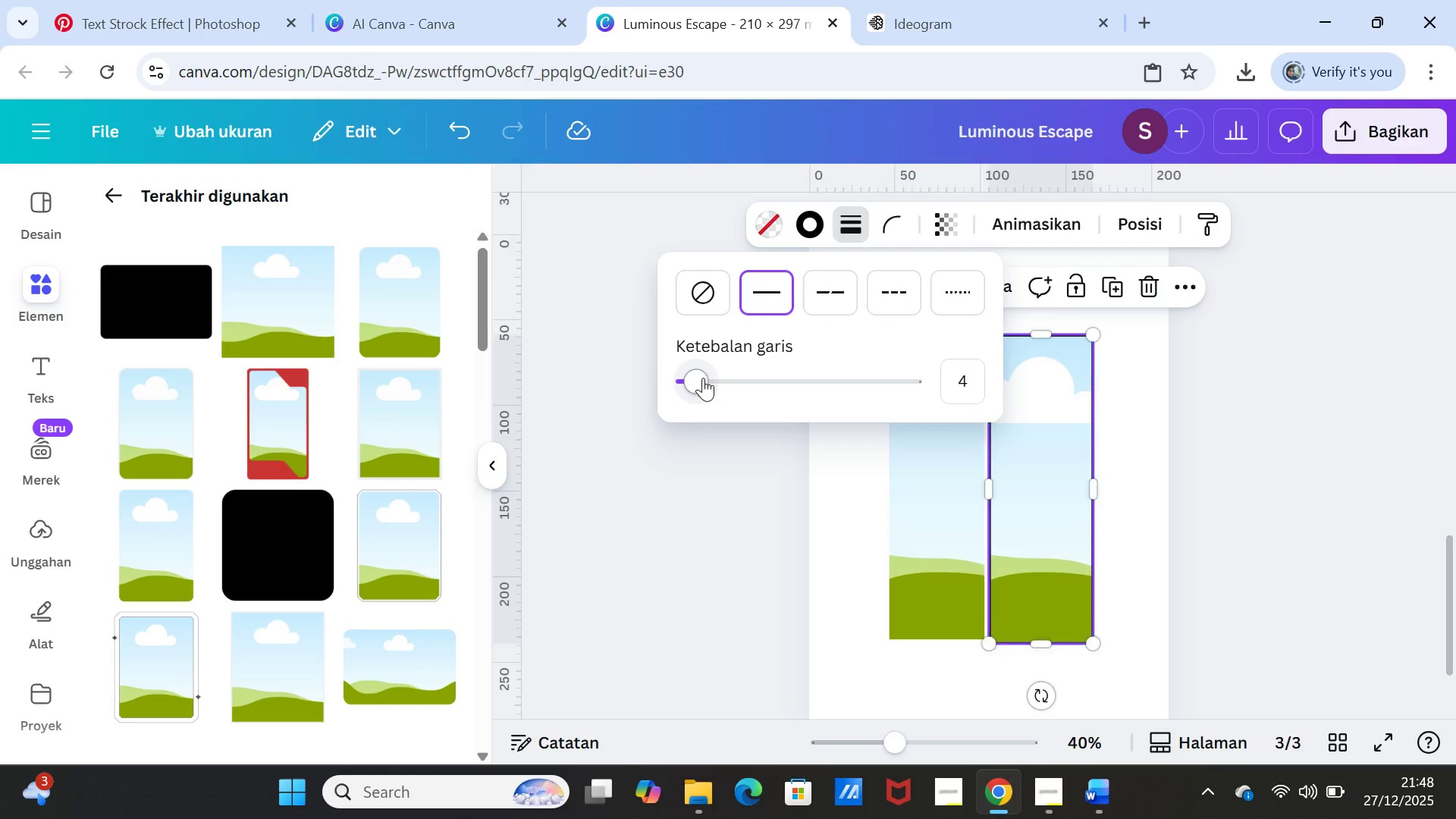 
left_click_drag(start_coordinate=[700, 378], to_coordinate=[708, 376])
 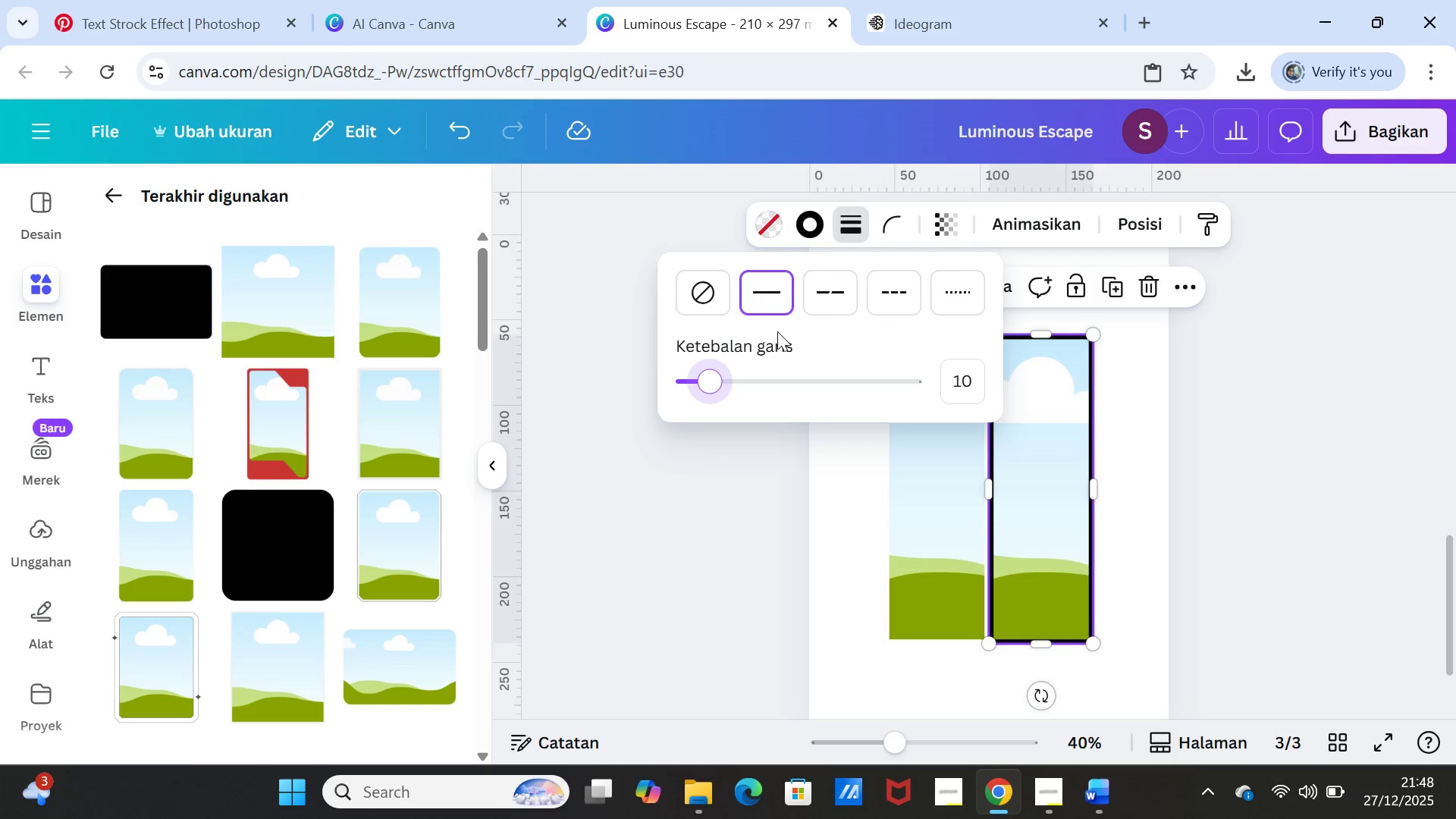 
left_click([812, 224])
 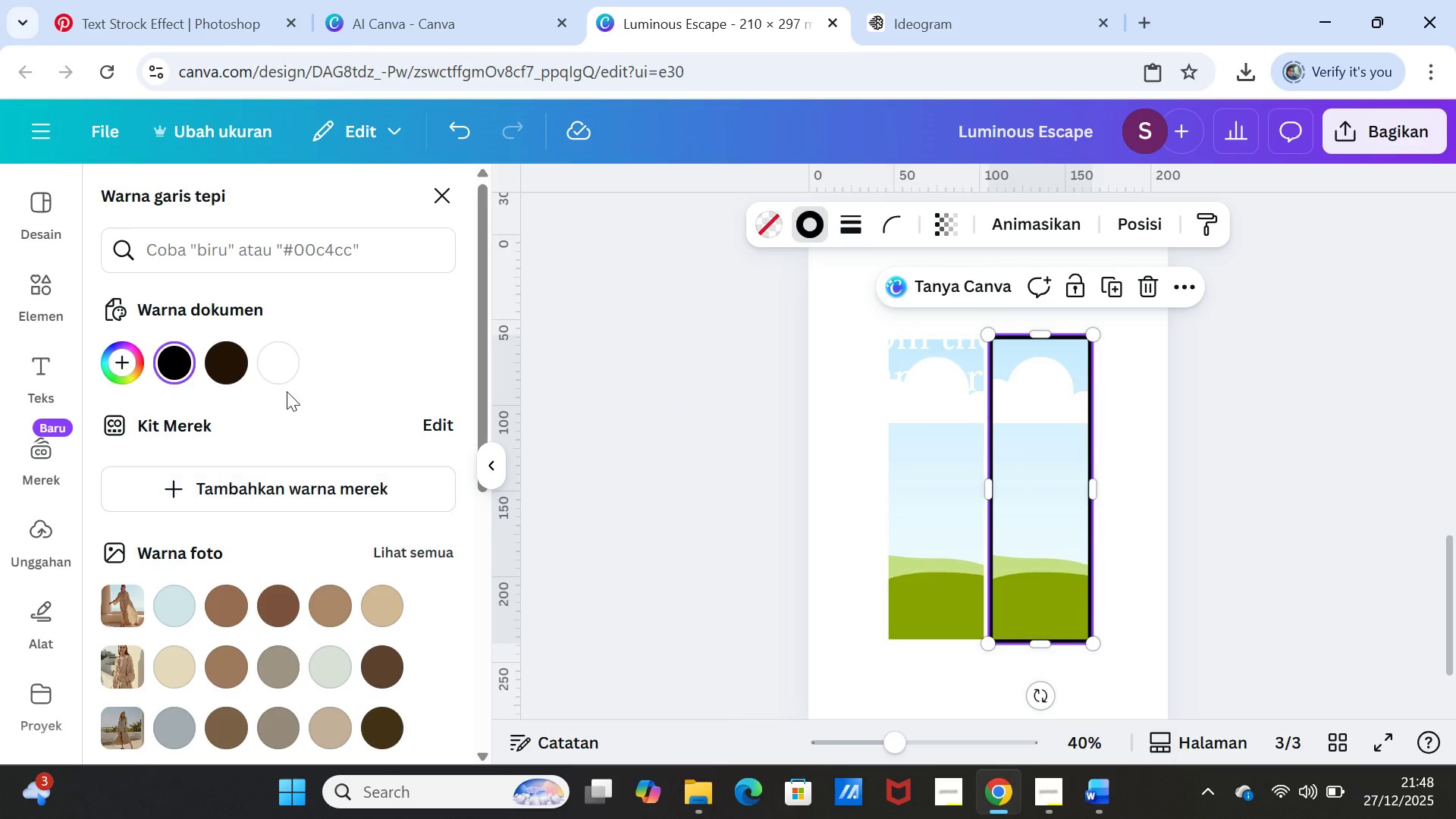 
left_click([279, 359])
 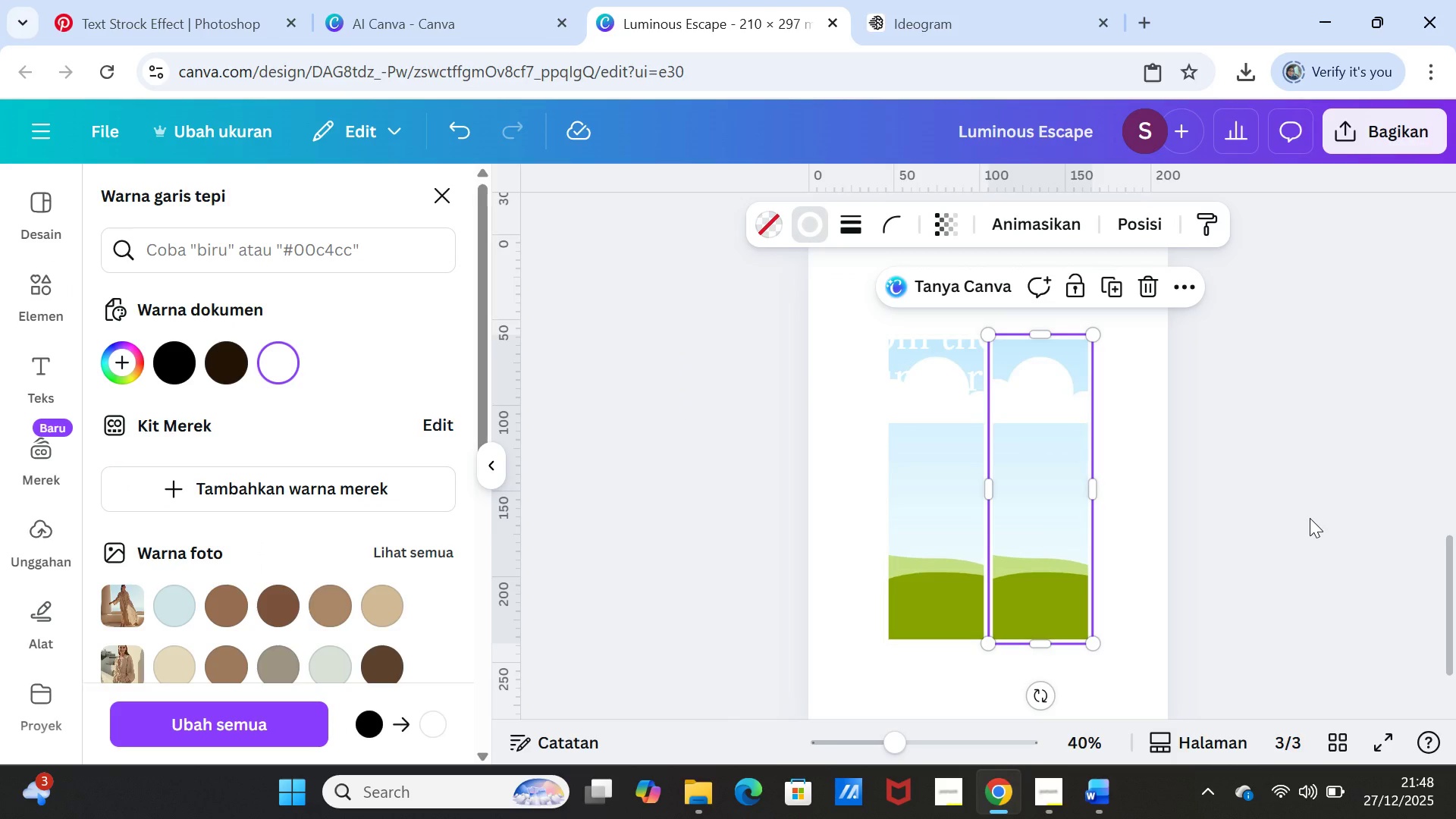 
left_click([1310, 518])
 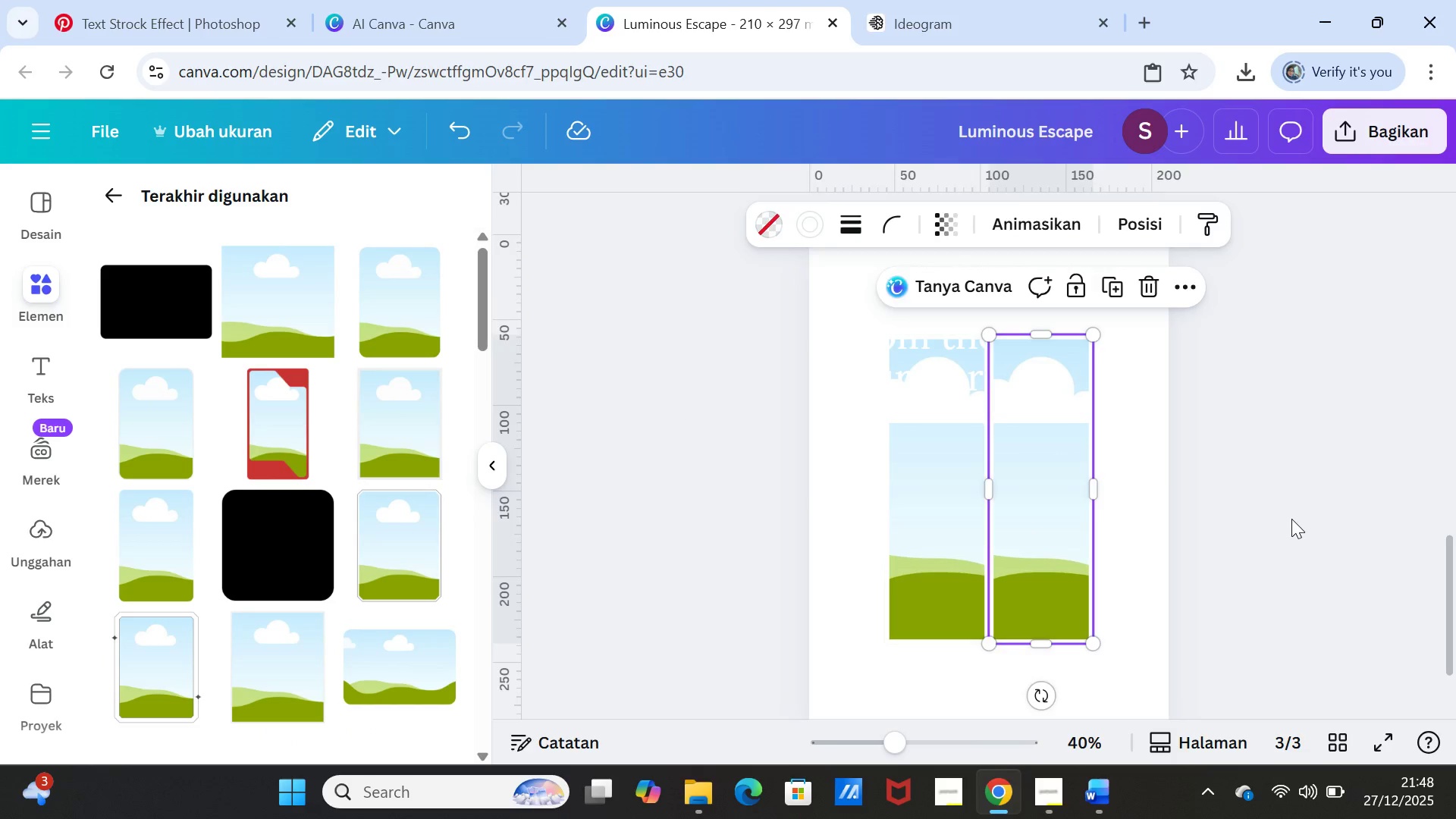 
left_click([1291, 519])
 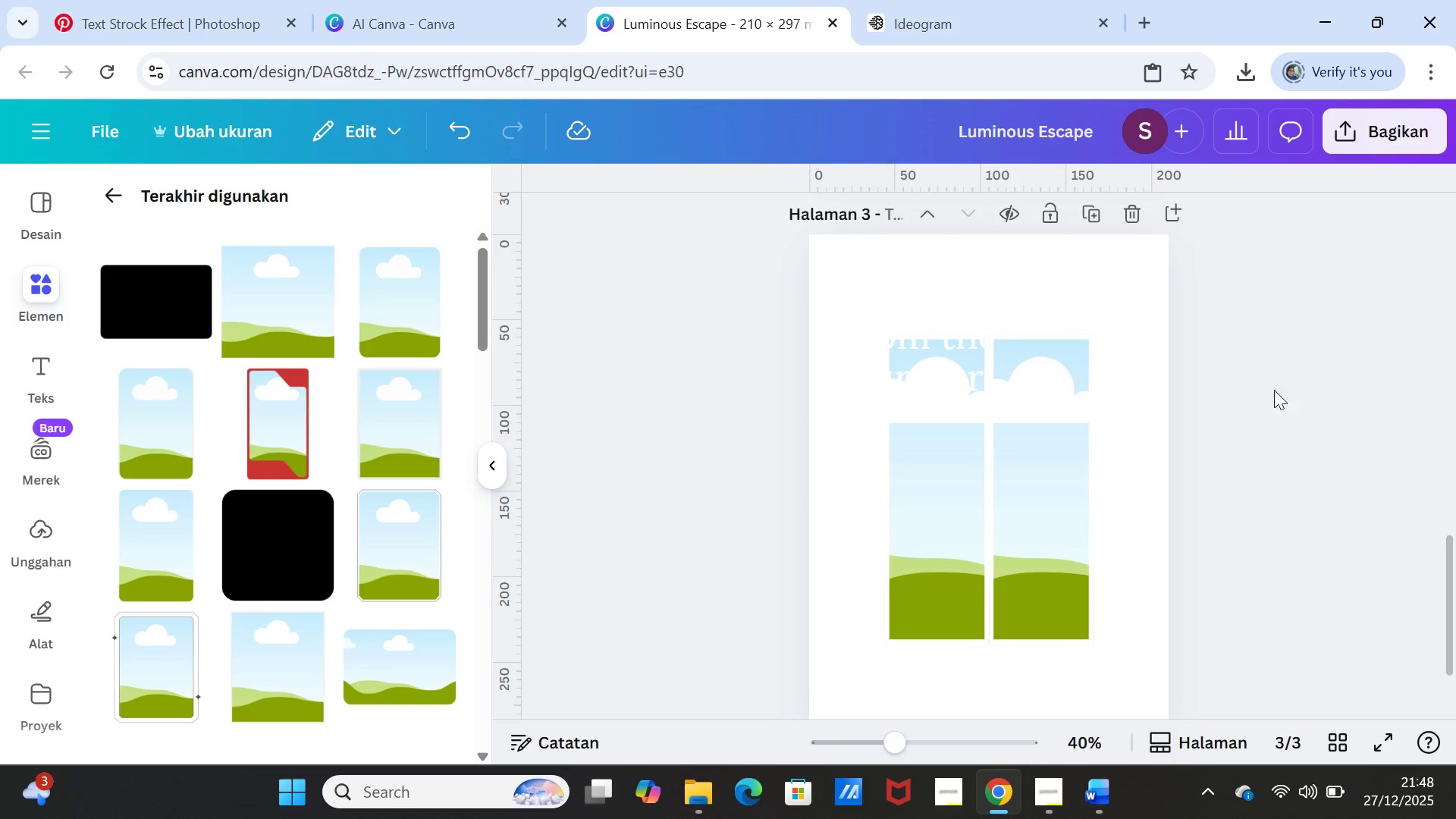 
wait(8.09)
 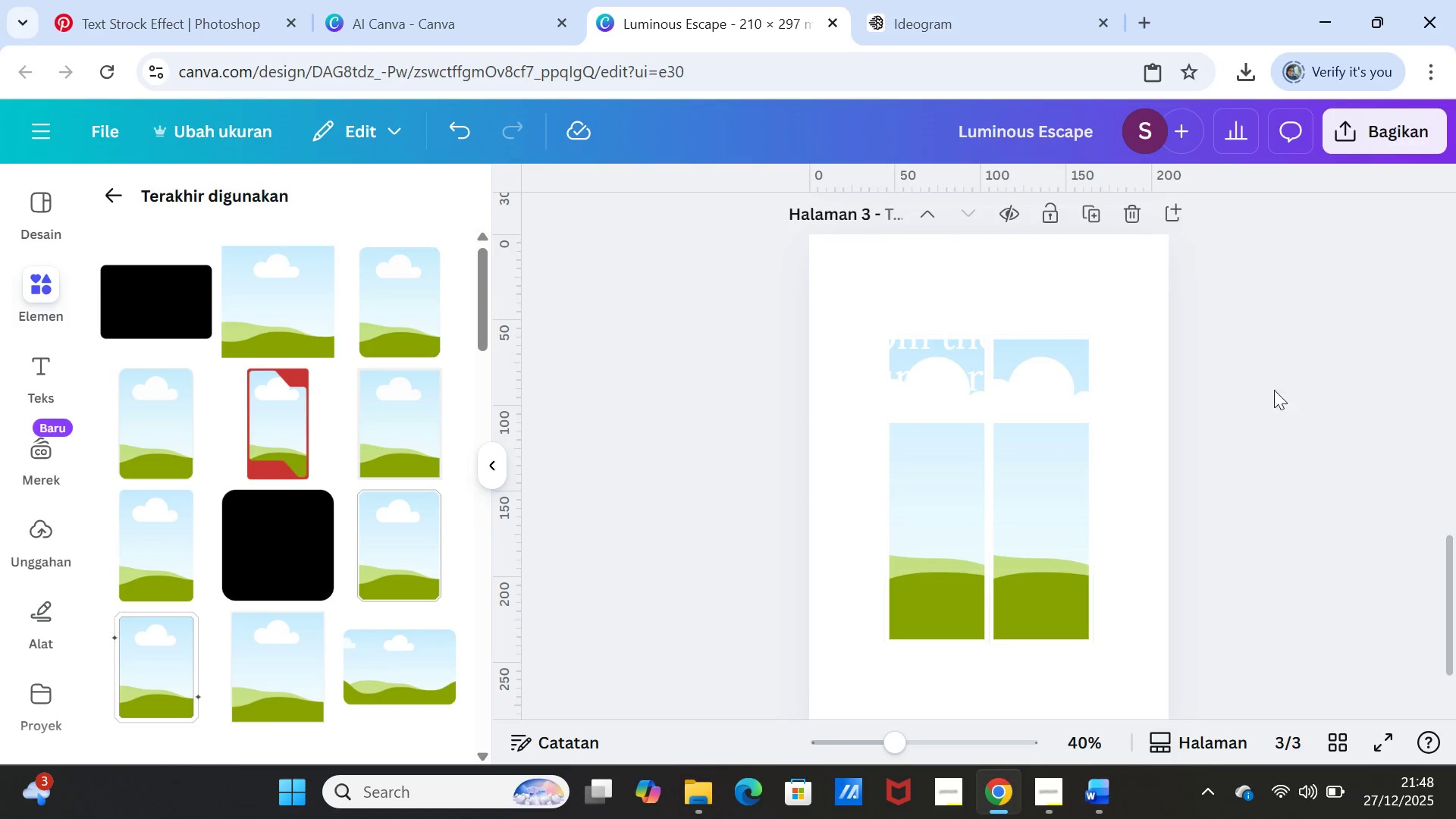 
left_click([33, 532])
 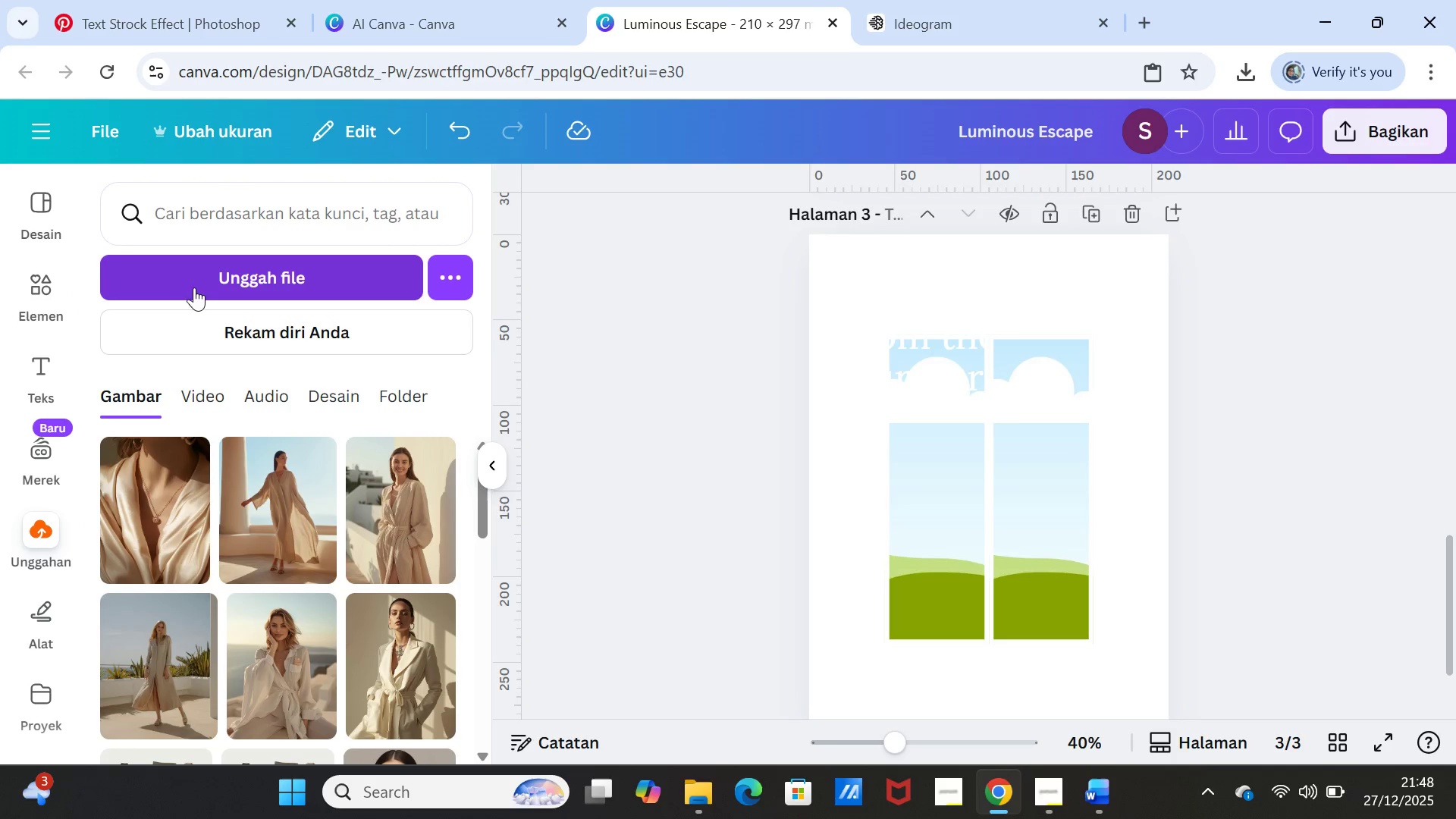 
left_click([194, 281])
 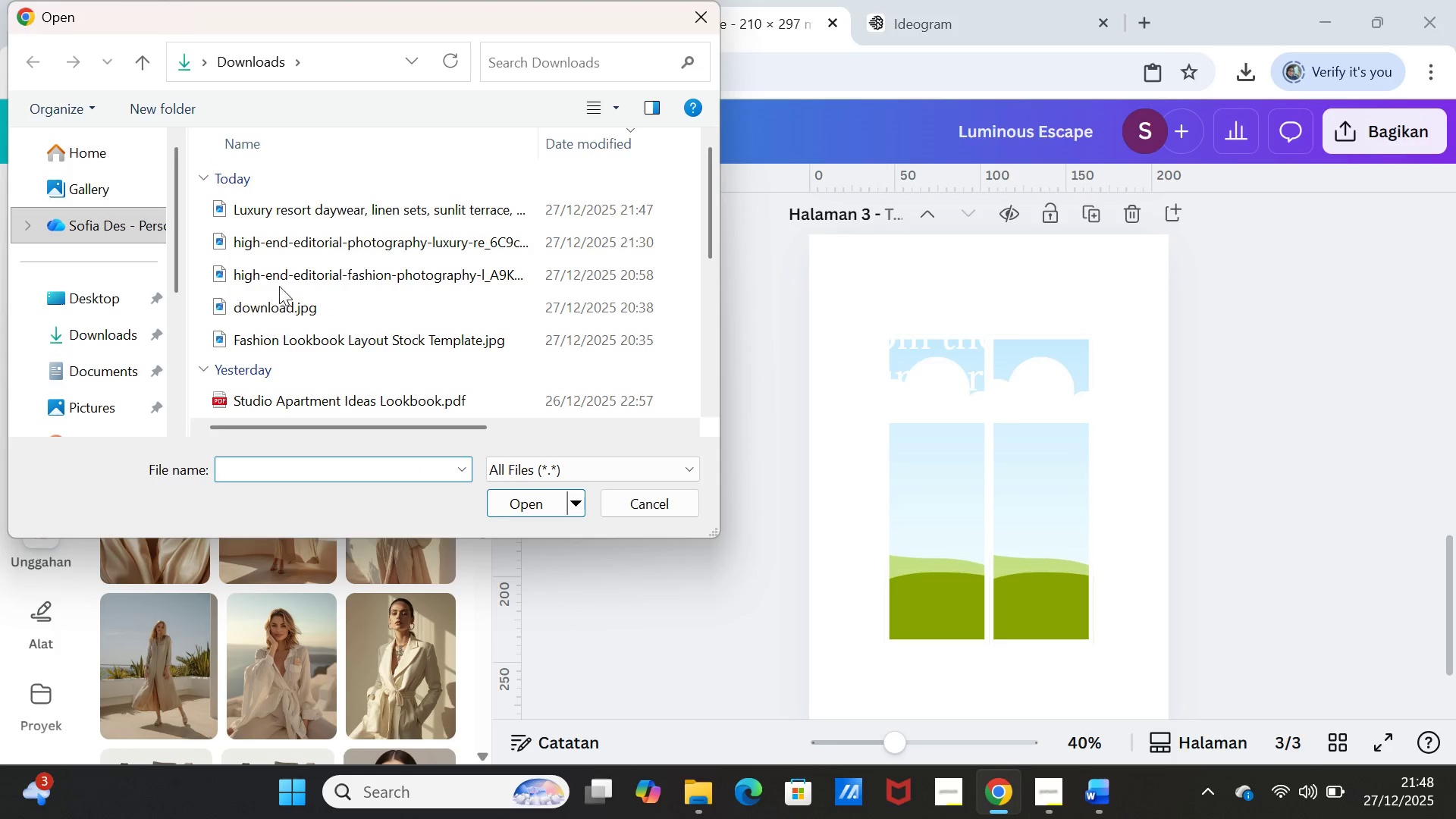 
left_click([335, 210])
 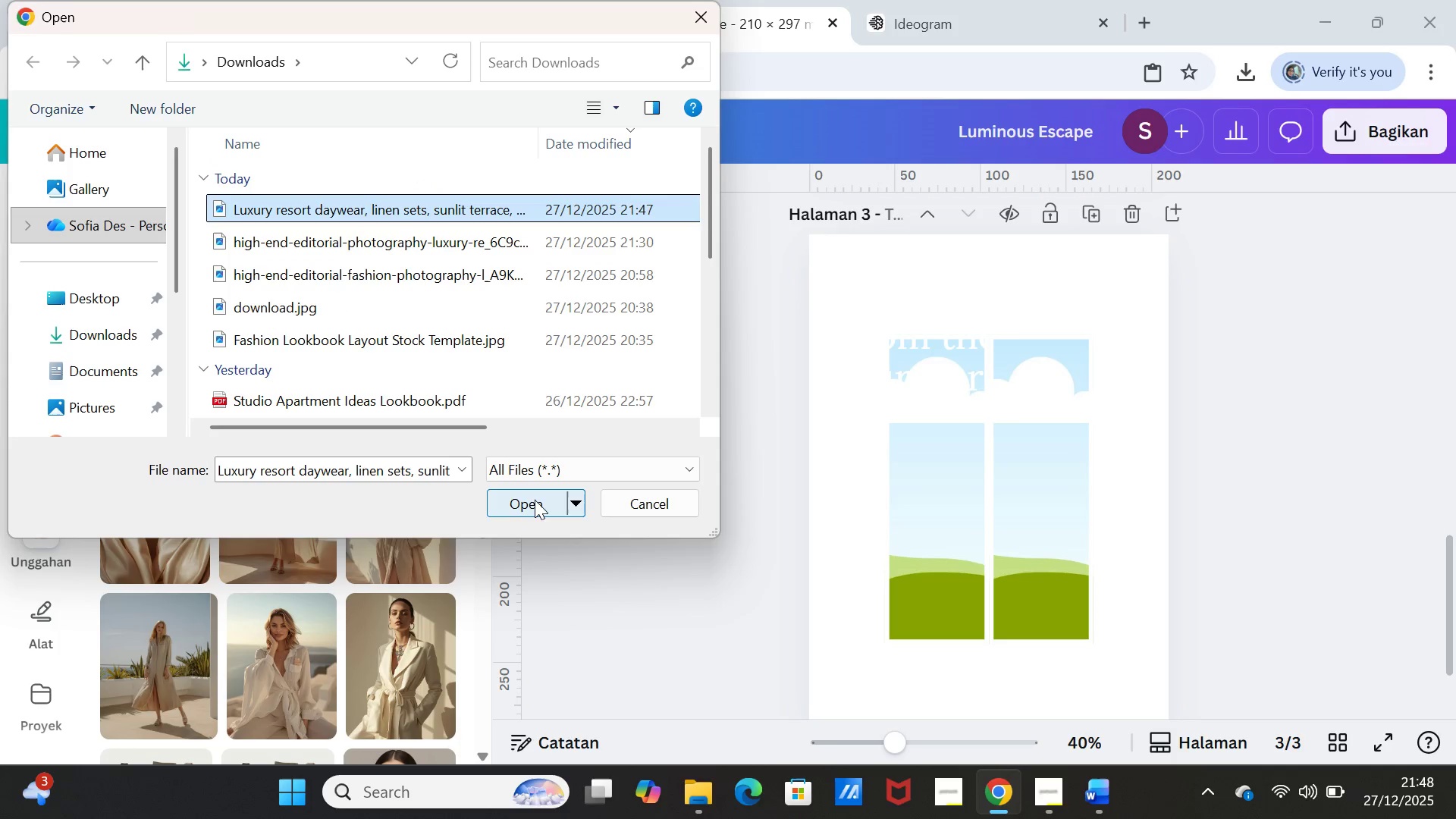 
left_click([535, 499])
 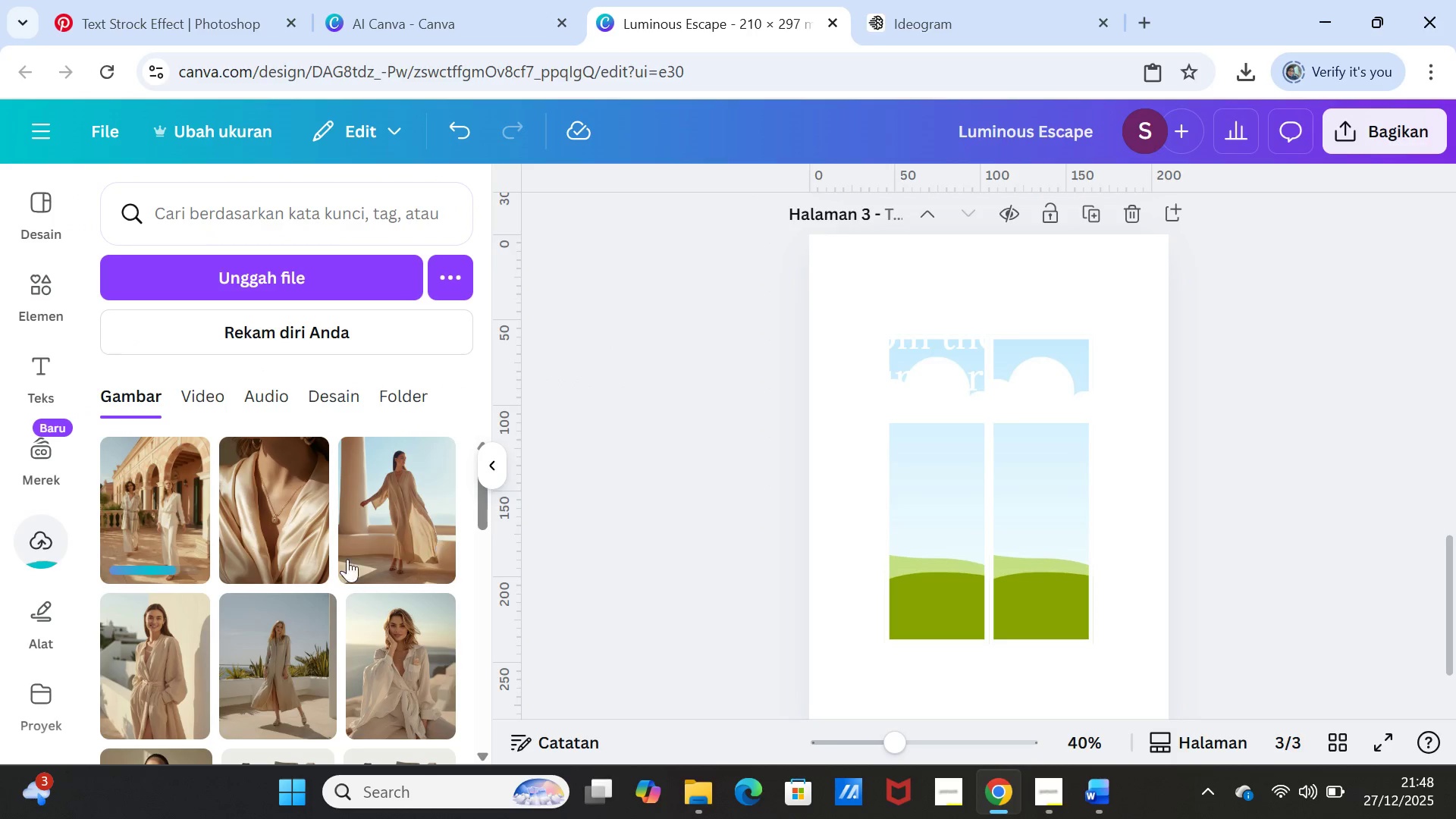 
left_click([148, 529])
 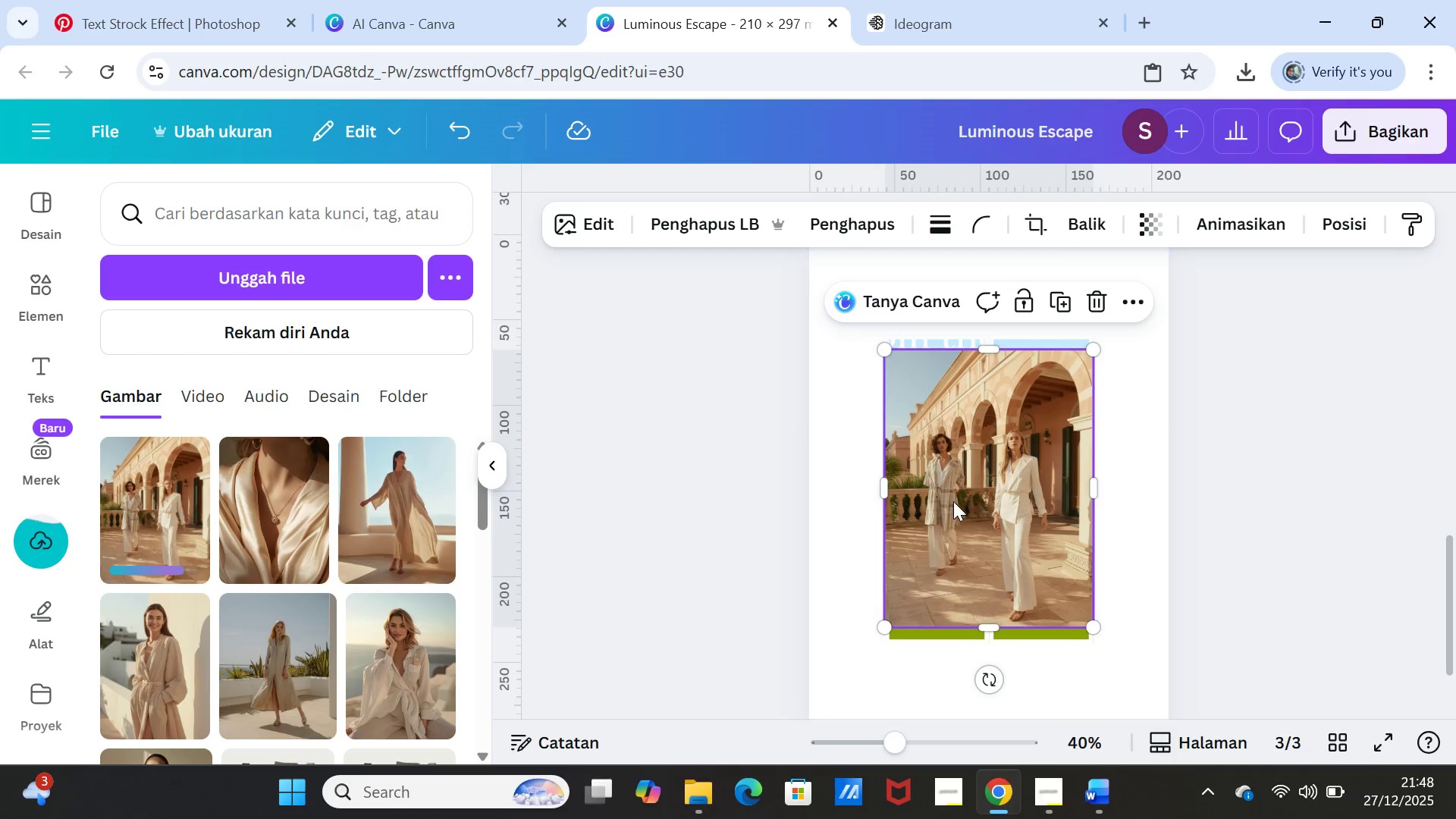 
left_click_drag(start_coordinate=[954, 497], to_coordinate=[933, 497])
 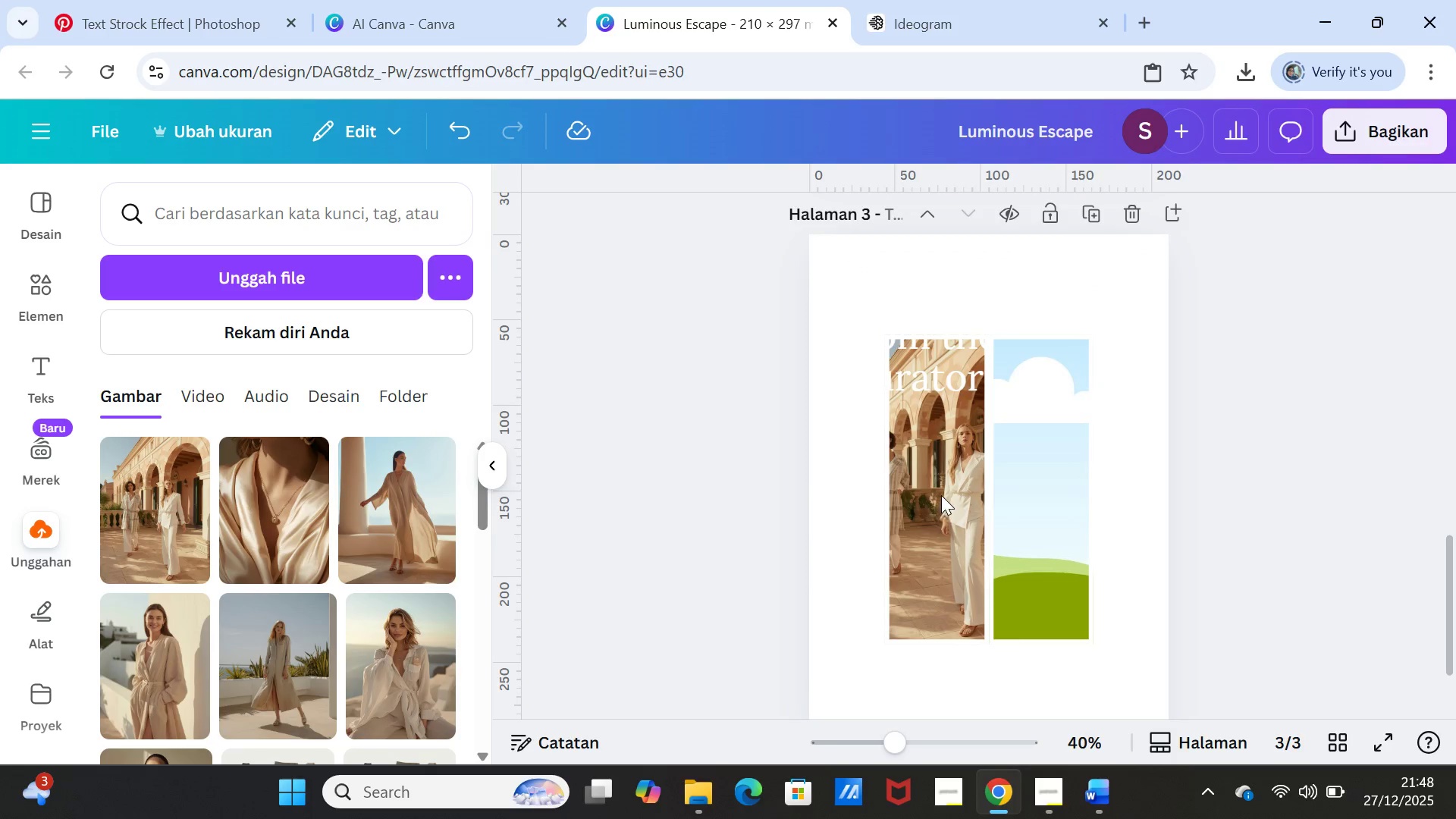 
double_click([943, 493])
 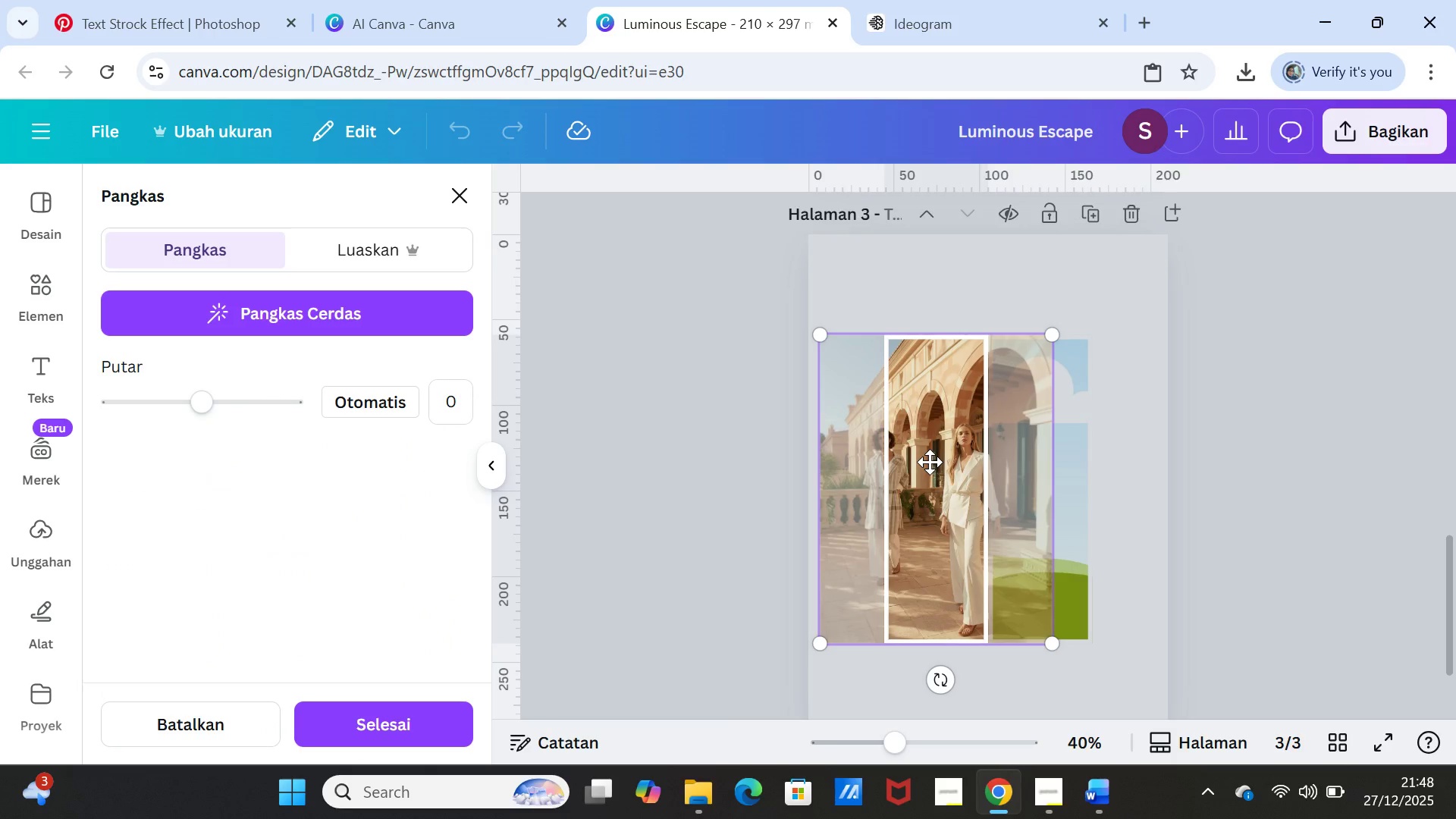 
left_click_drag(start_coordinate=[930, 461], to_coordinate=[1010, 461])
 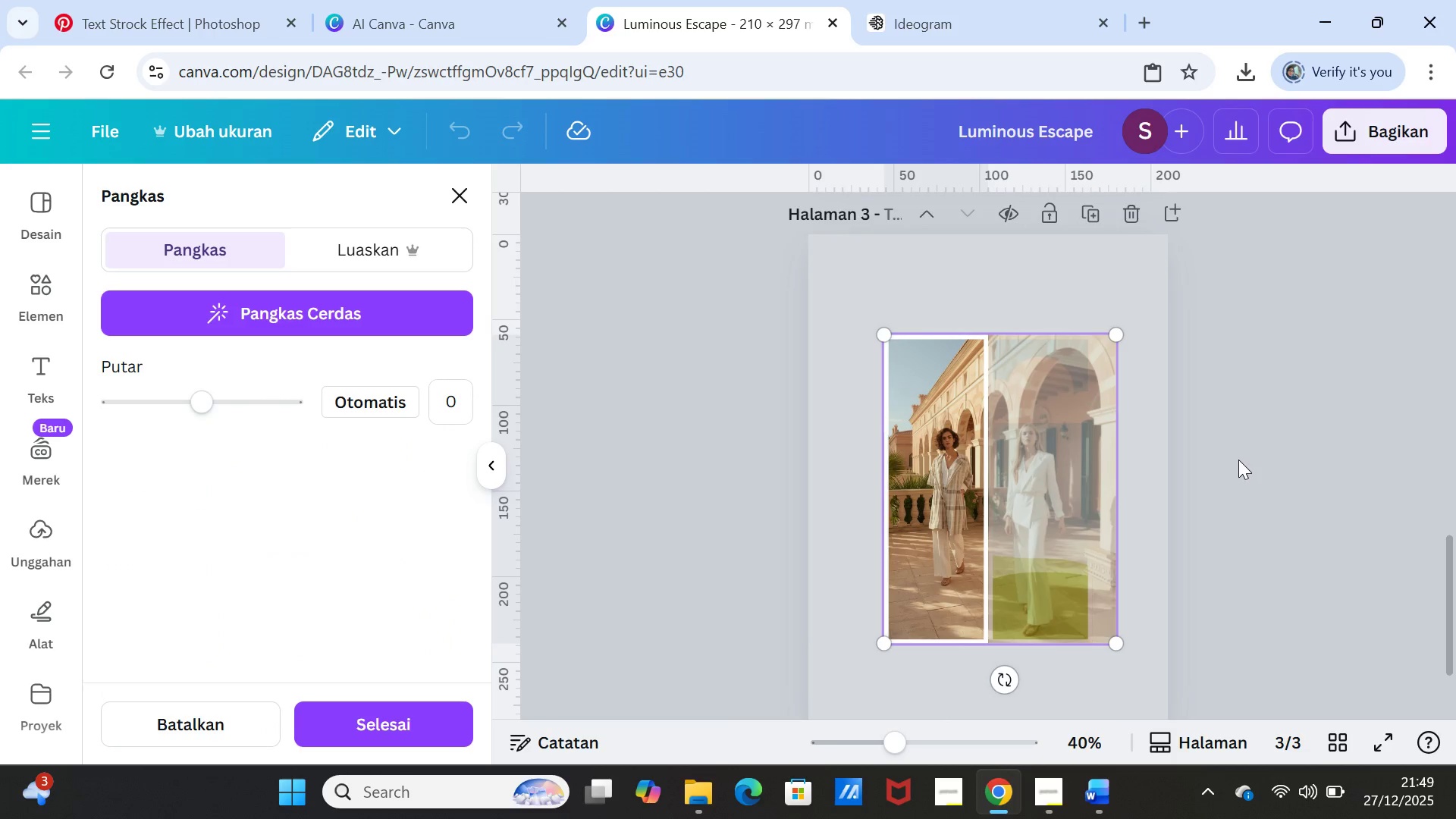 
left_click([1238, 460])
 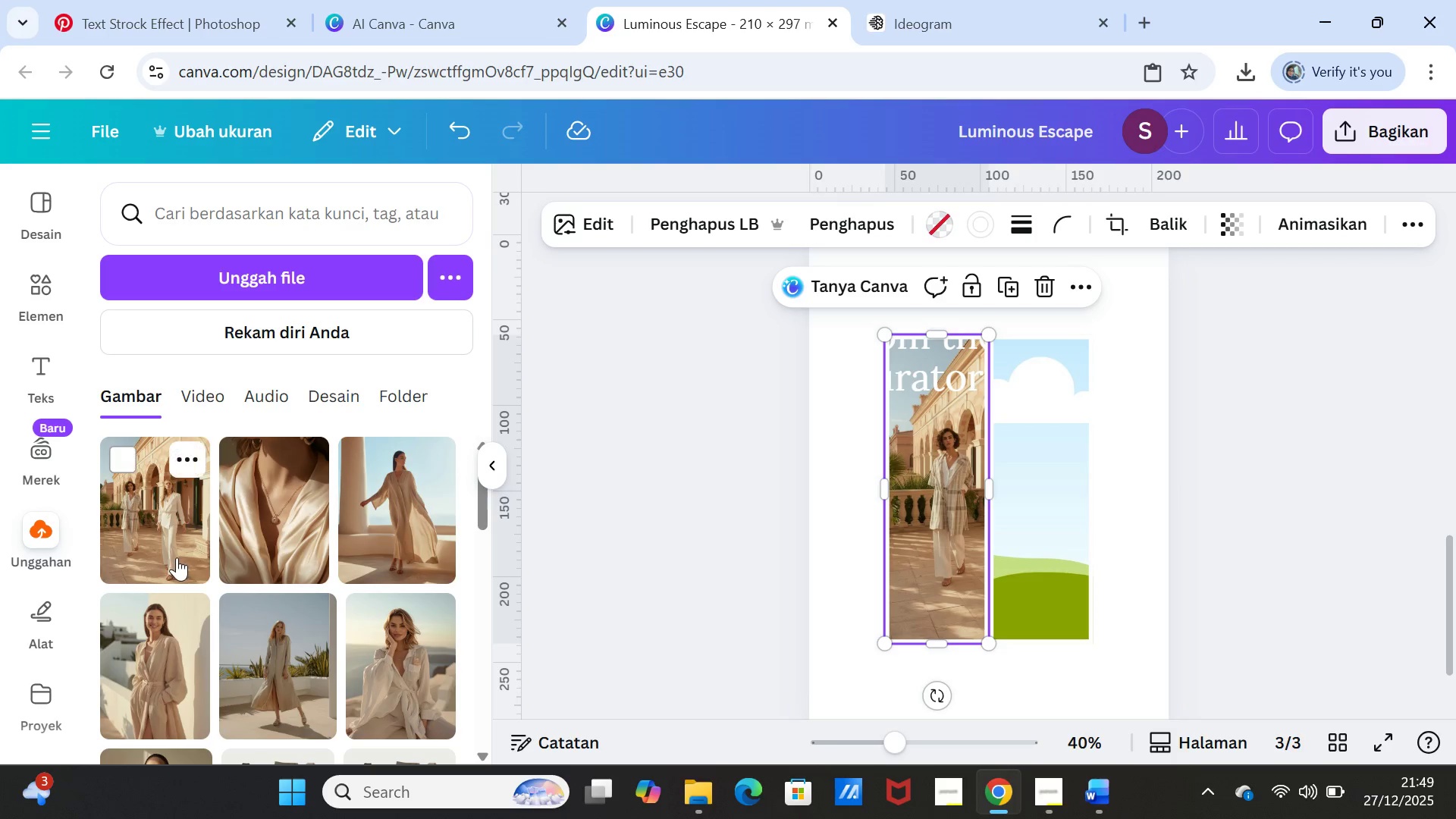 
left_click([158, 527])
 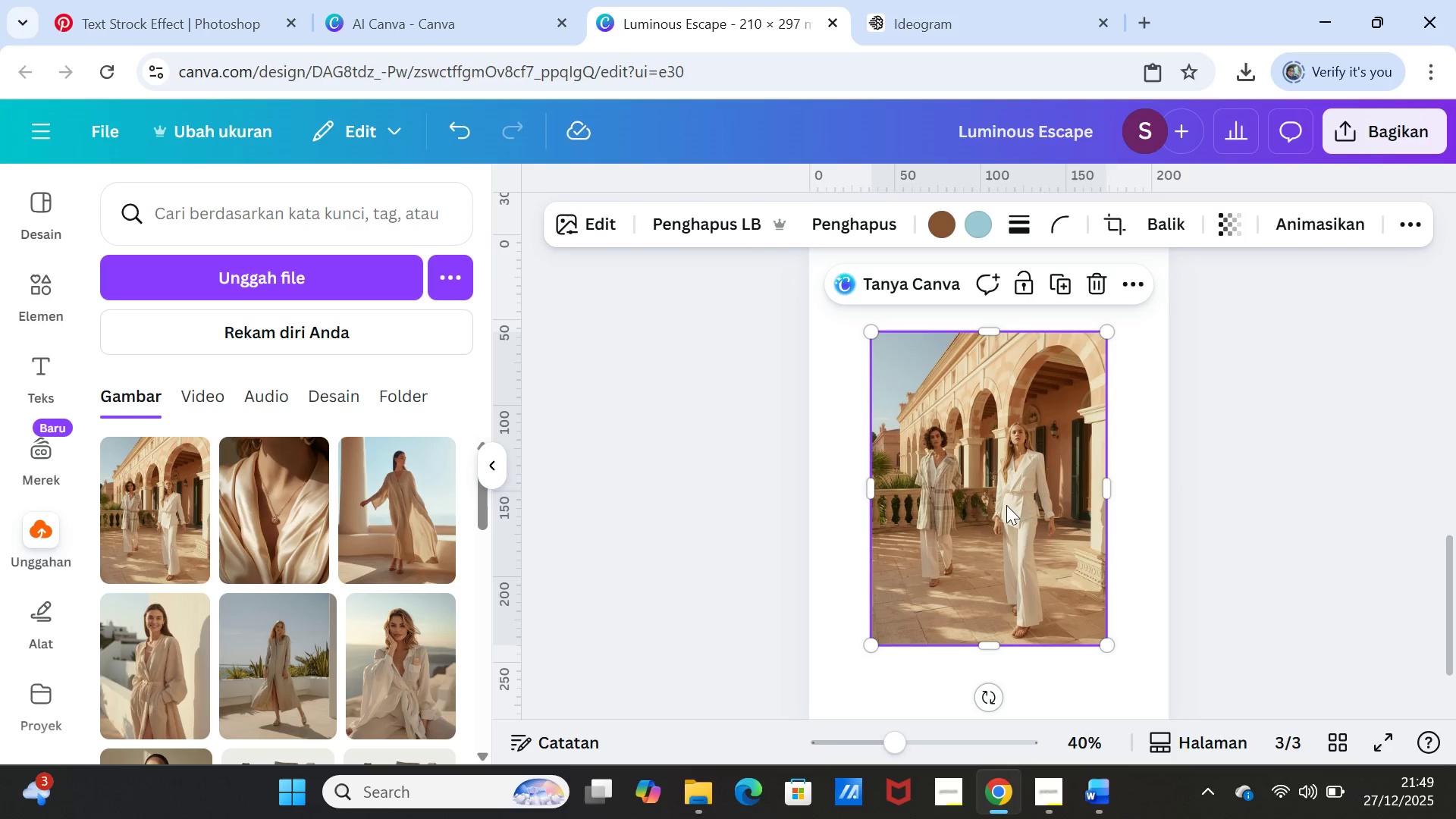 
left_click_drag(start_coordinate=[1006, 505], to_coordinate=[1045, 513])
 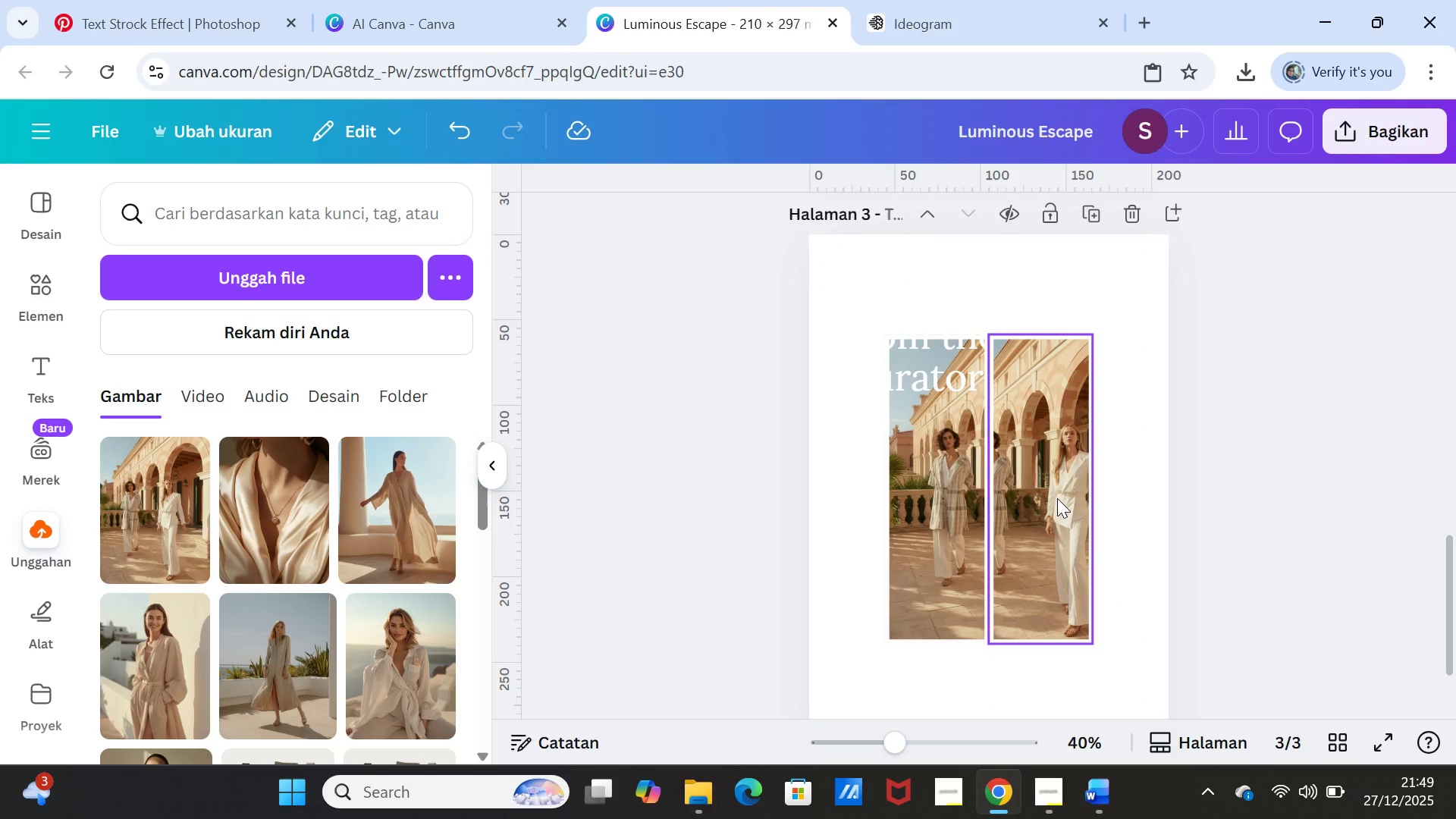 
double_click([1057, 498])
 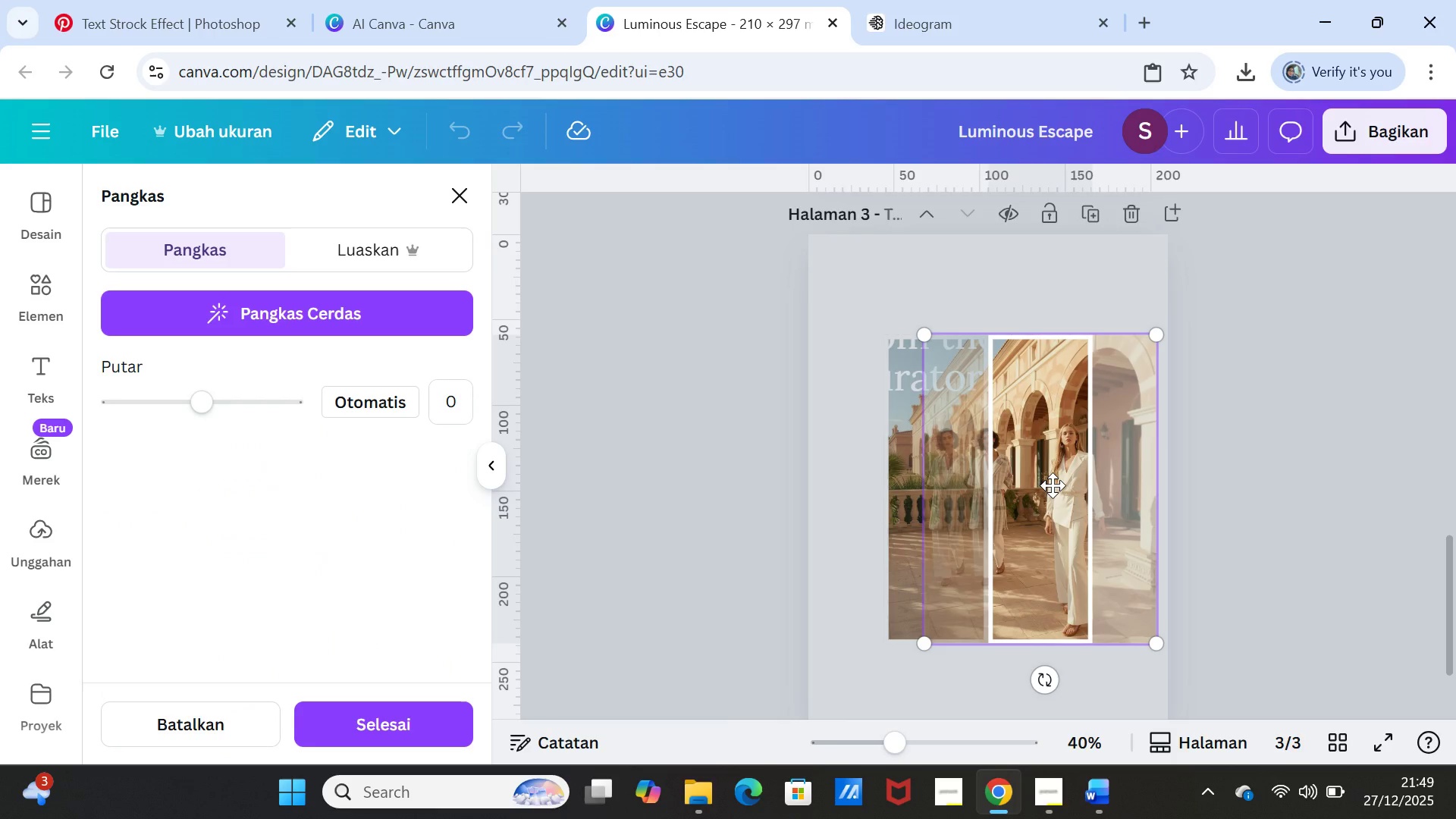 
left_click([1053, 485])
 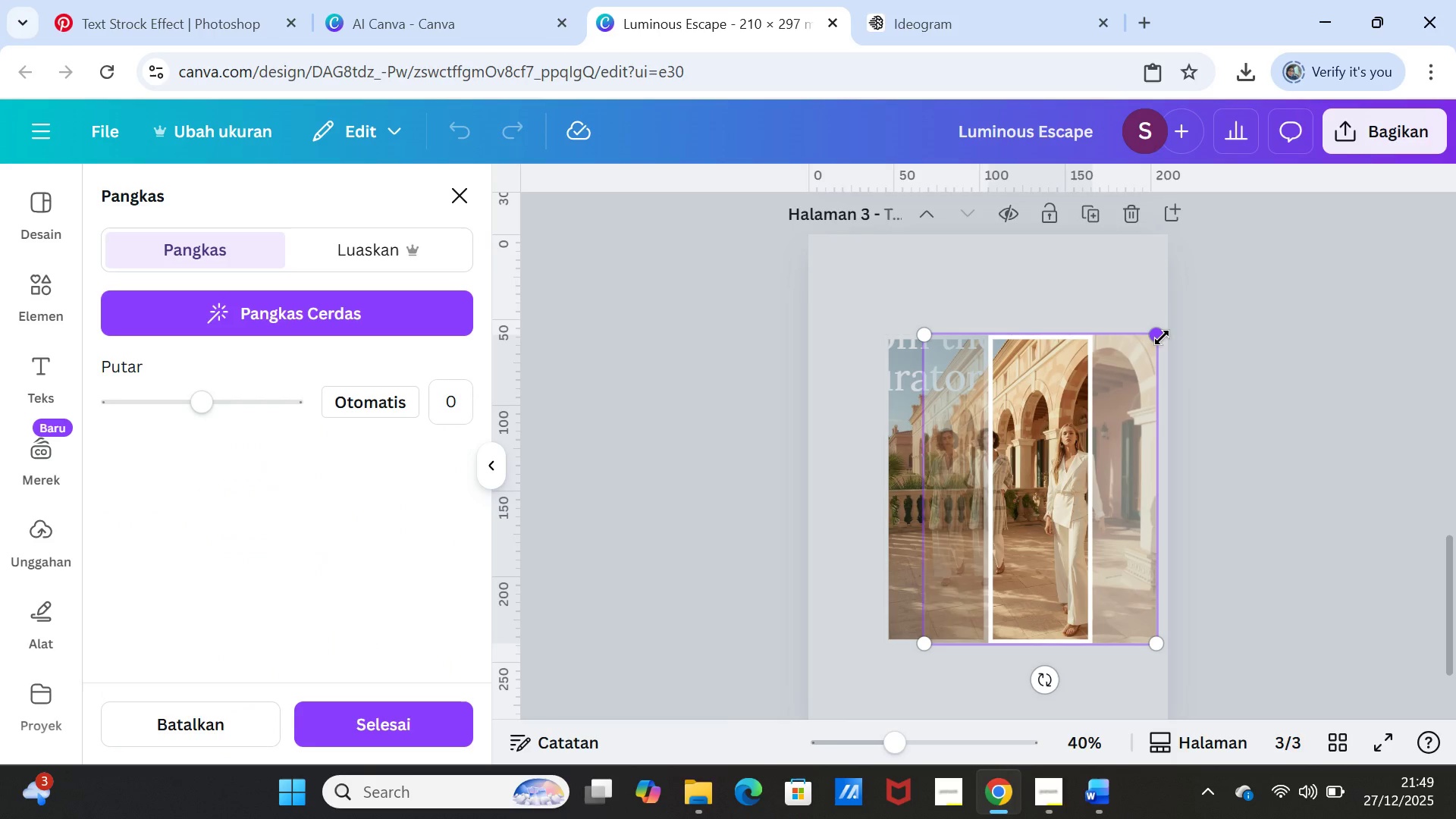 
left_click_drag(start_coordinate=[1162, 337], to_coordinate=[1162, 298])
 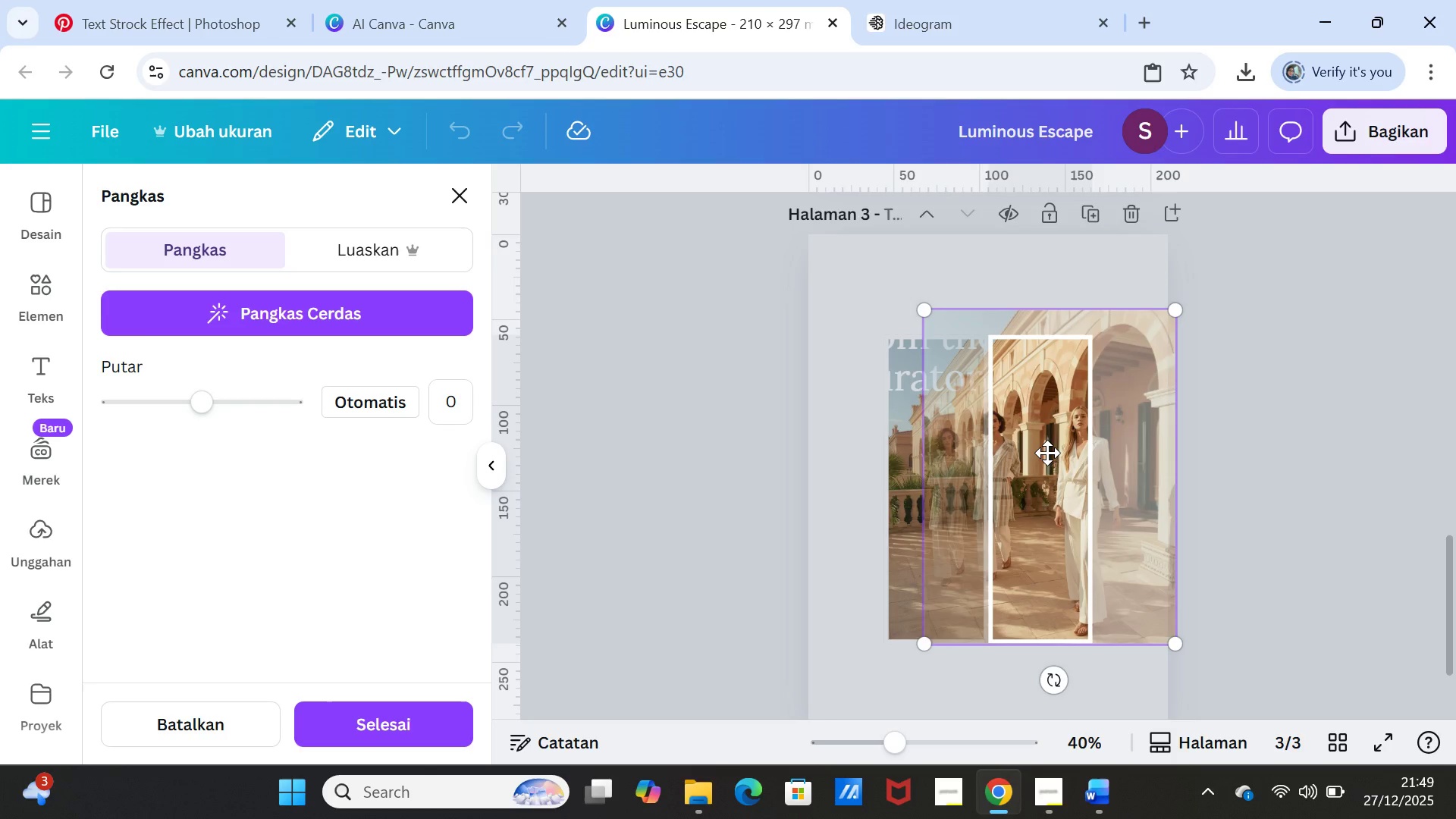 
left_click_drag(start_coordinate=[1047, 453], to_coordinate=[1008, 446])
 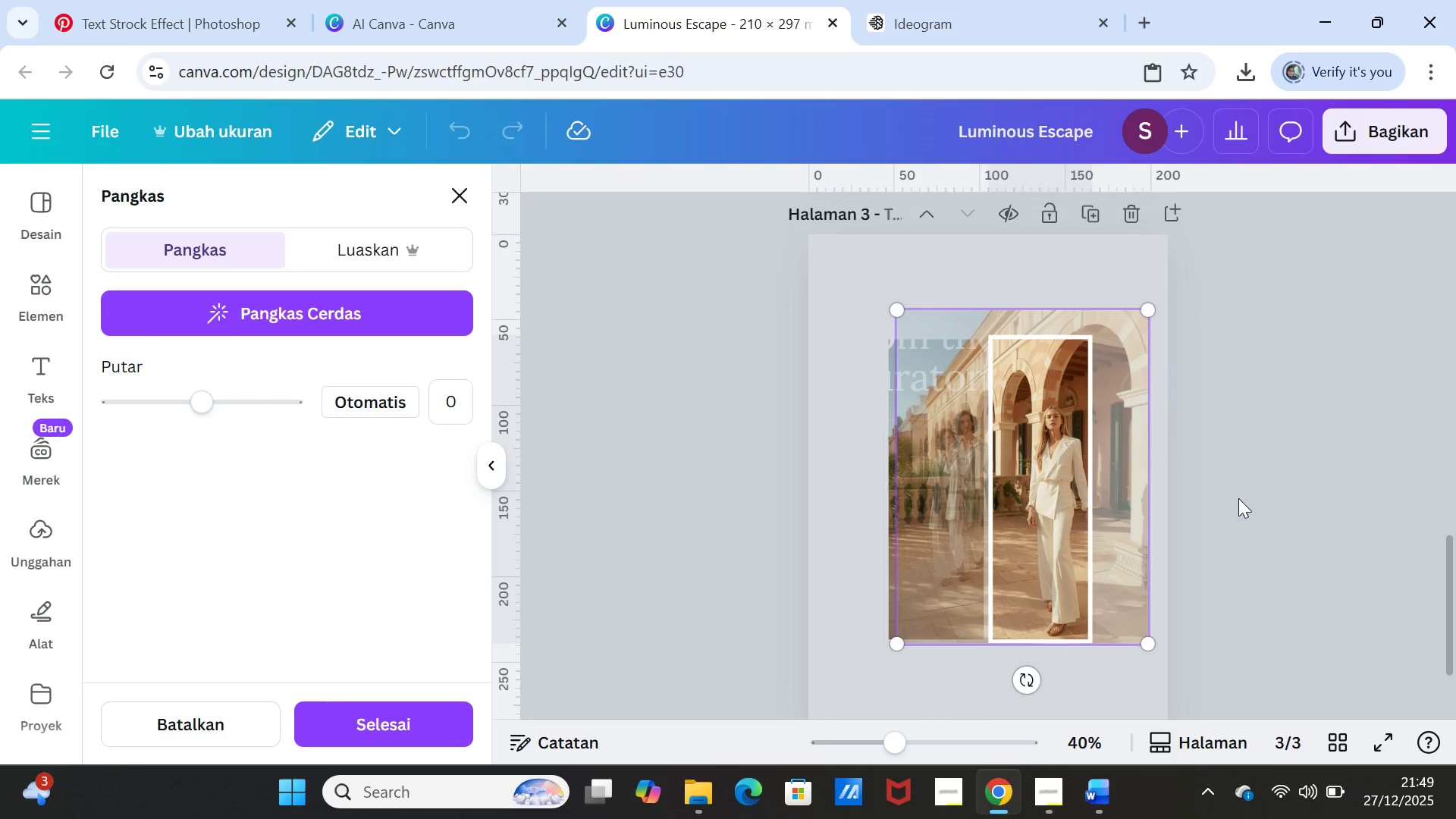 
left_click([1238, 498])
 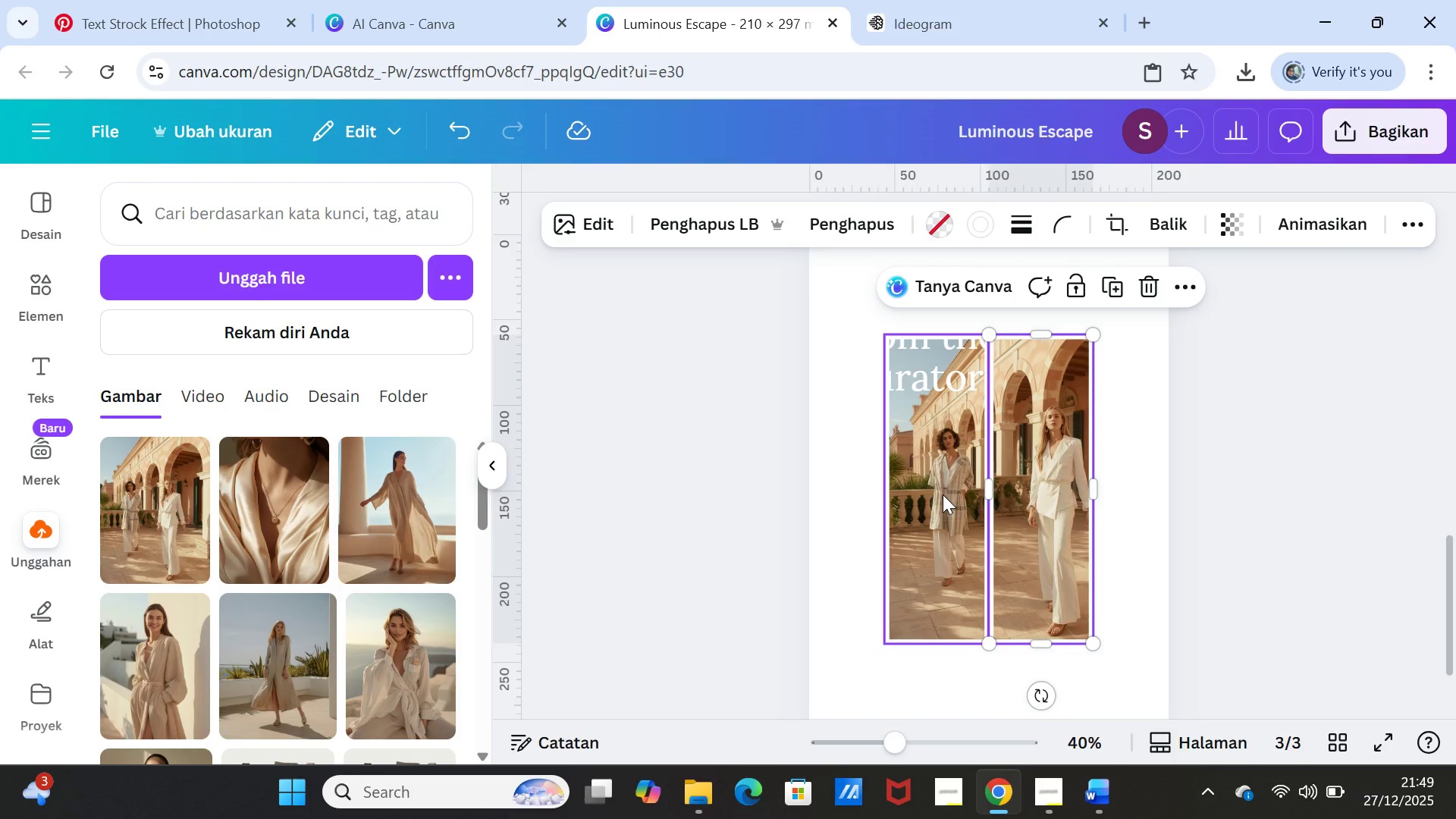 
left_click([1231, 507])
 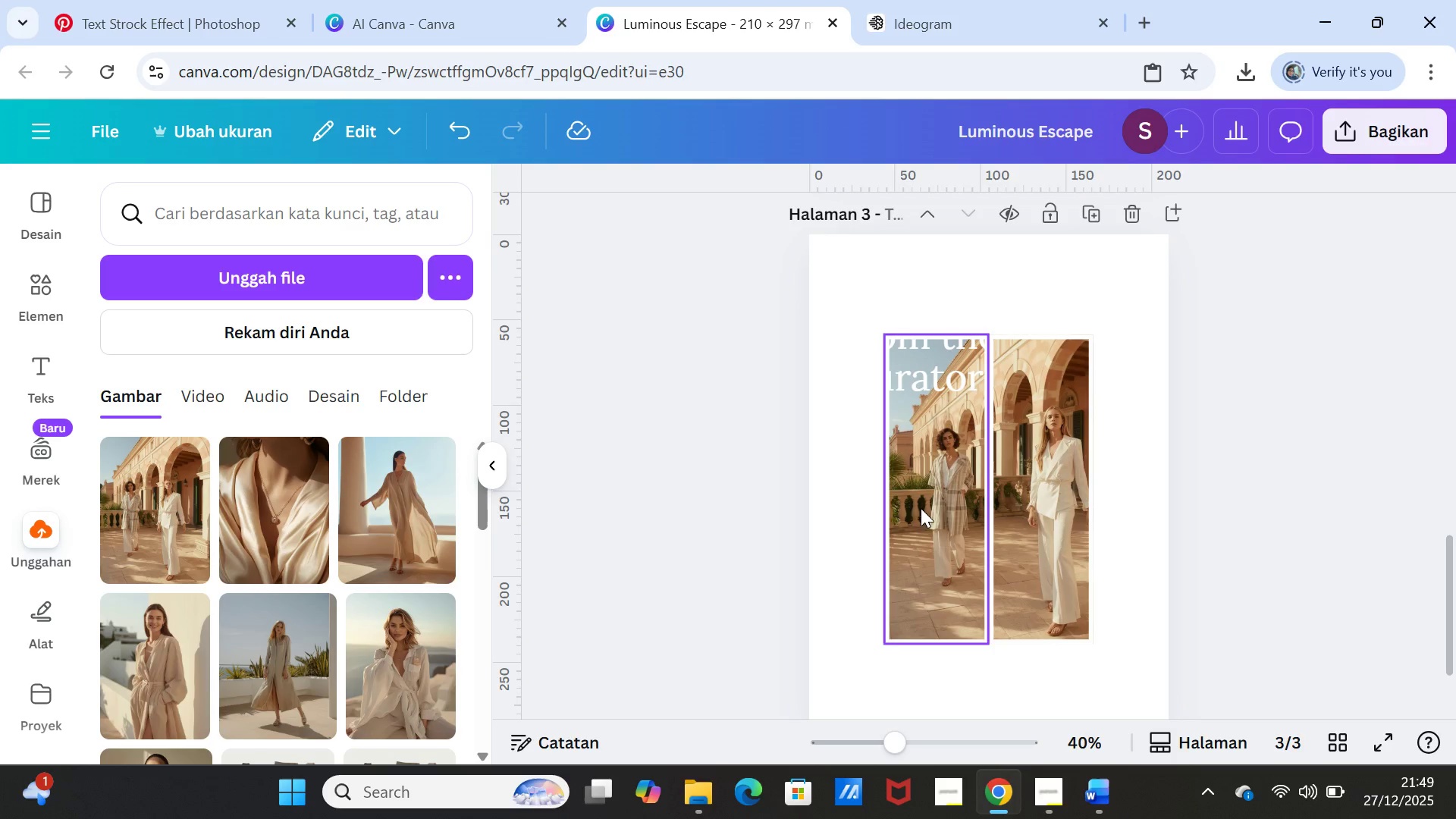 
double_click([939, 505])
 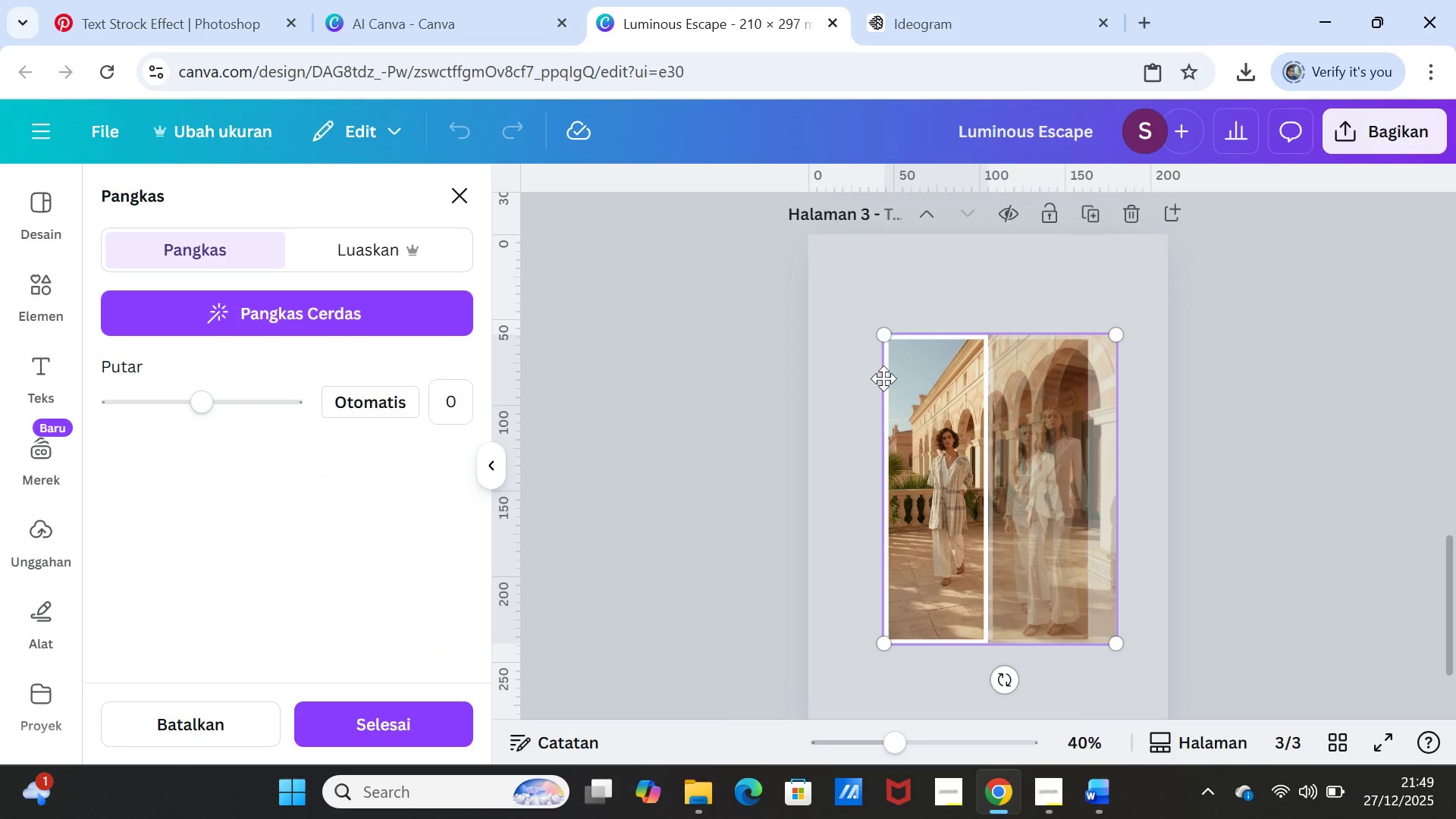 
left_click_drag(start_coordinate=[881, 339], to_coordinate=[871, 316])
 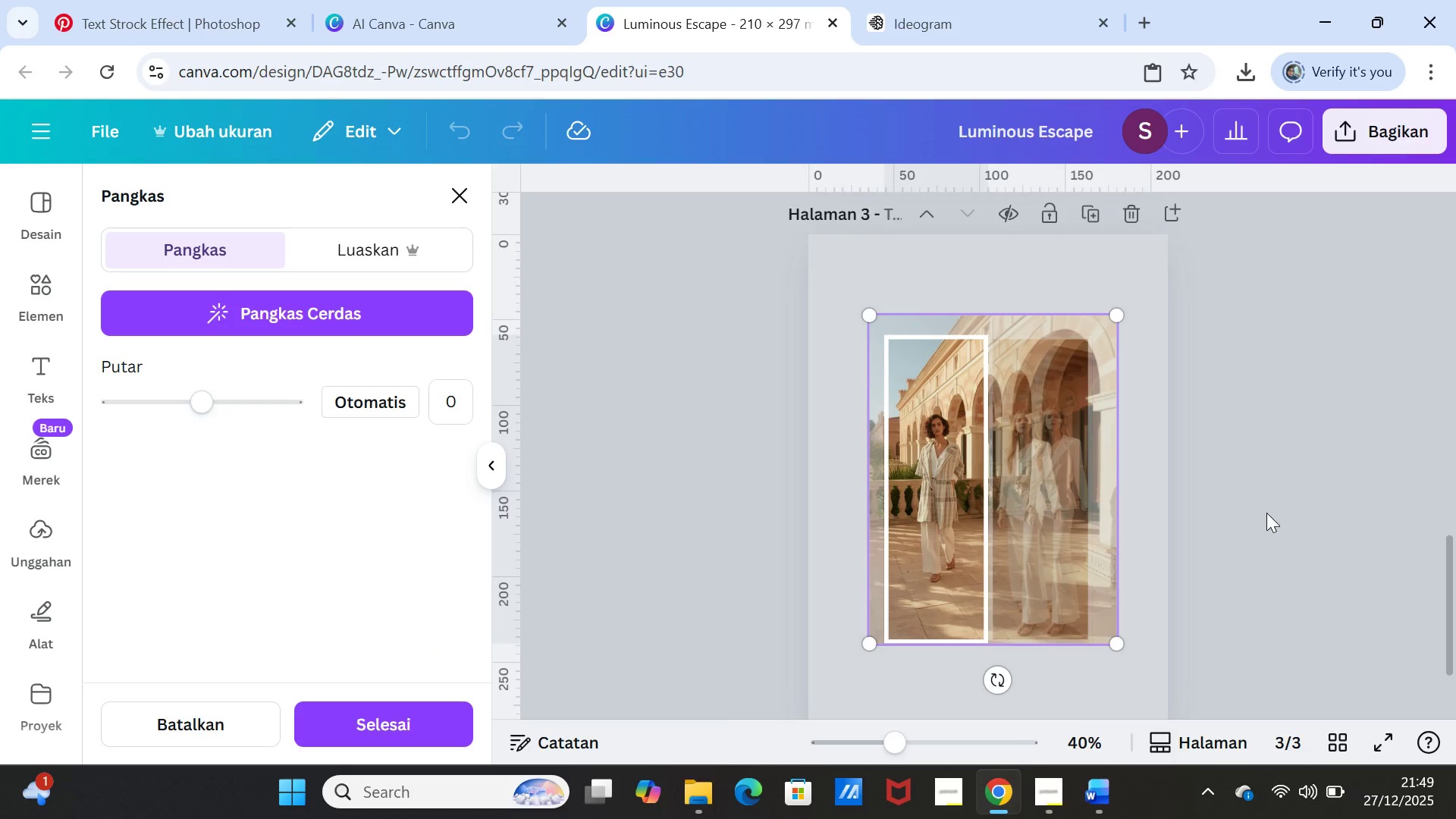 
left_click([1266, 513])
 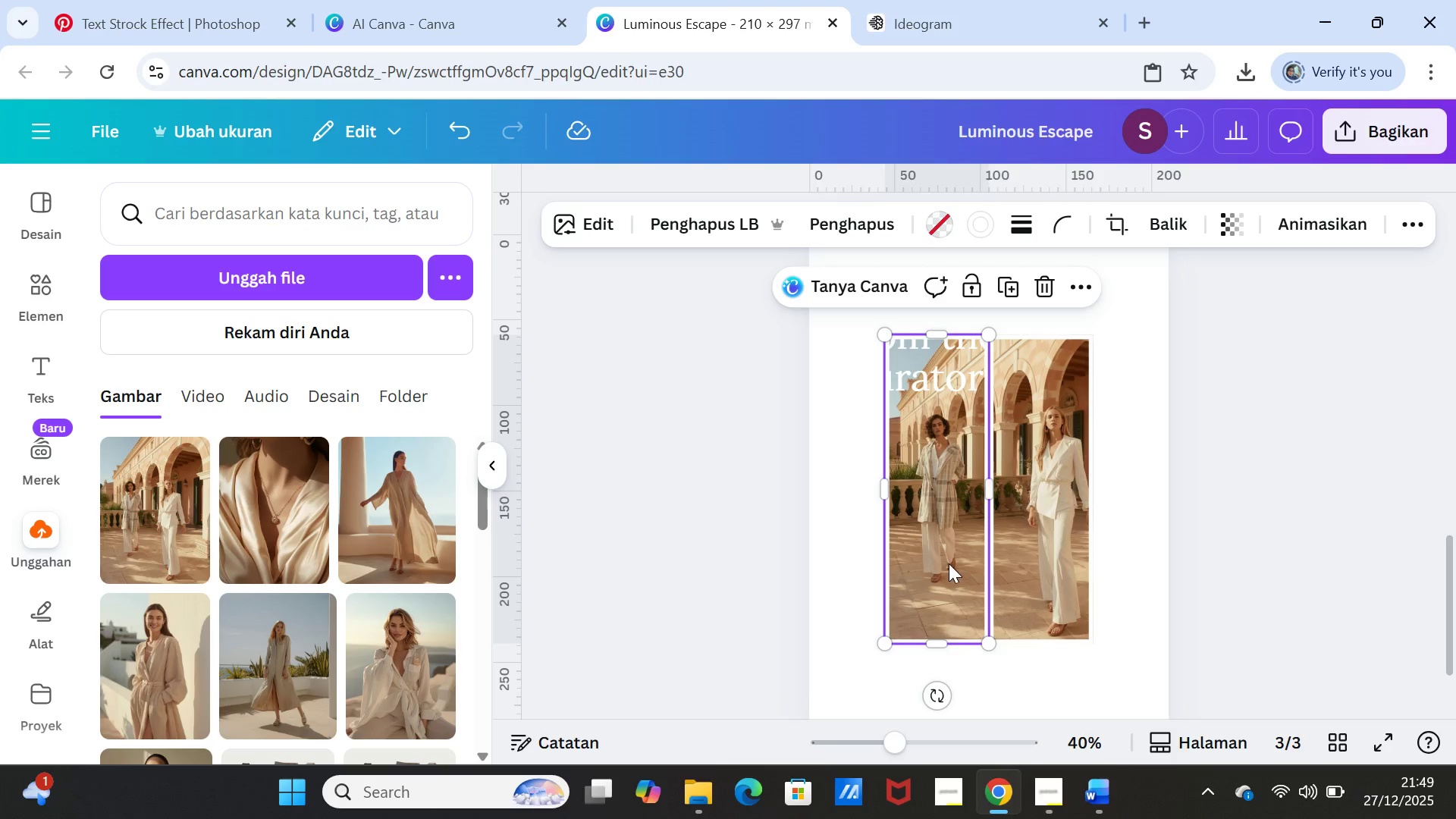 
double_click([948, 557])
 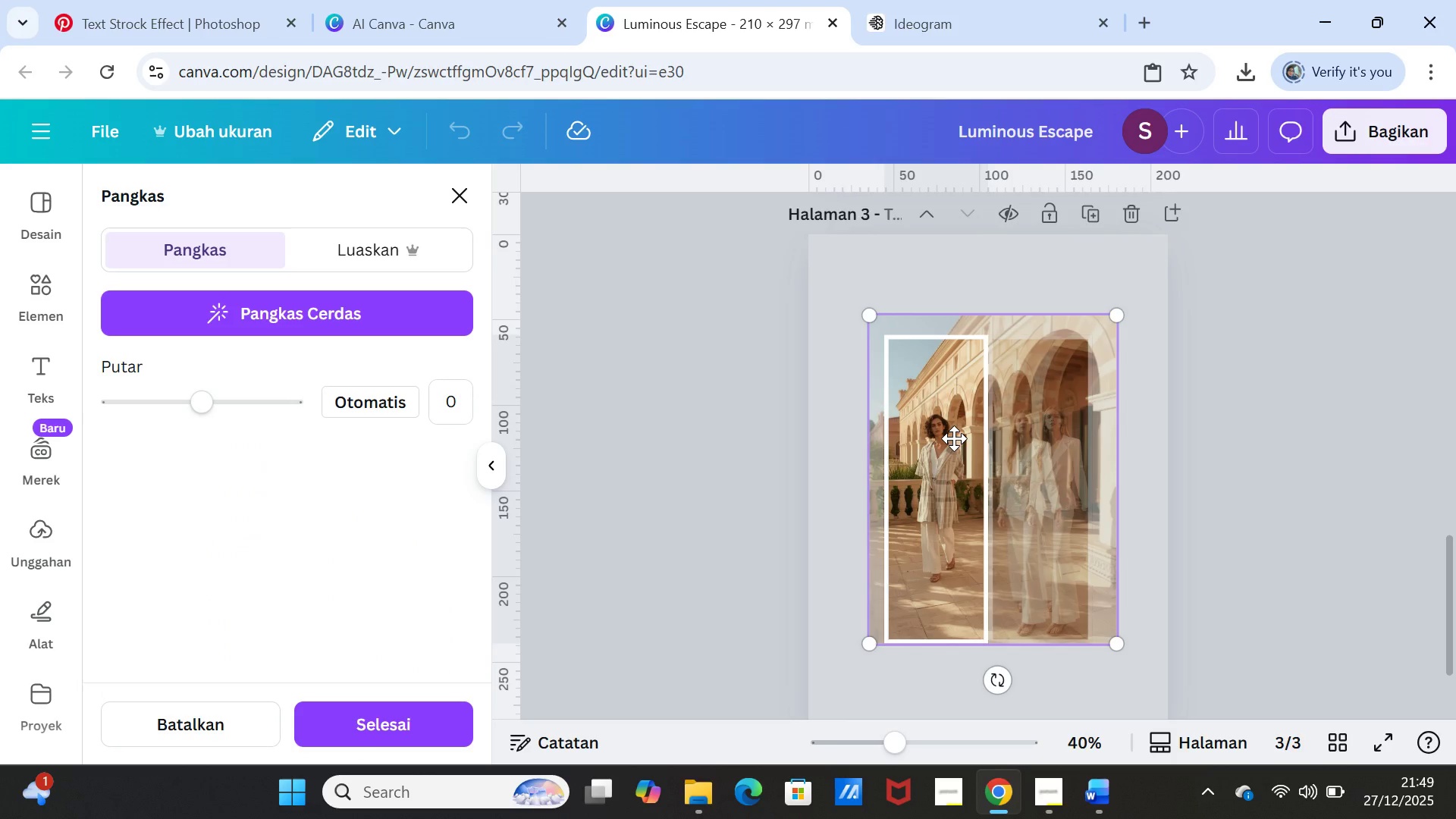 
left_click_drag(start_coordinate=[954, 438], to_coordinate=[963, 439])
 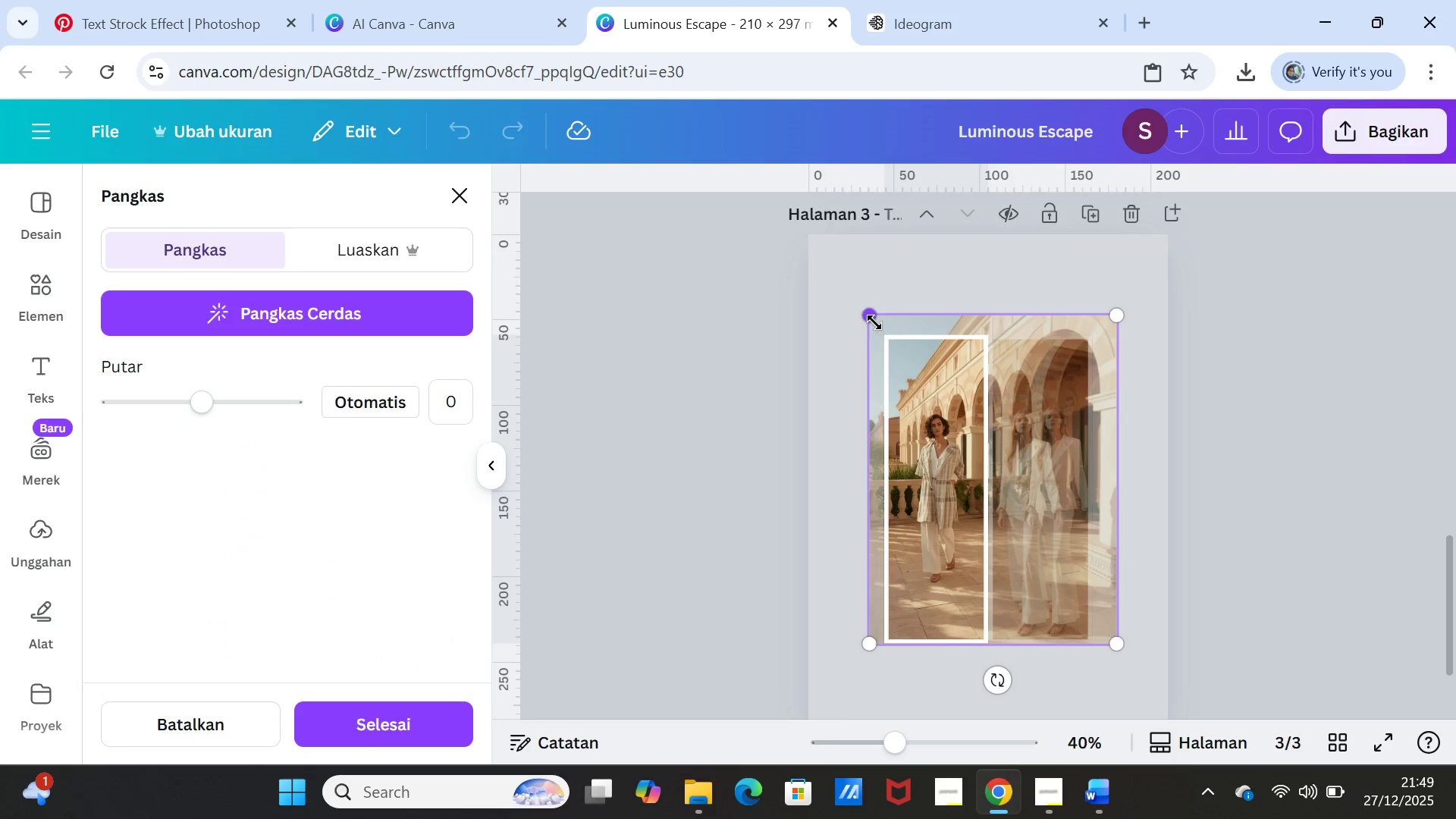 
left_click_drag(start_coordinate=[871, 318], to_coordinate=[887, 336])
 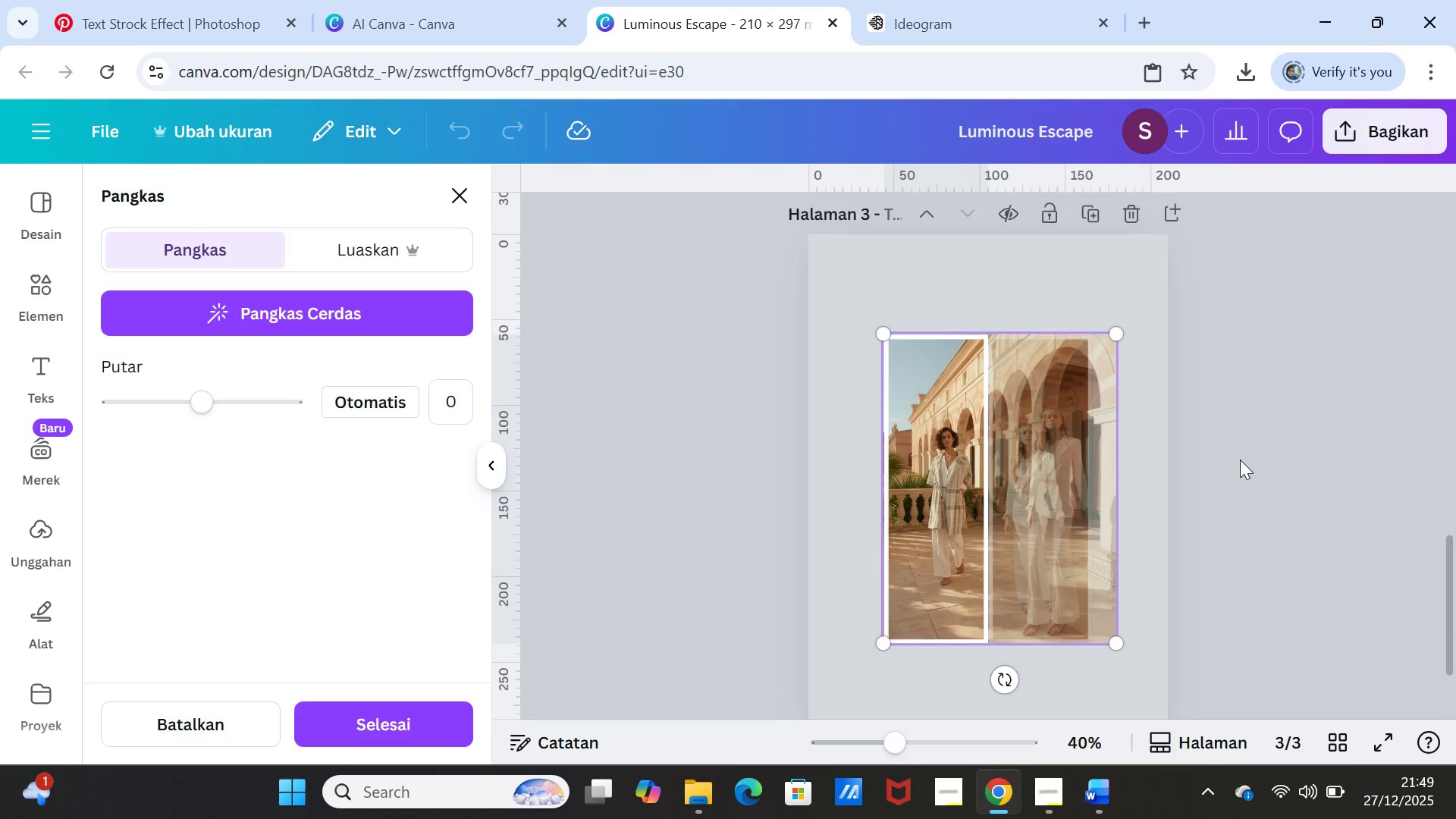 
left_click([1240, 460])
 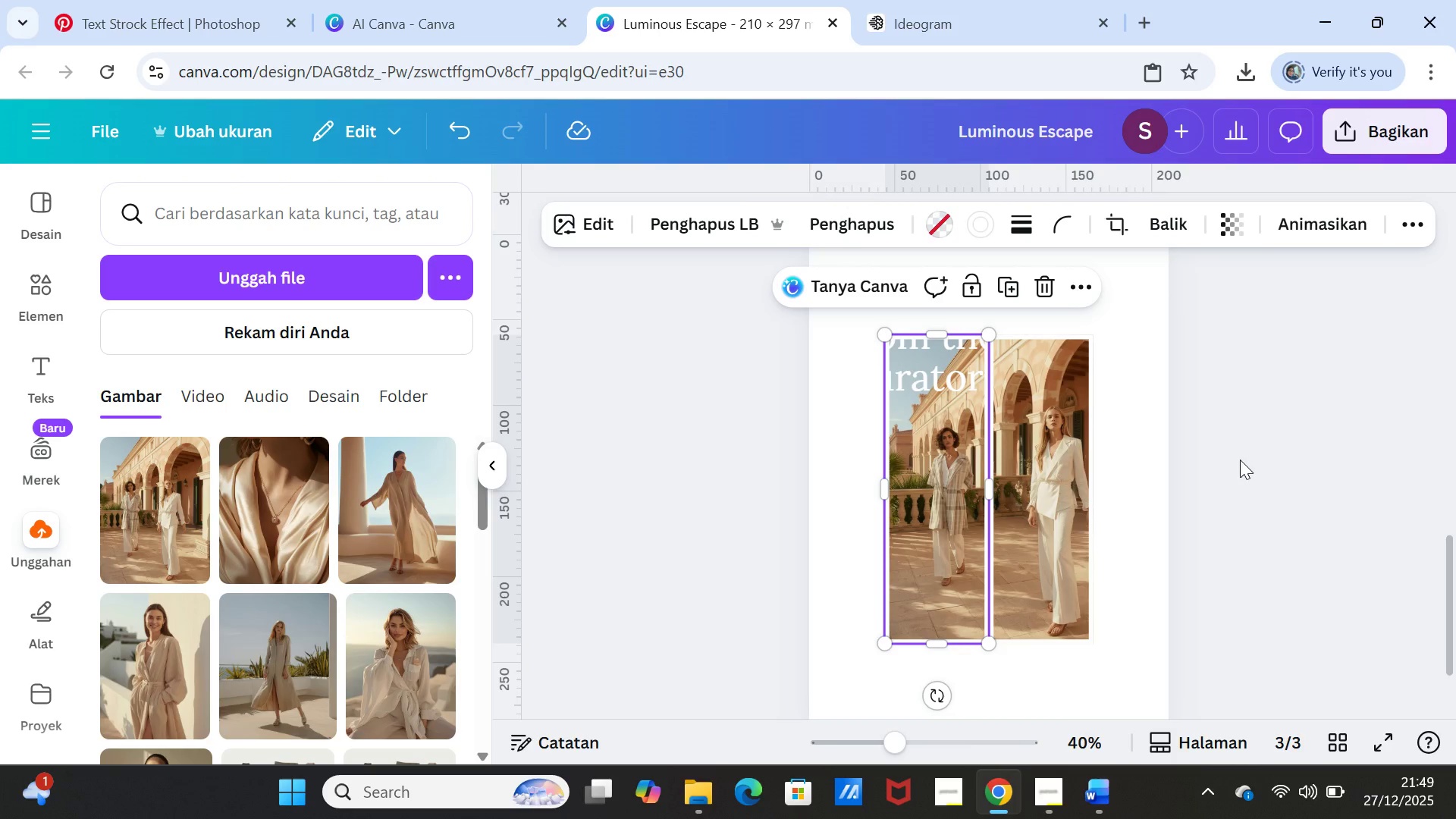 
left_click([1239, 470])
 